 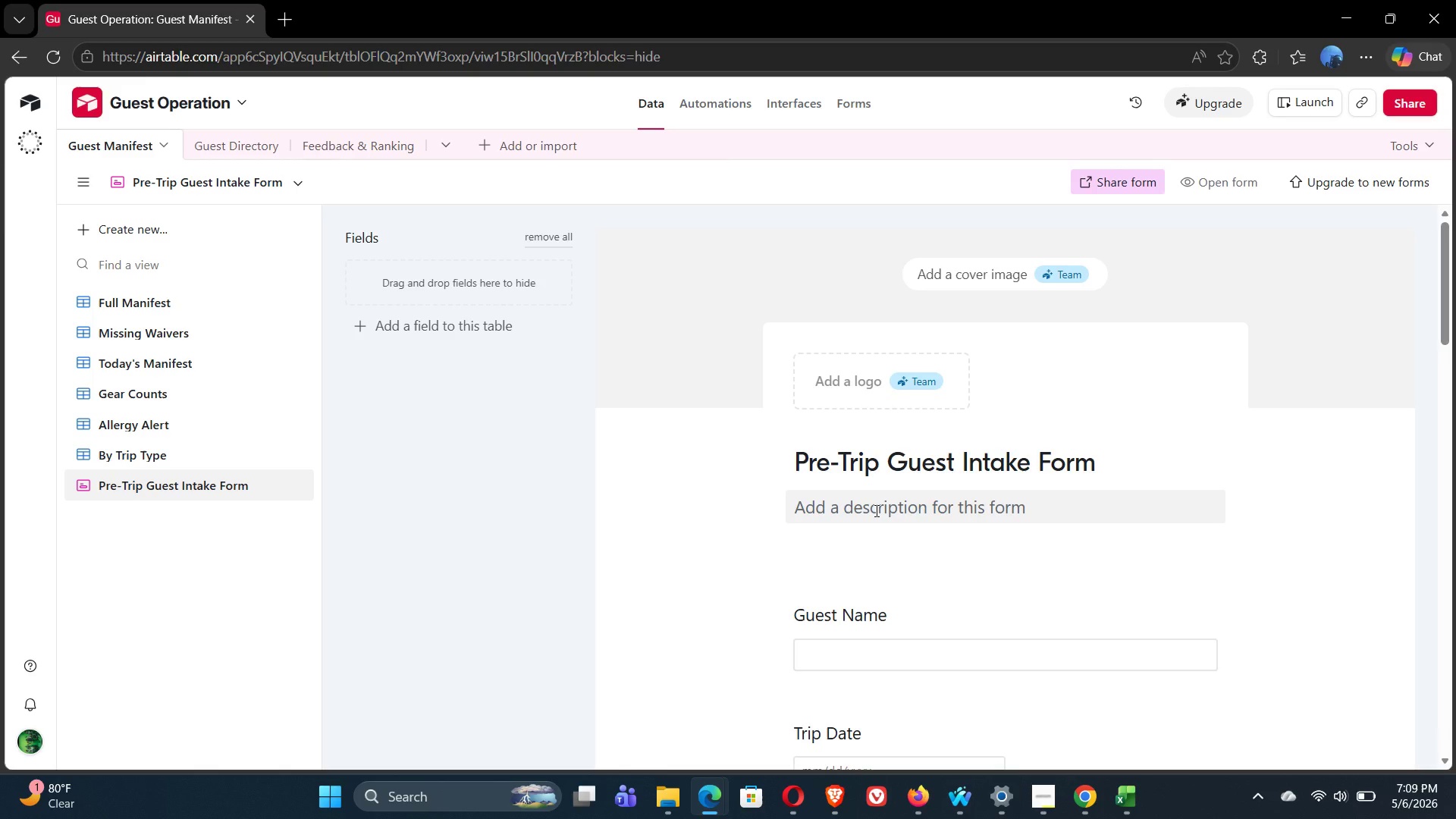 
left_click([858, 372])
 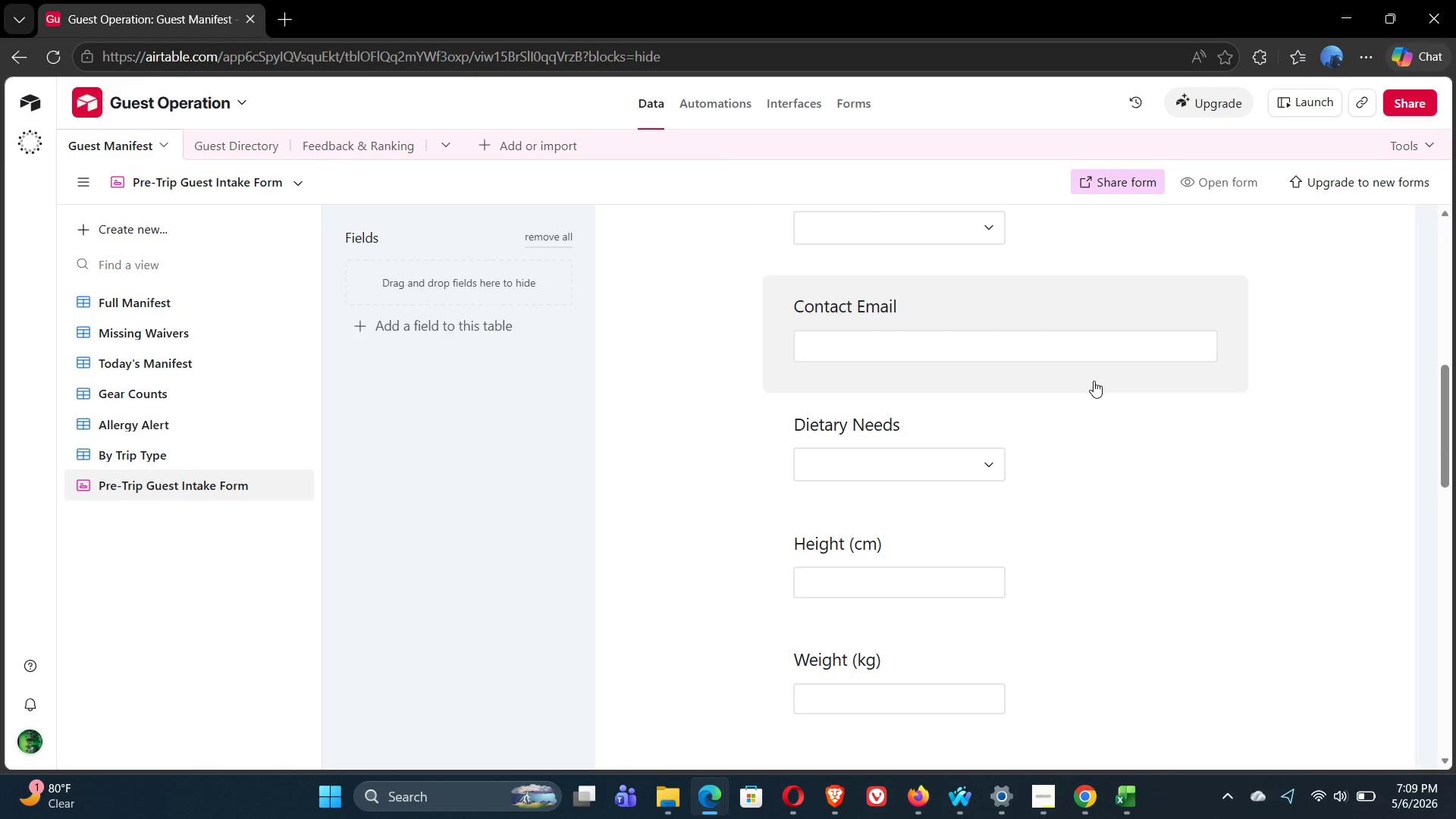 
wait(33.28)
 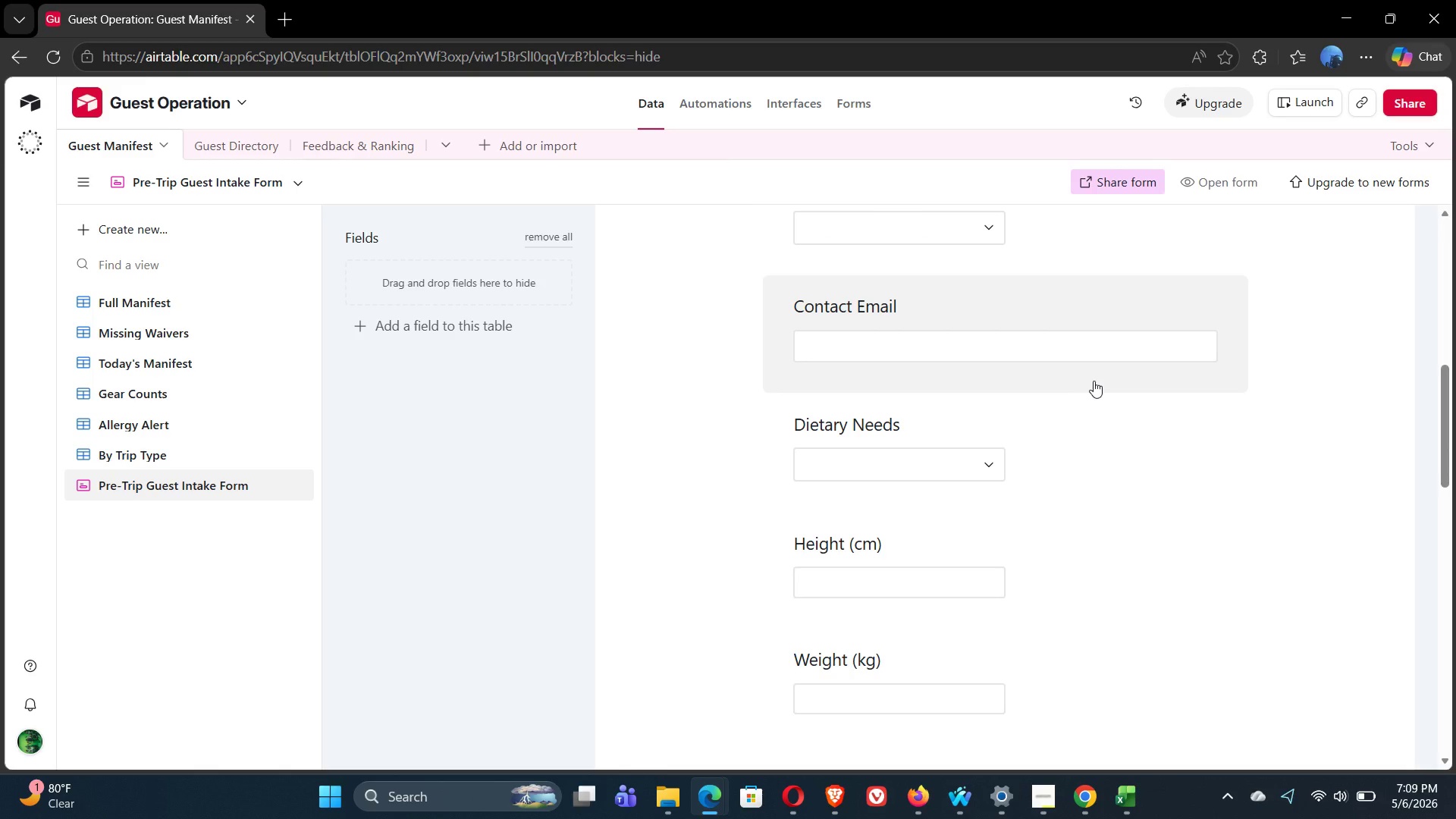 
left_click([965, 431])
 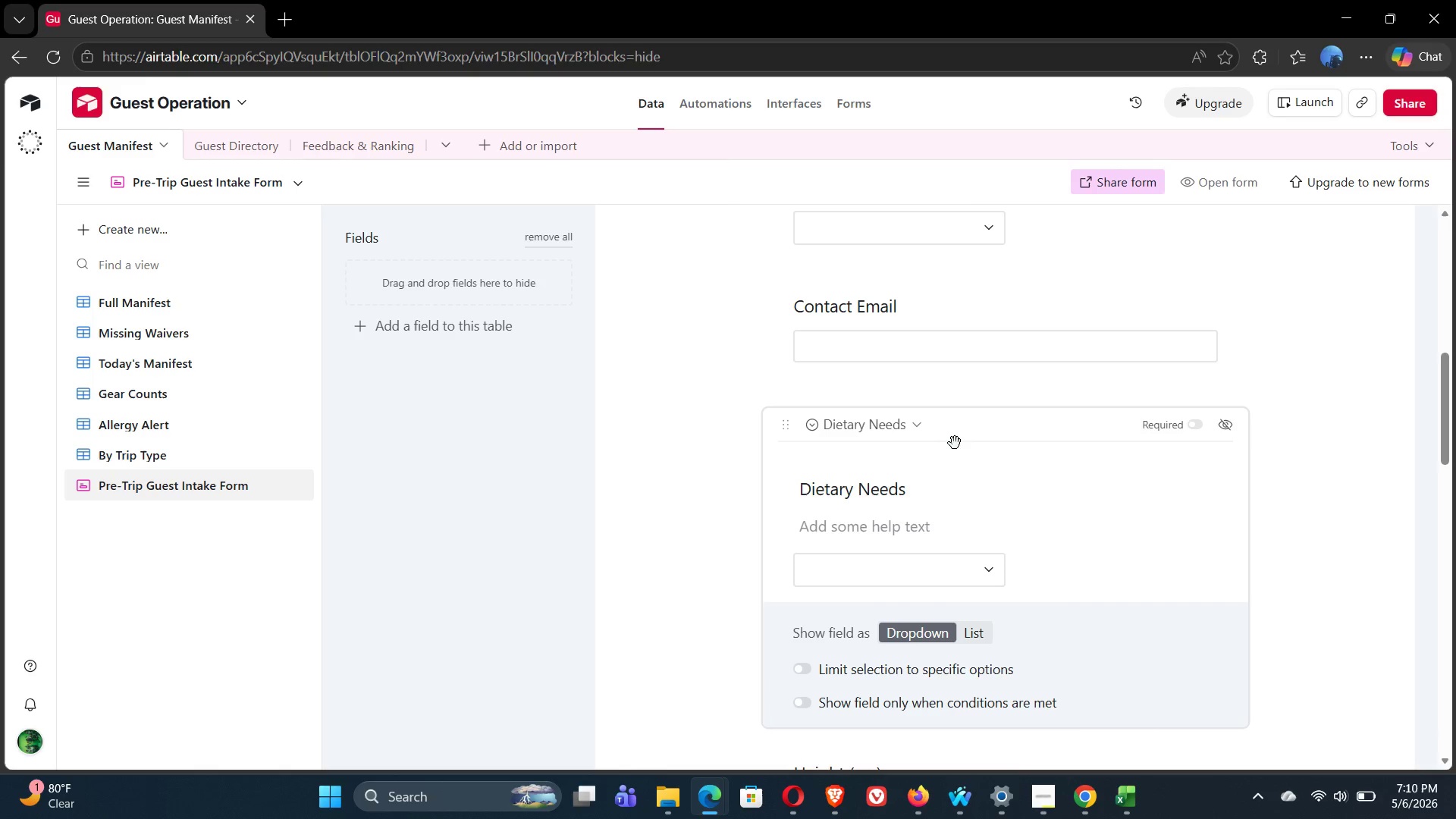 
left_click([911, 425])
 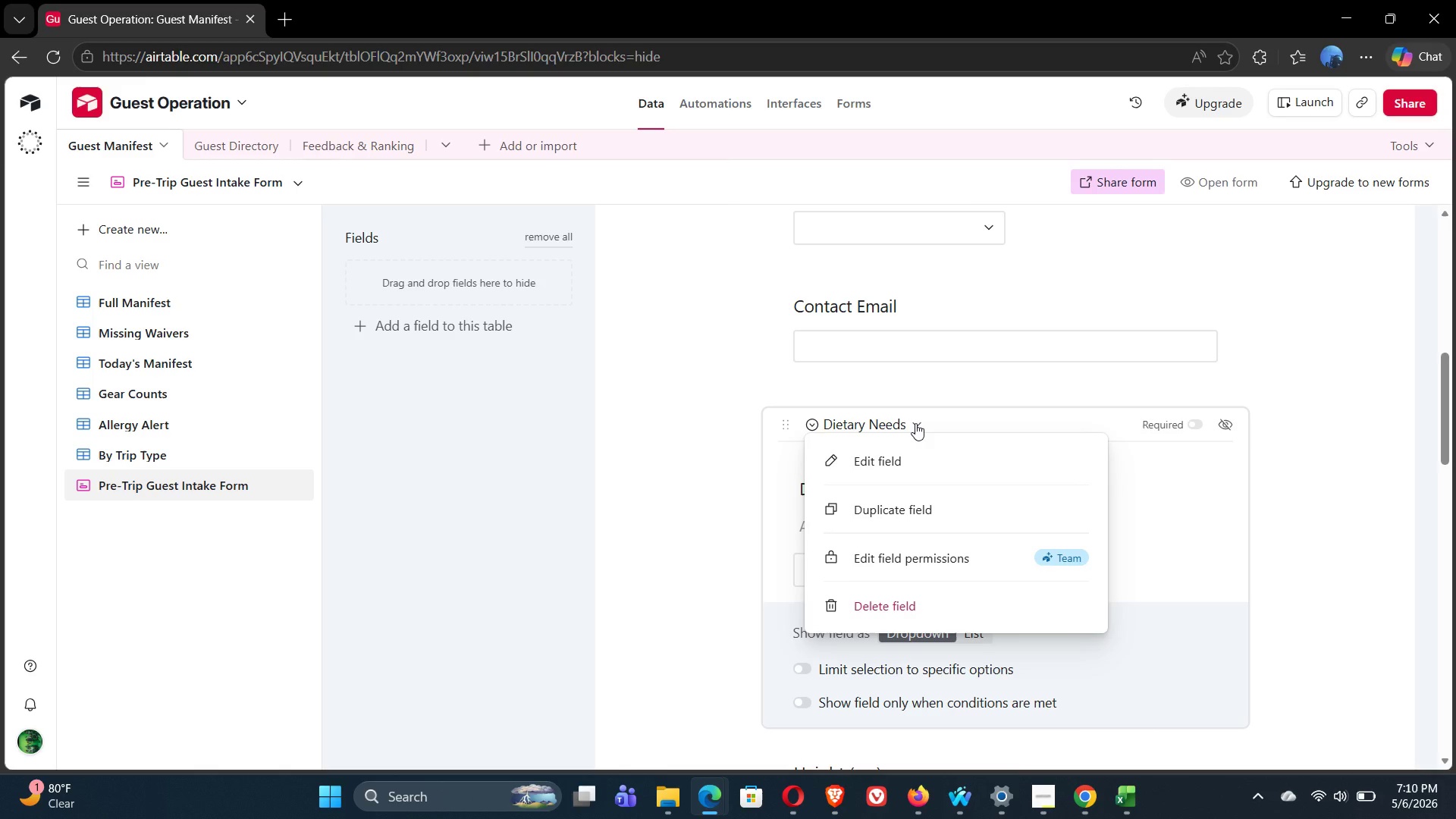 
left_click([915, 423])
 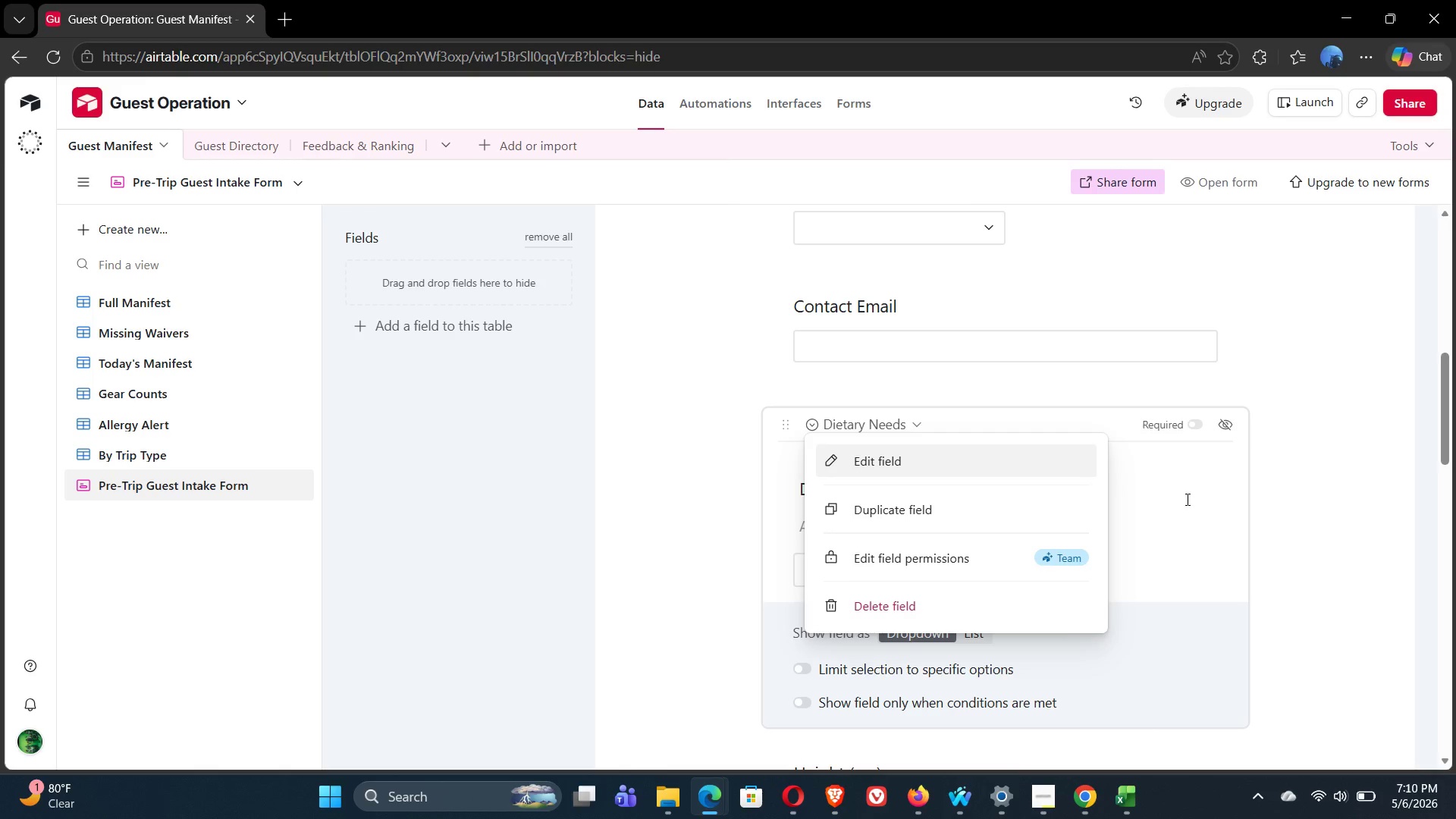 
left_click([1186, 499])
 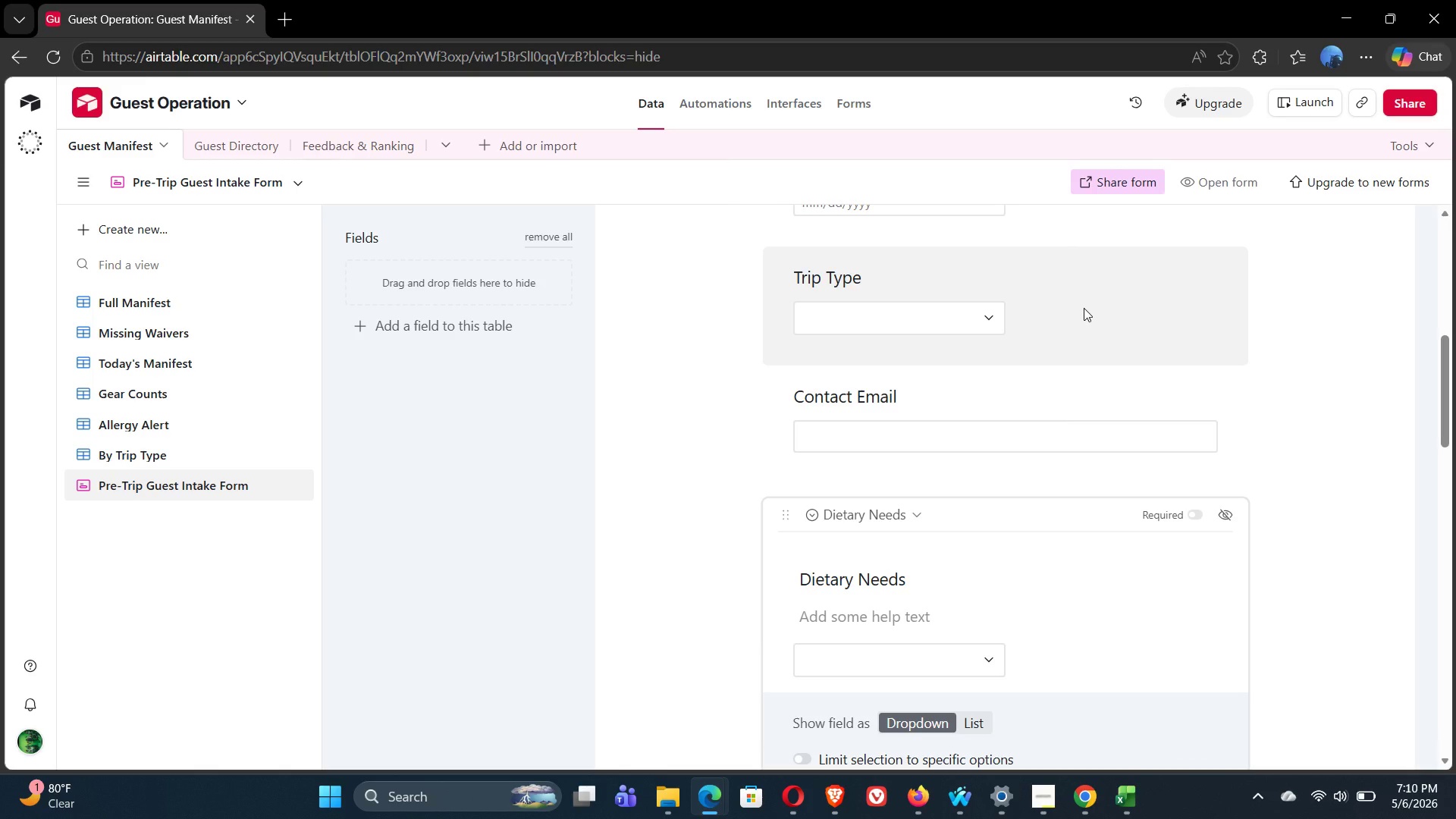 
wait(10.55)
 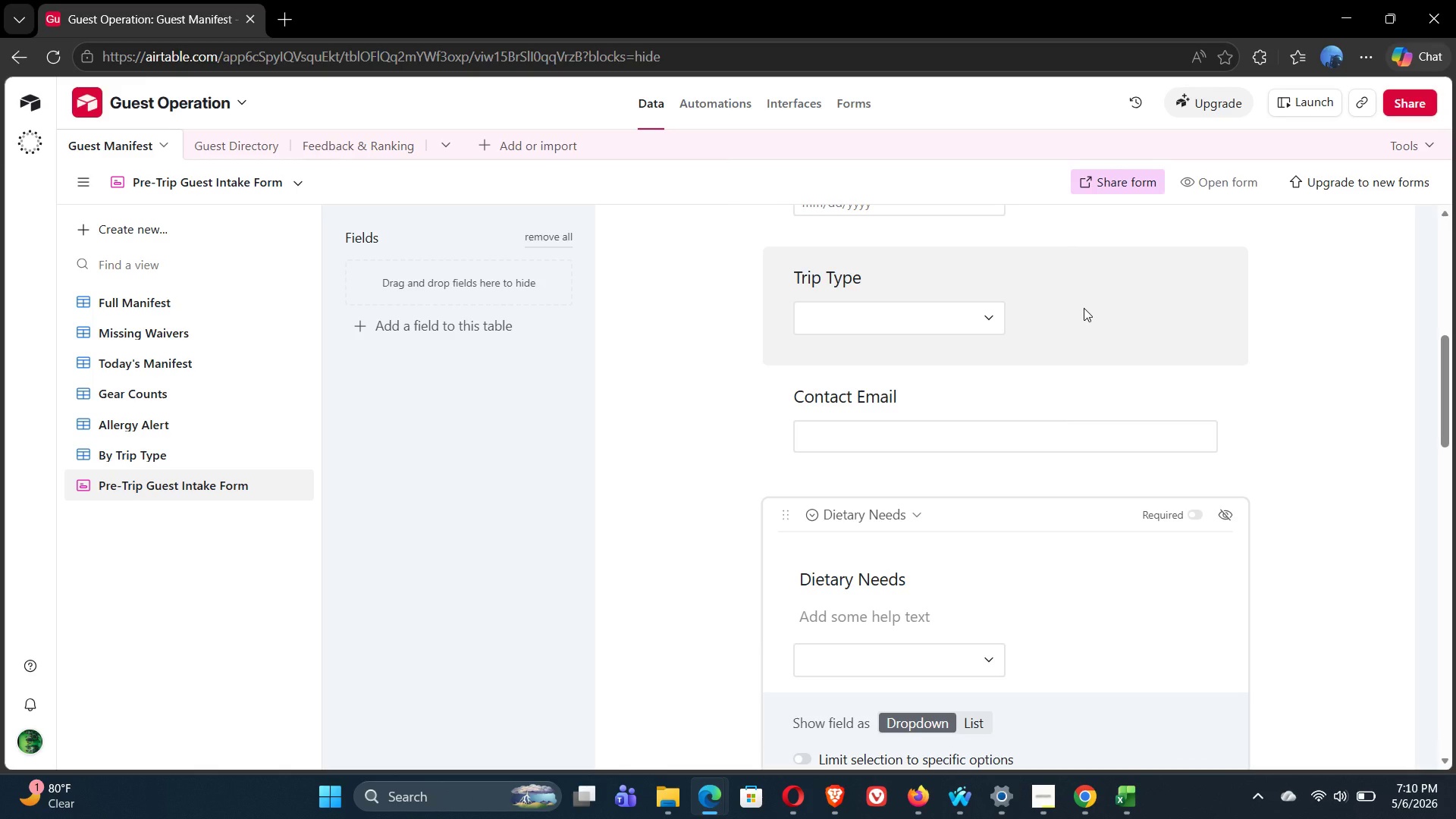 
left_click([980, 390])
 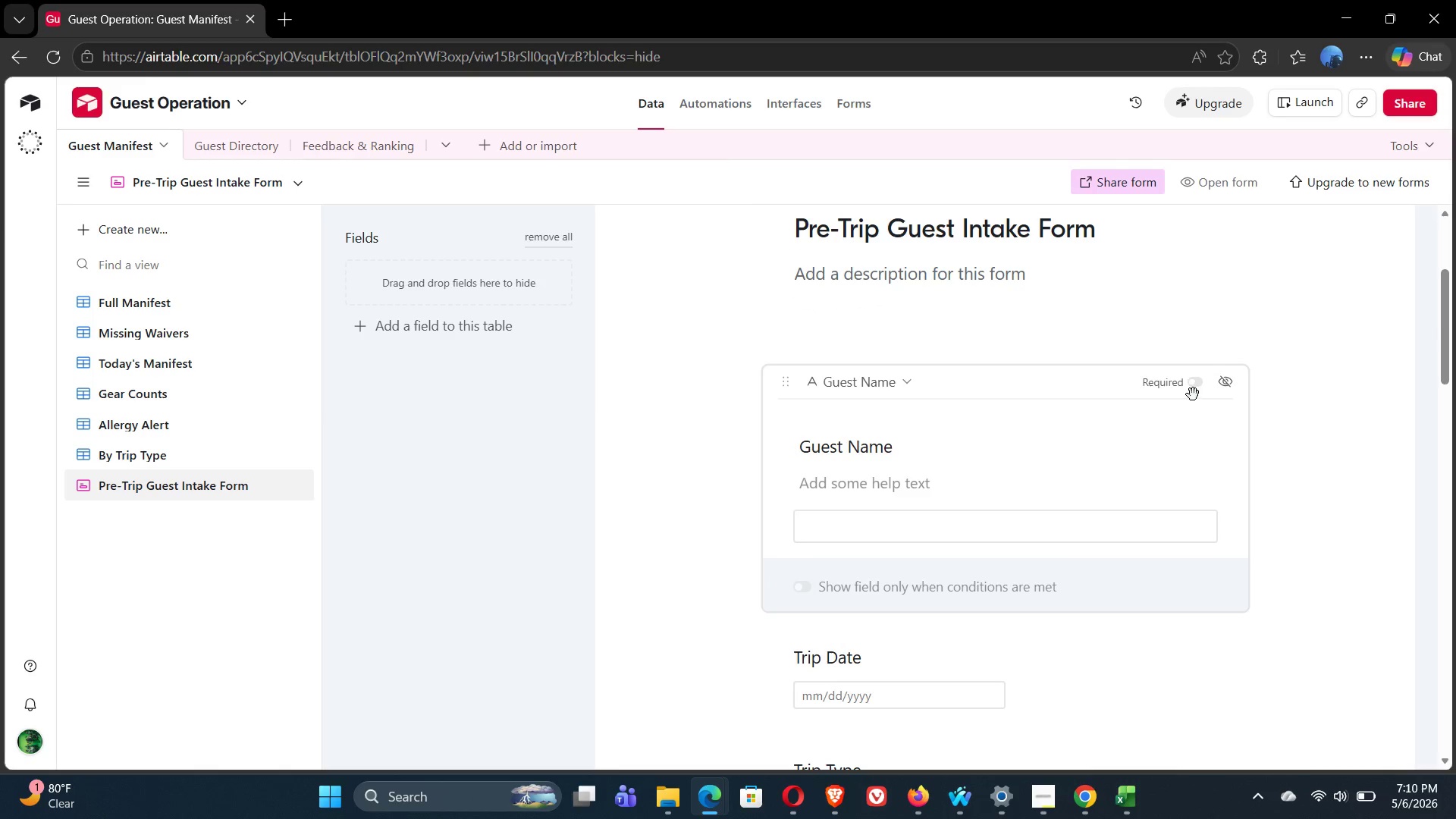 
left_click([1196, 392])
 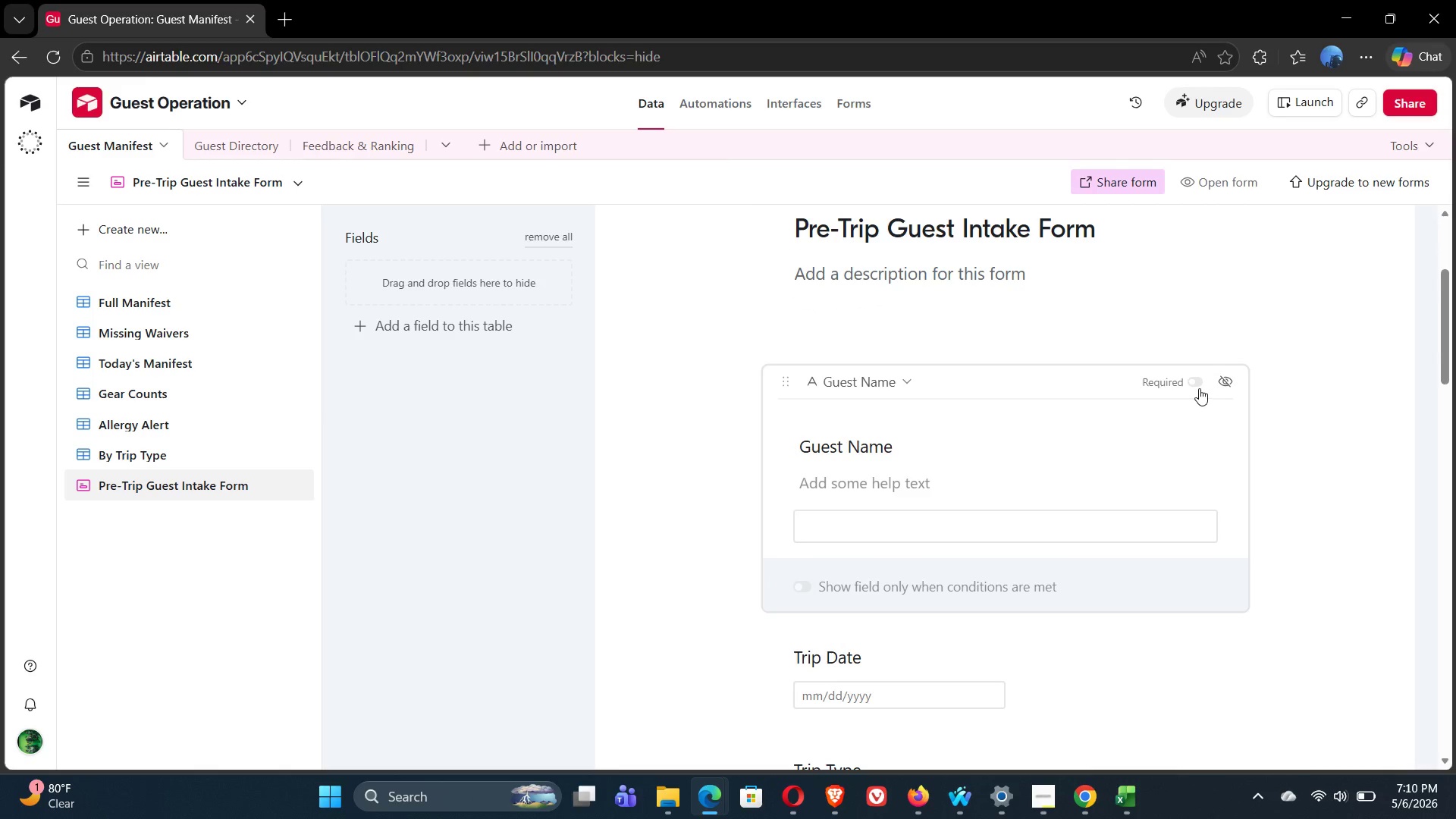 
left_click([1200, 387])
 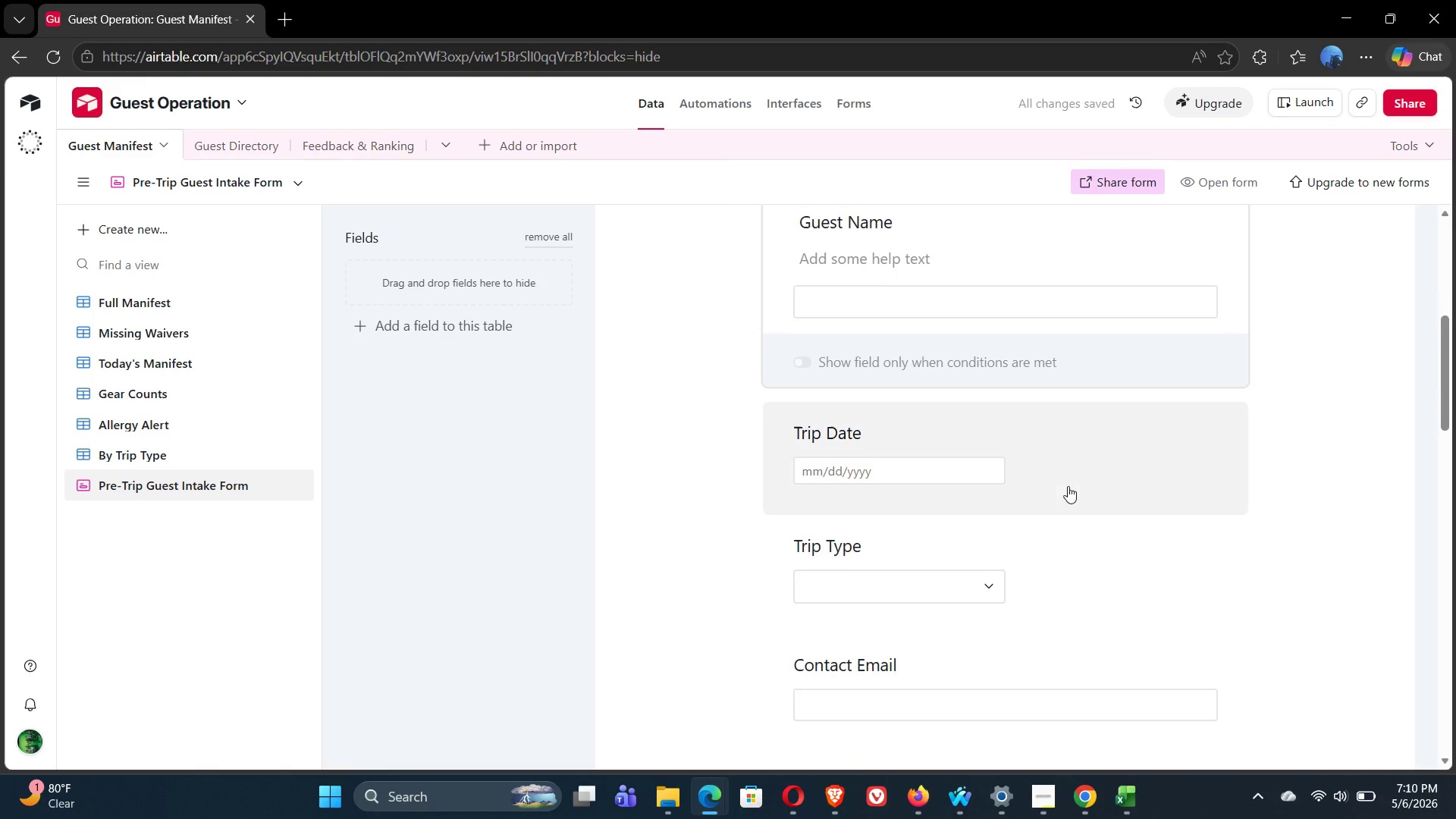 
left_click([1018, 439])
 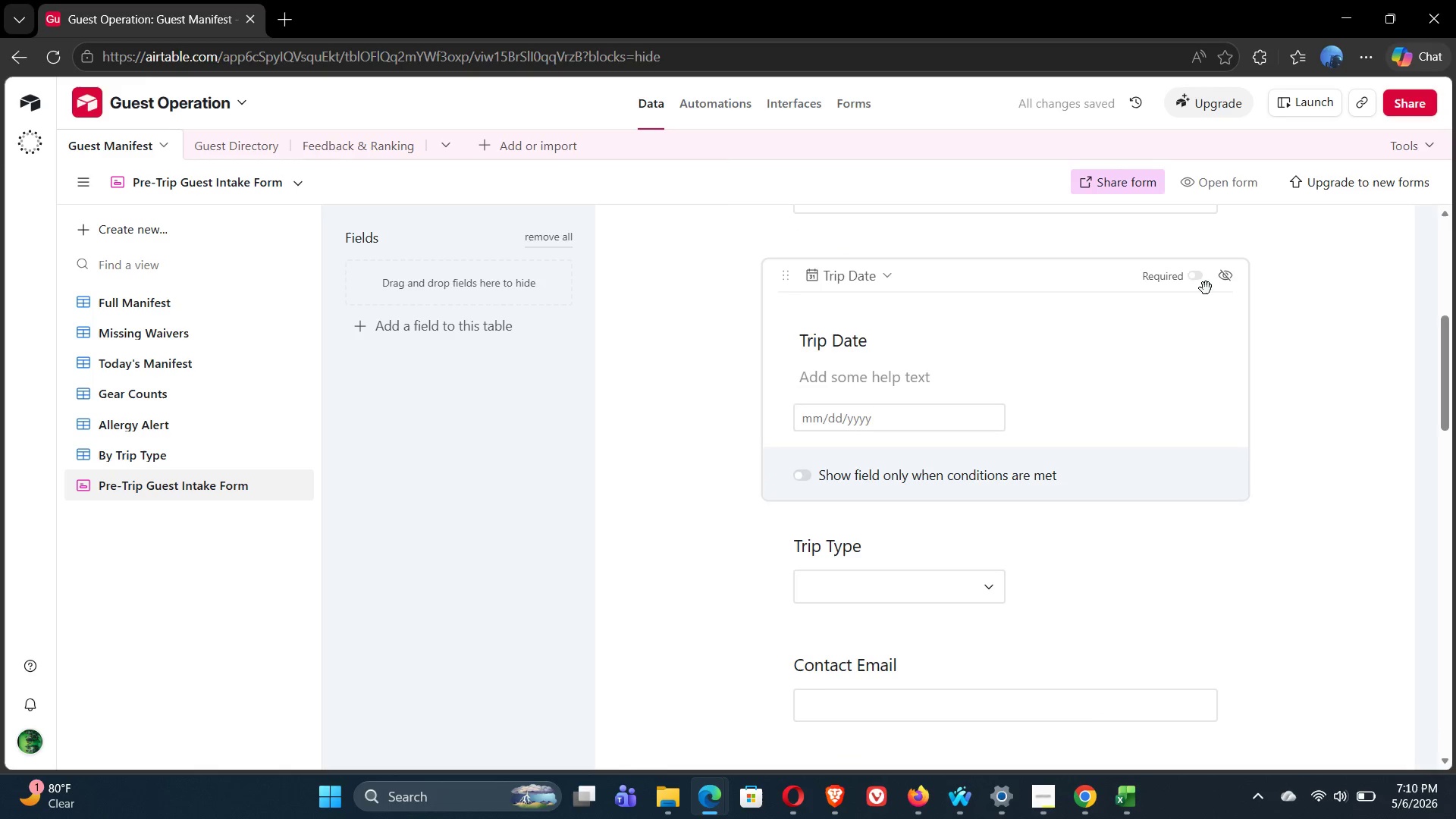 
left_click([1196, 281])
 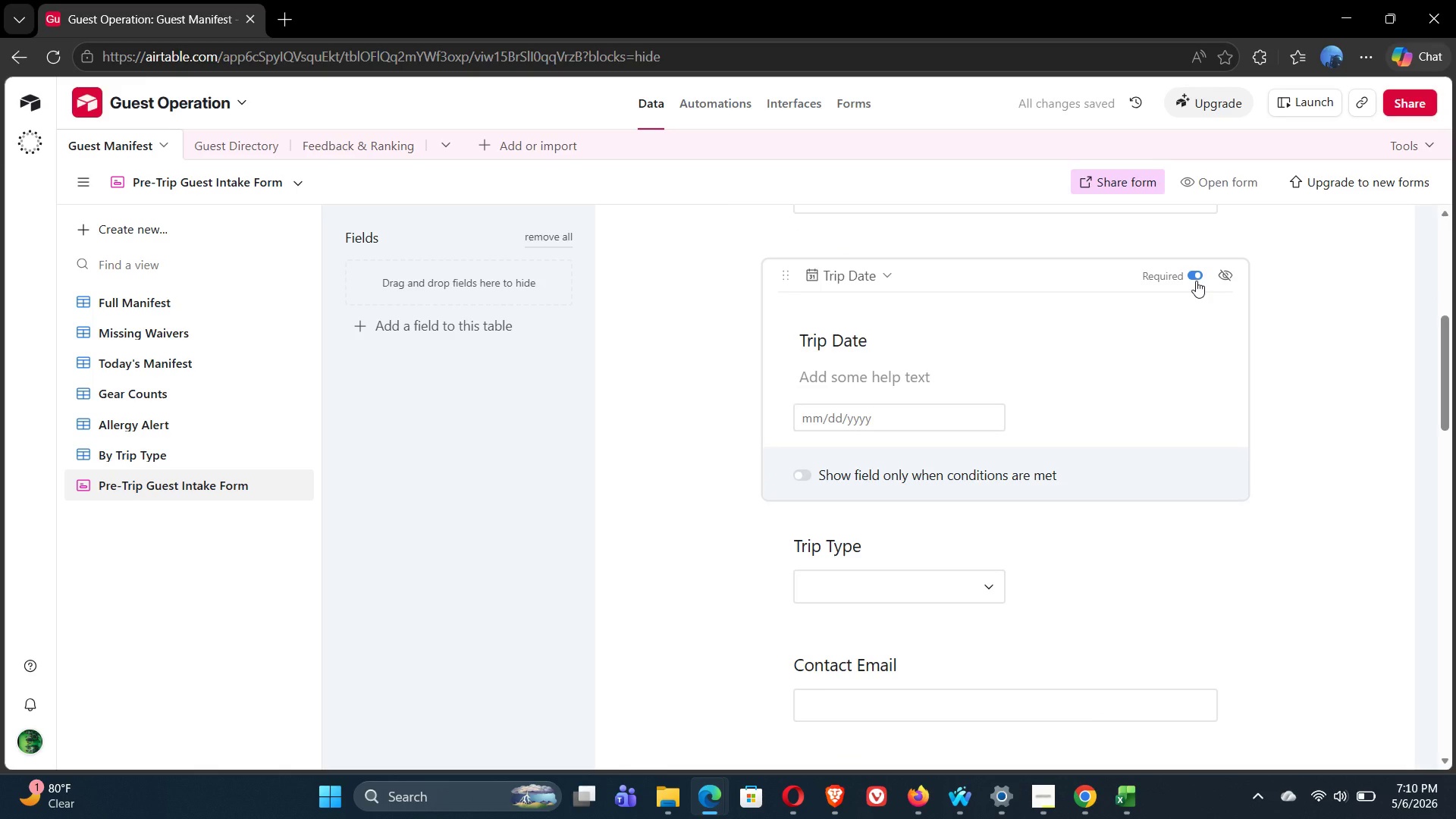 
left_click([972, 550])
 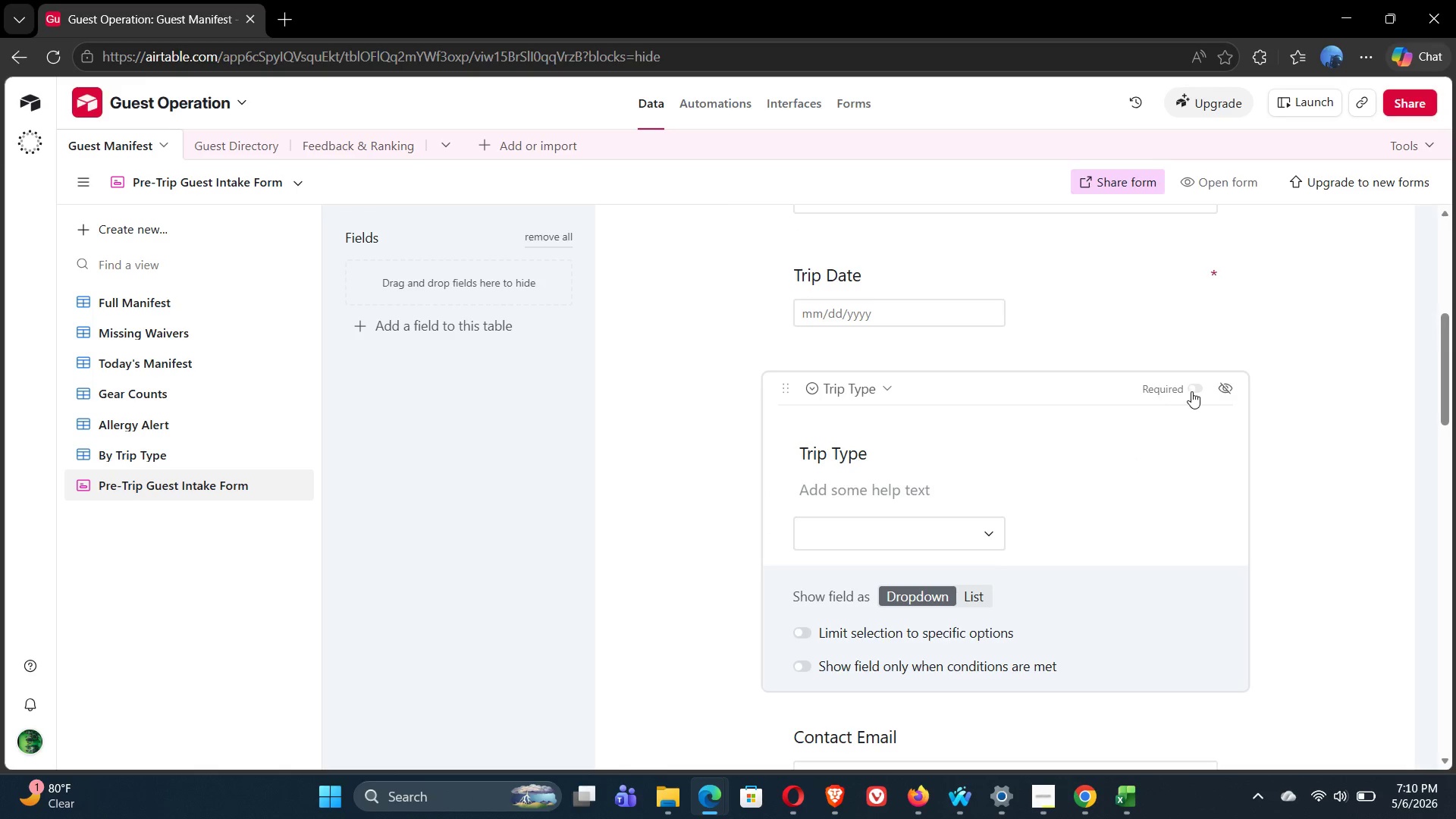 
left_click([1194, 391])
 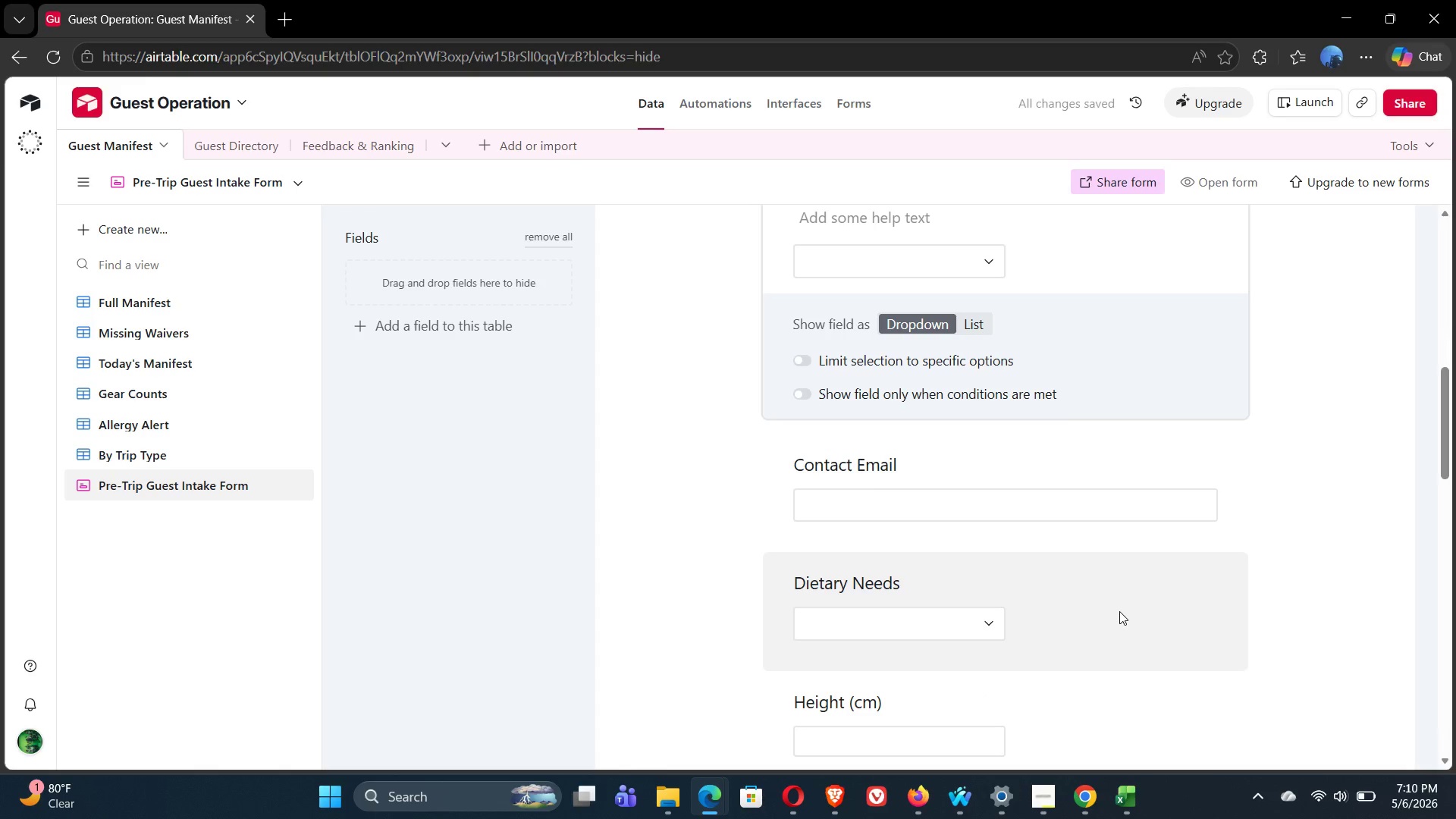 
left_click([1100, 457])
 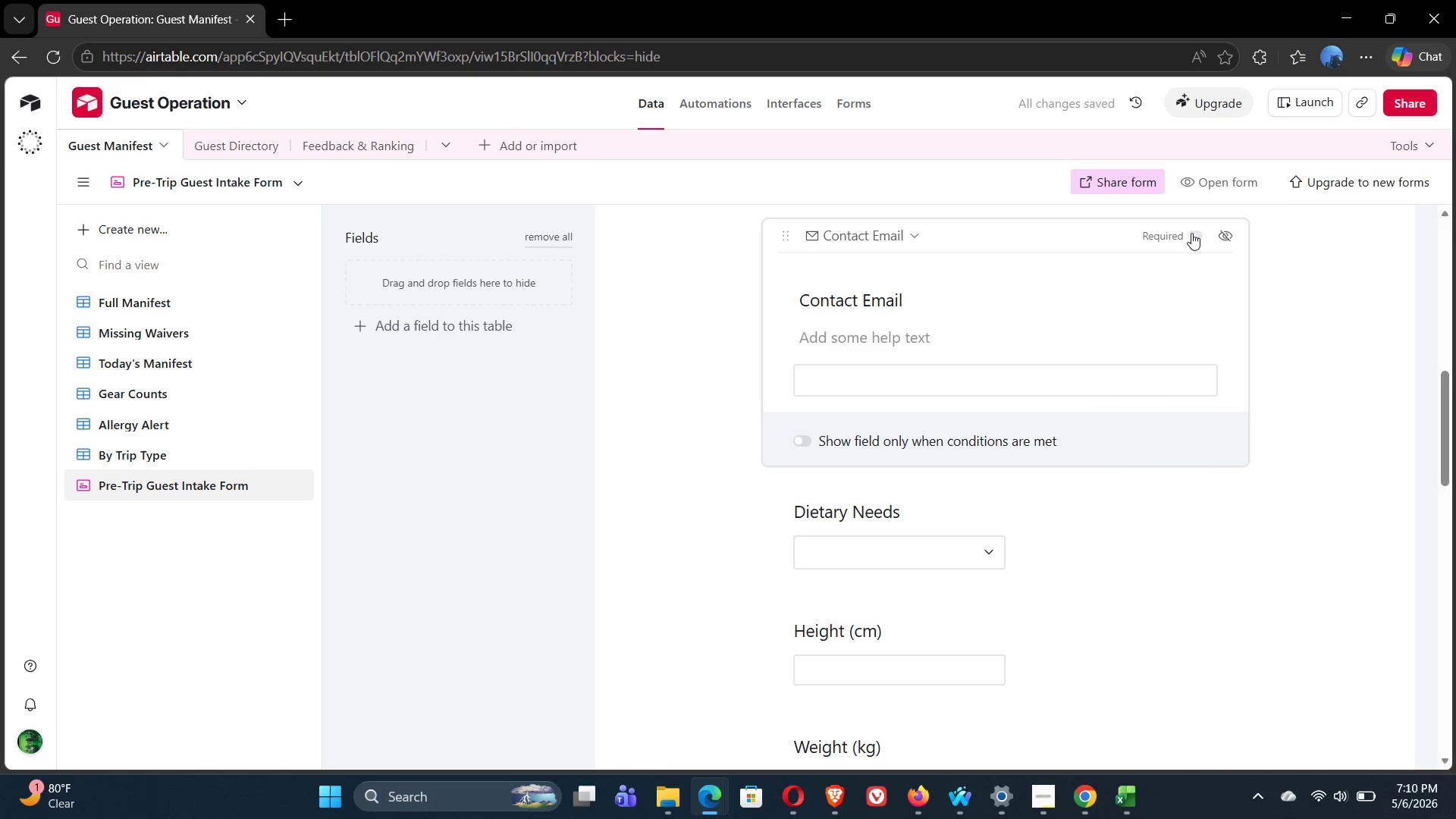 
left_click([1196, 233])
 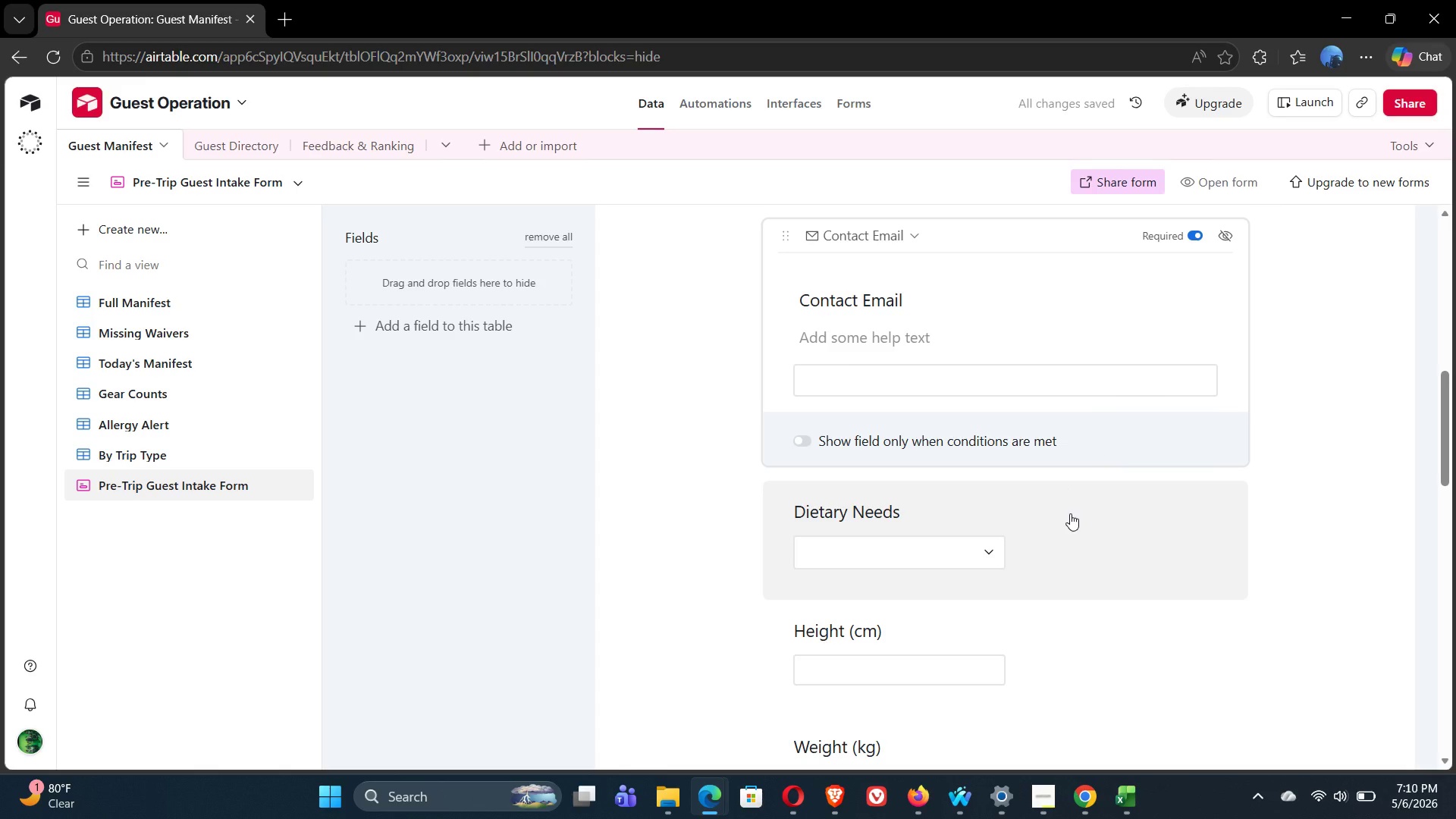 
left_click([1070, 513])
 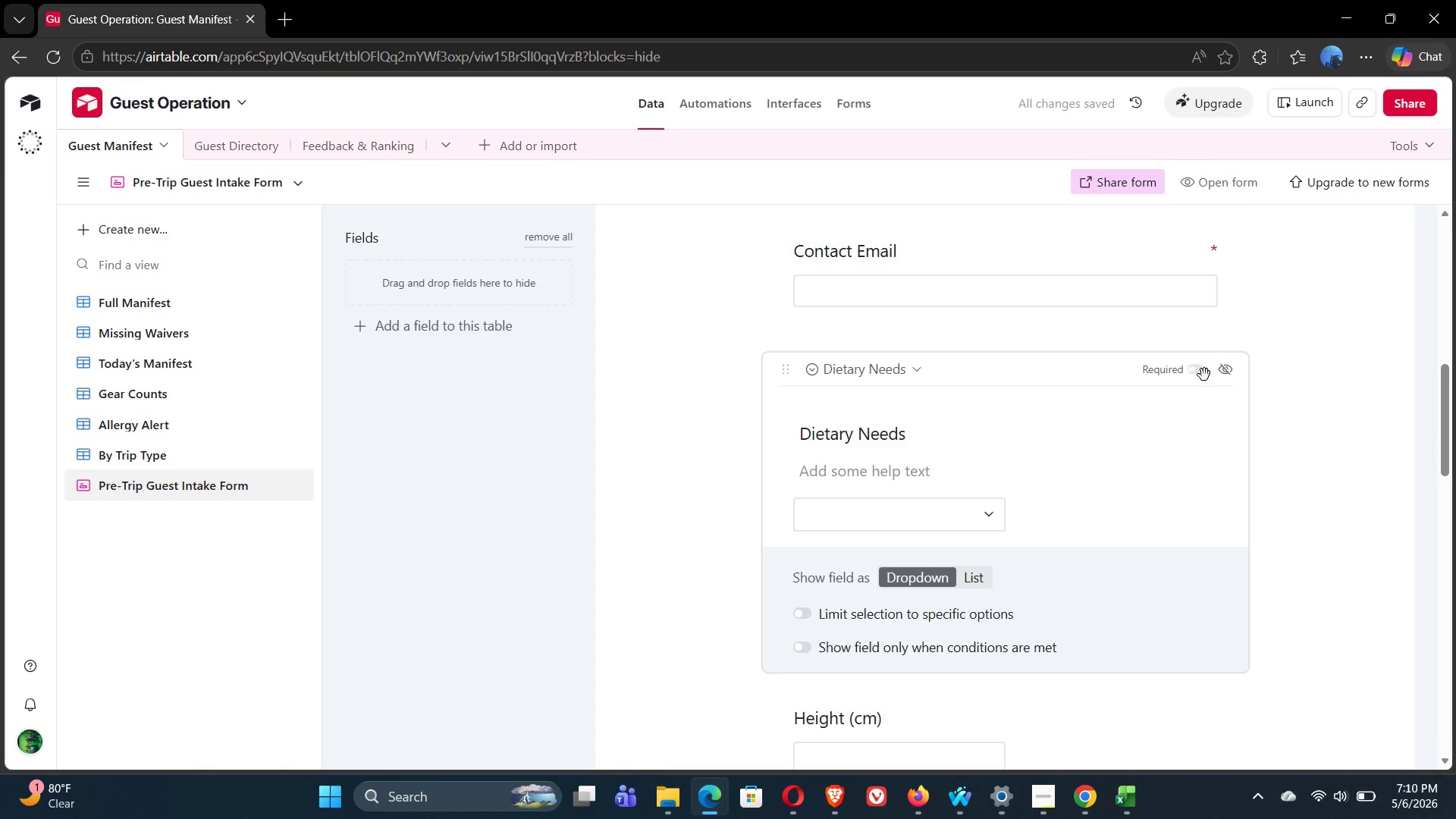 
left_click([1200, 376])
 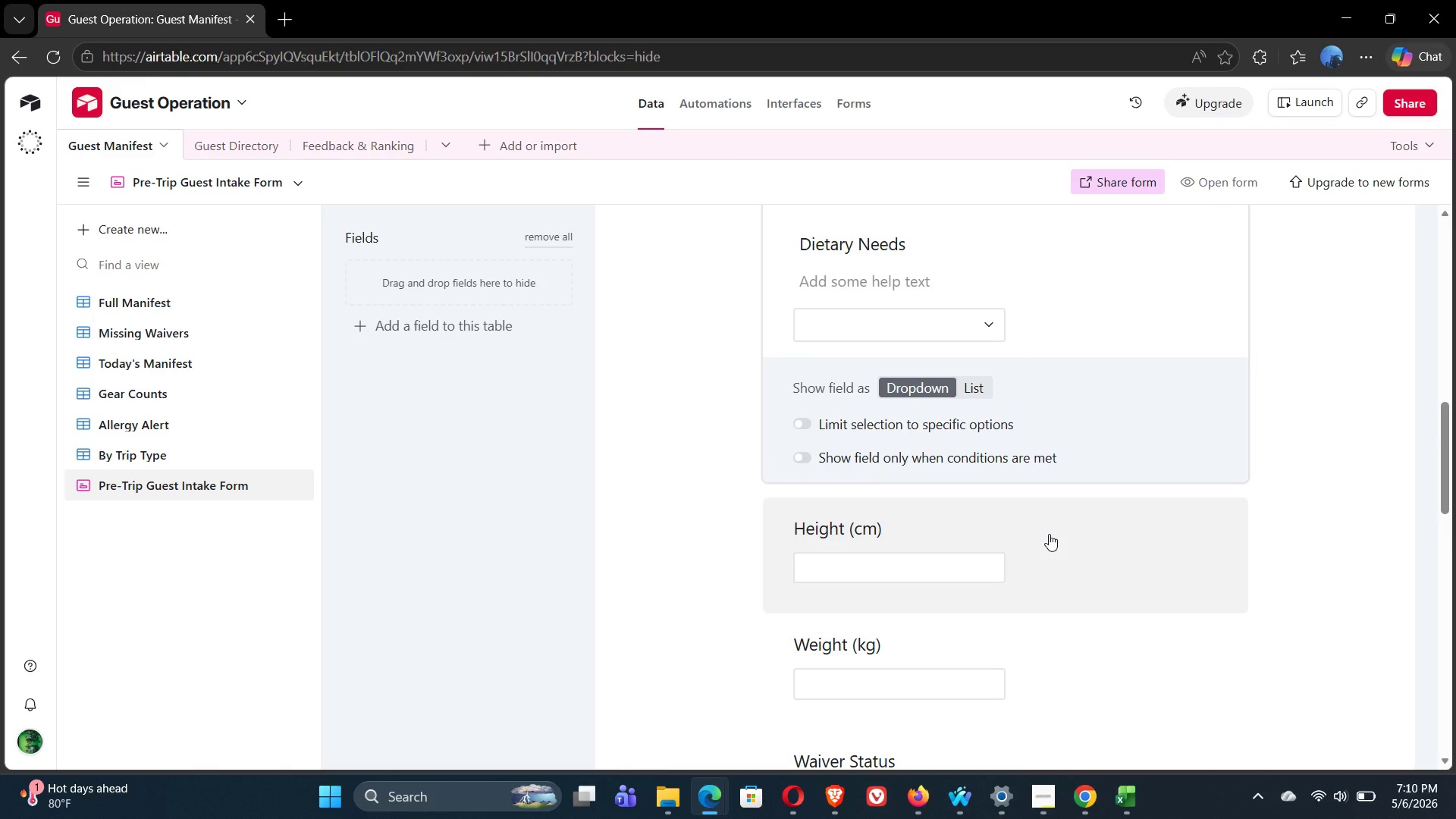 
wait(11.44)
 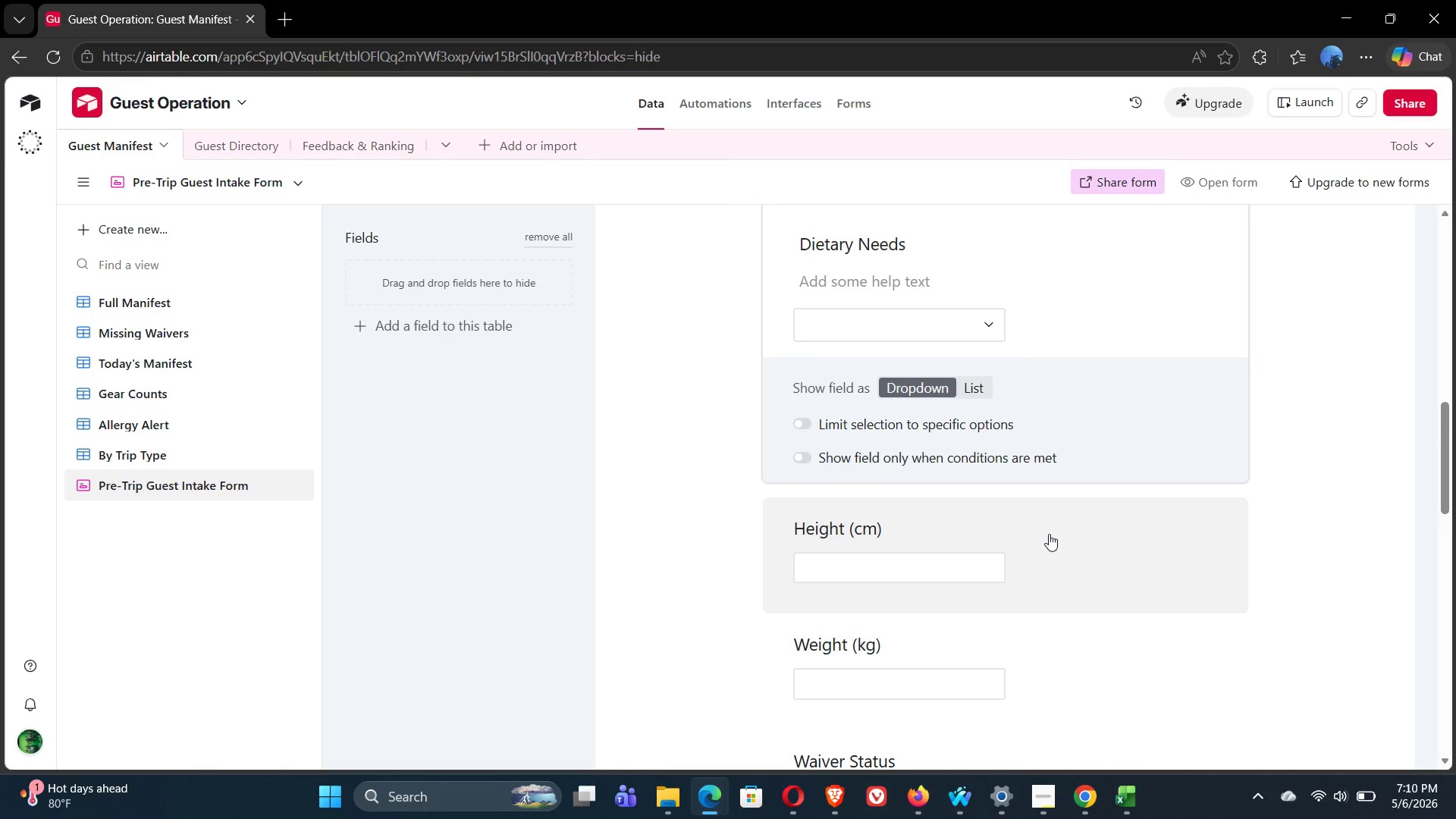 
left_click([980, 384])
 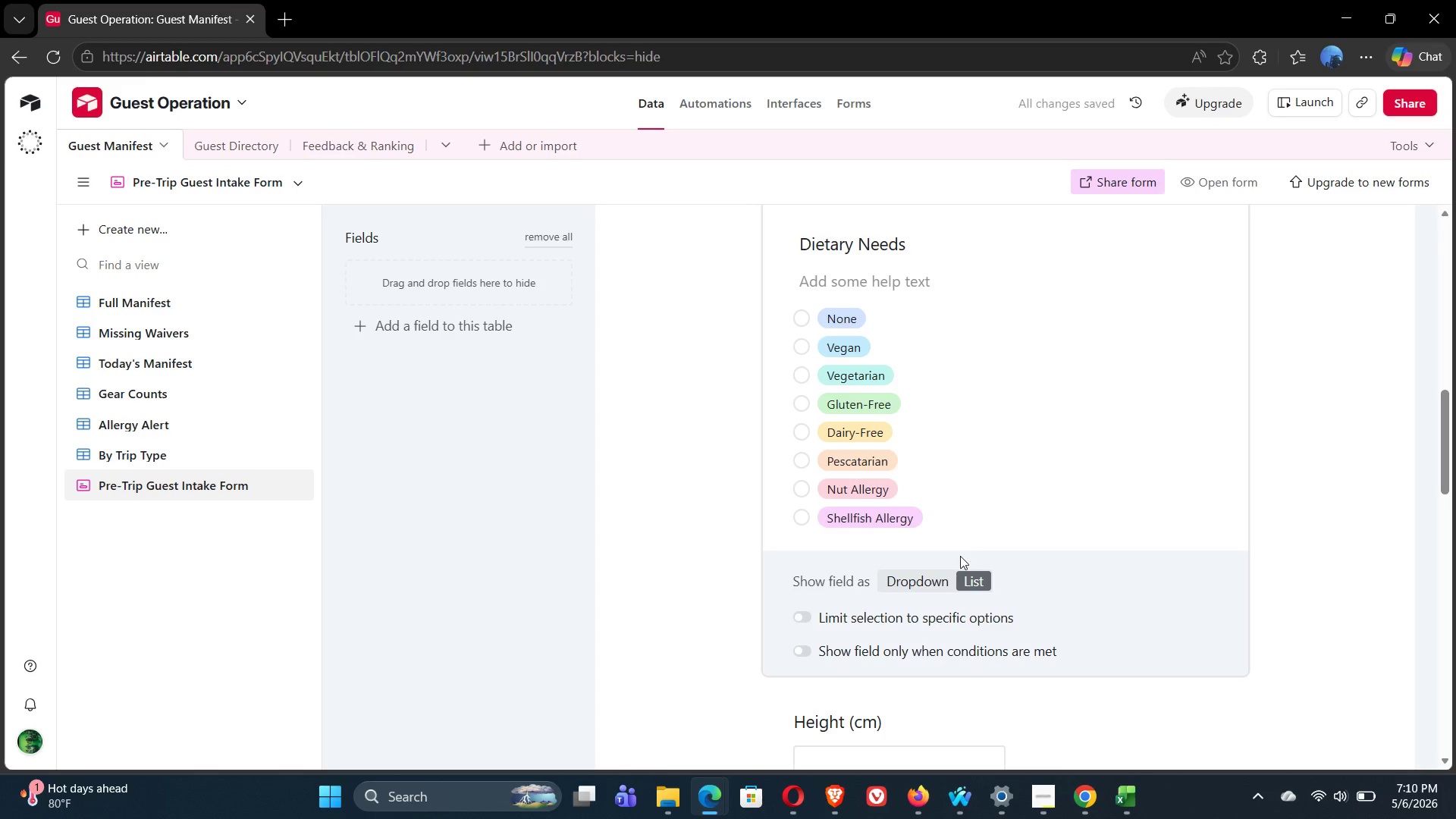 
left_click([918, 584])
 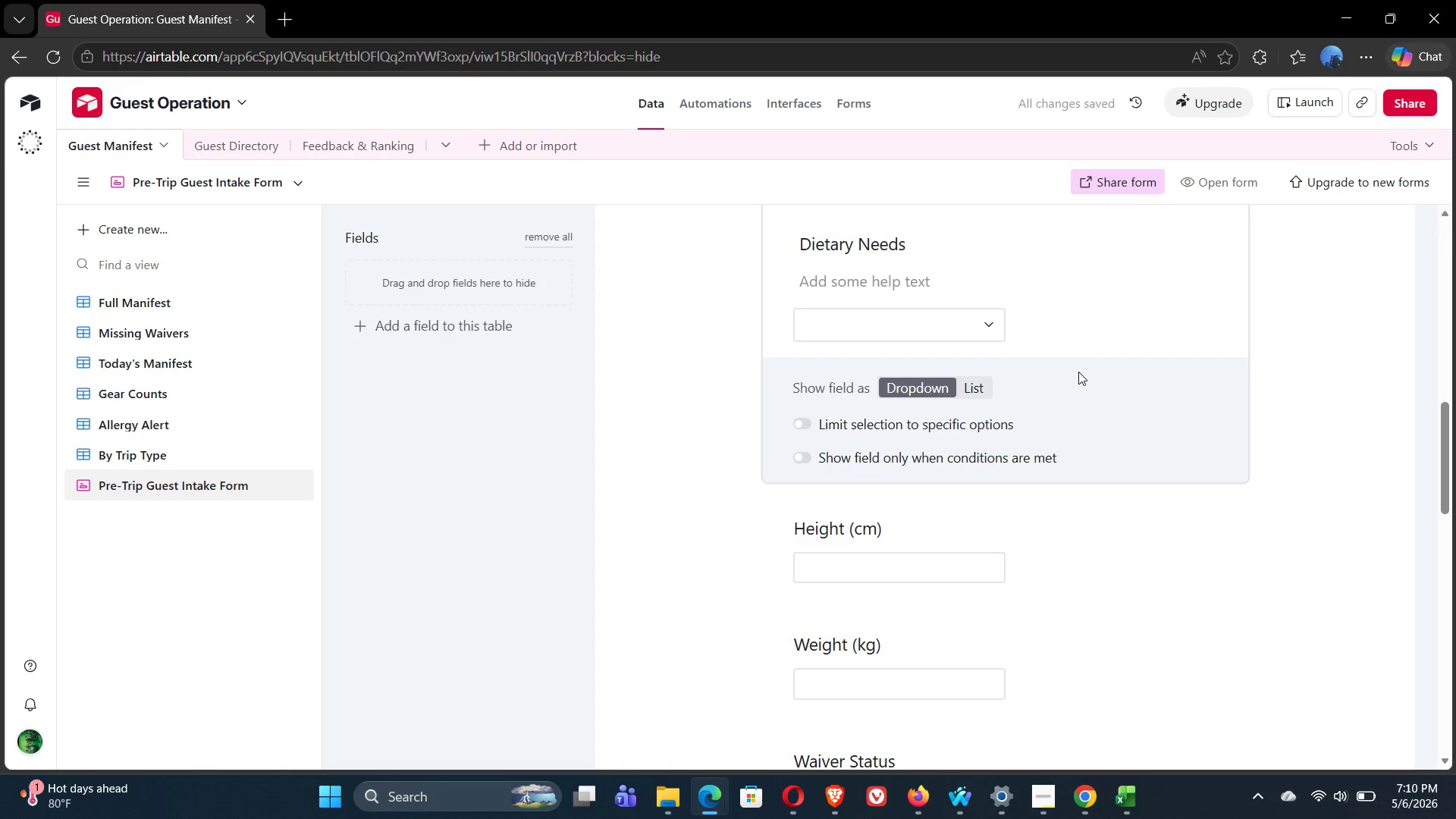 
wait(6.22)
 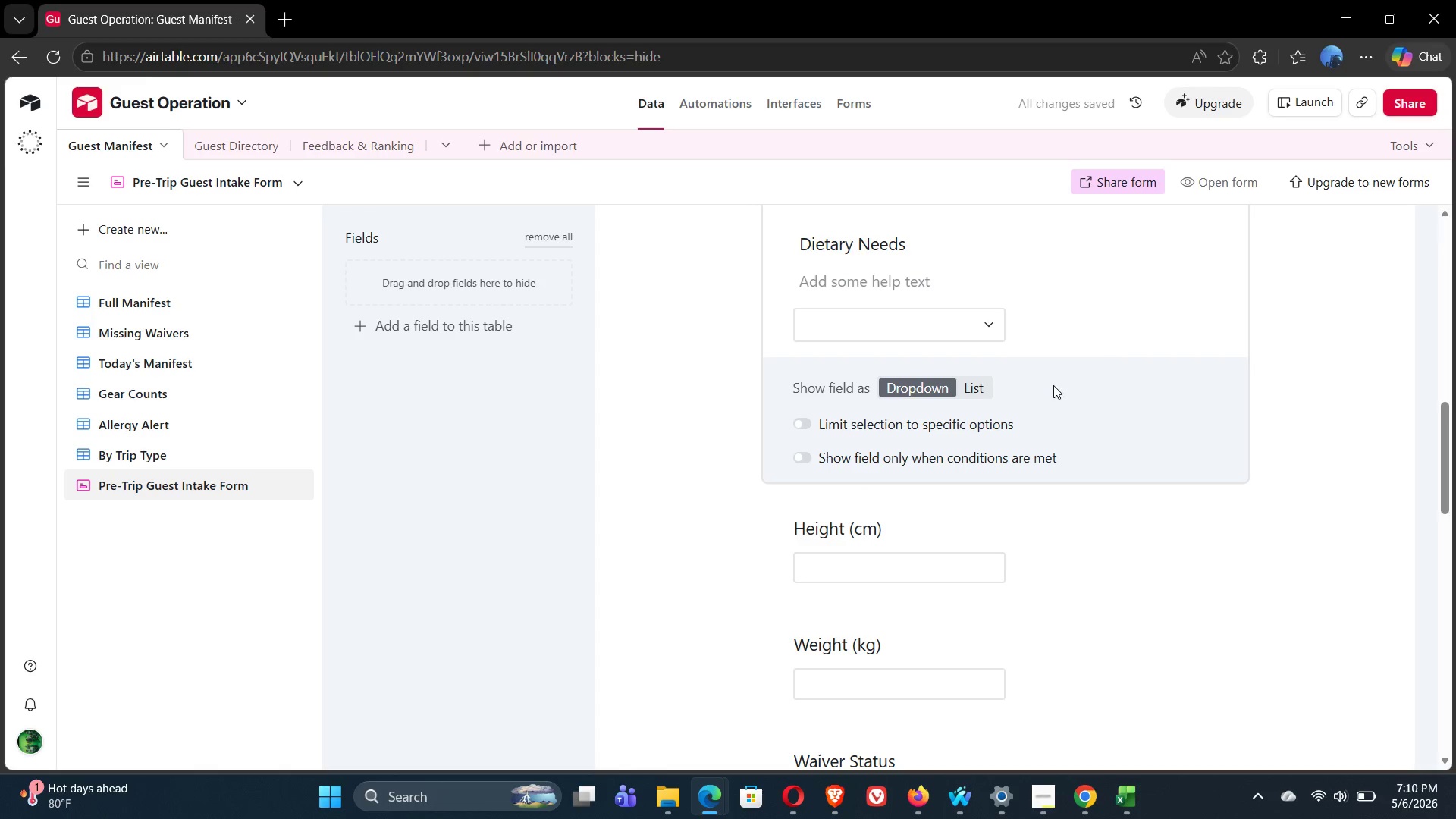 
left_click([870, 287])
 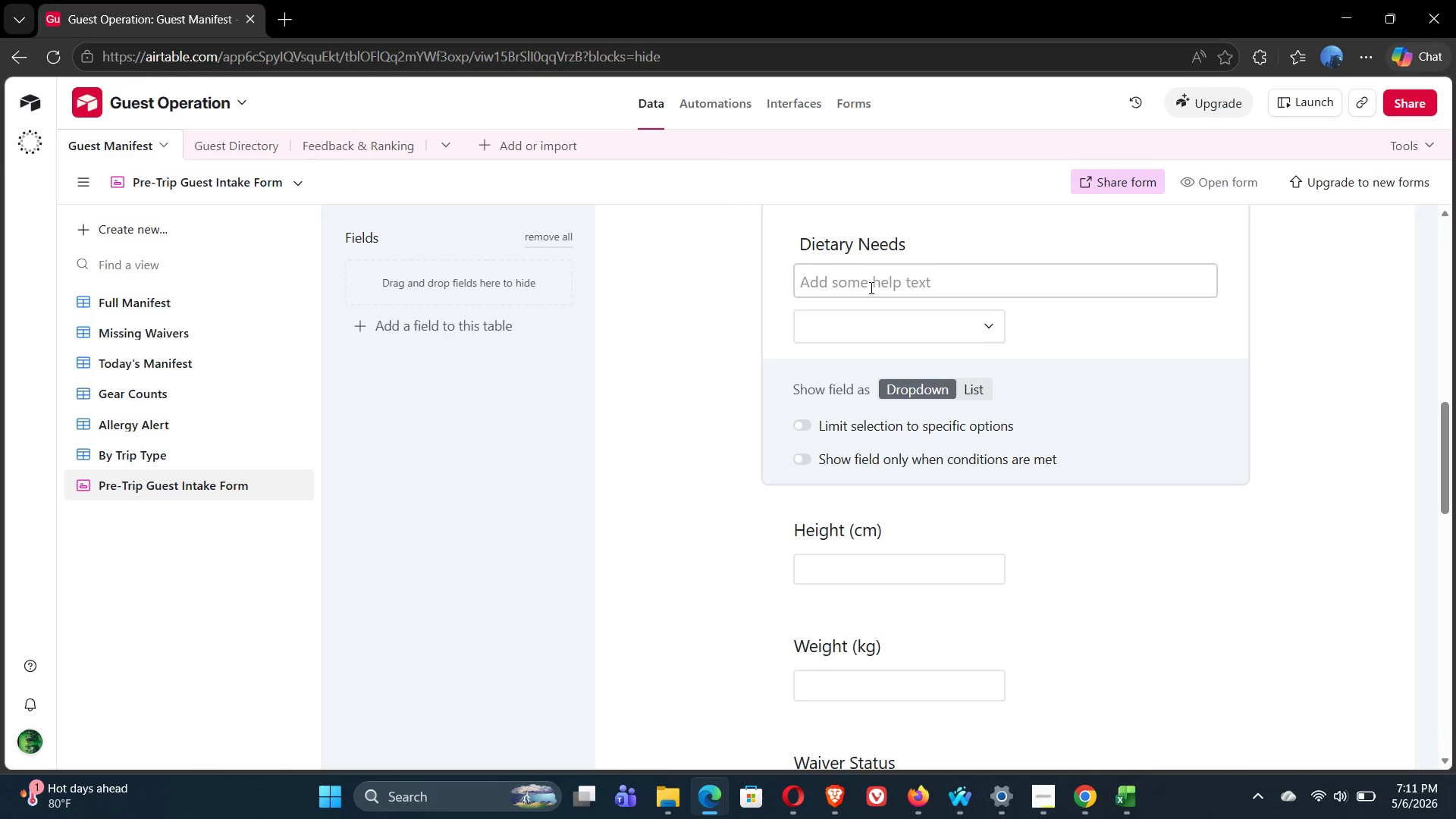 
wait(14.05)
 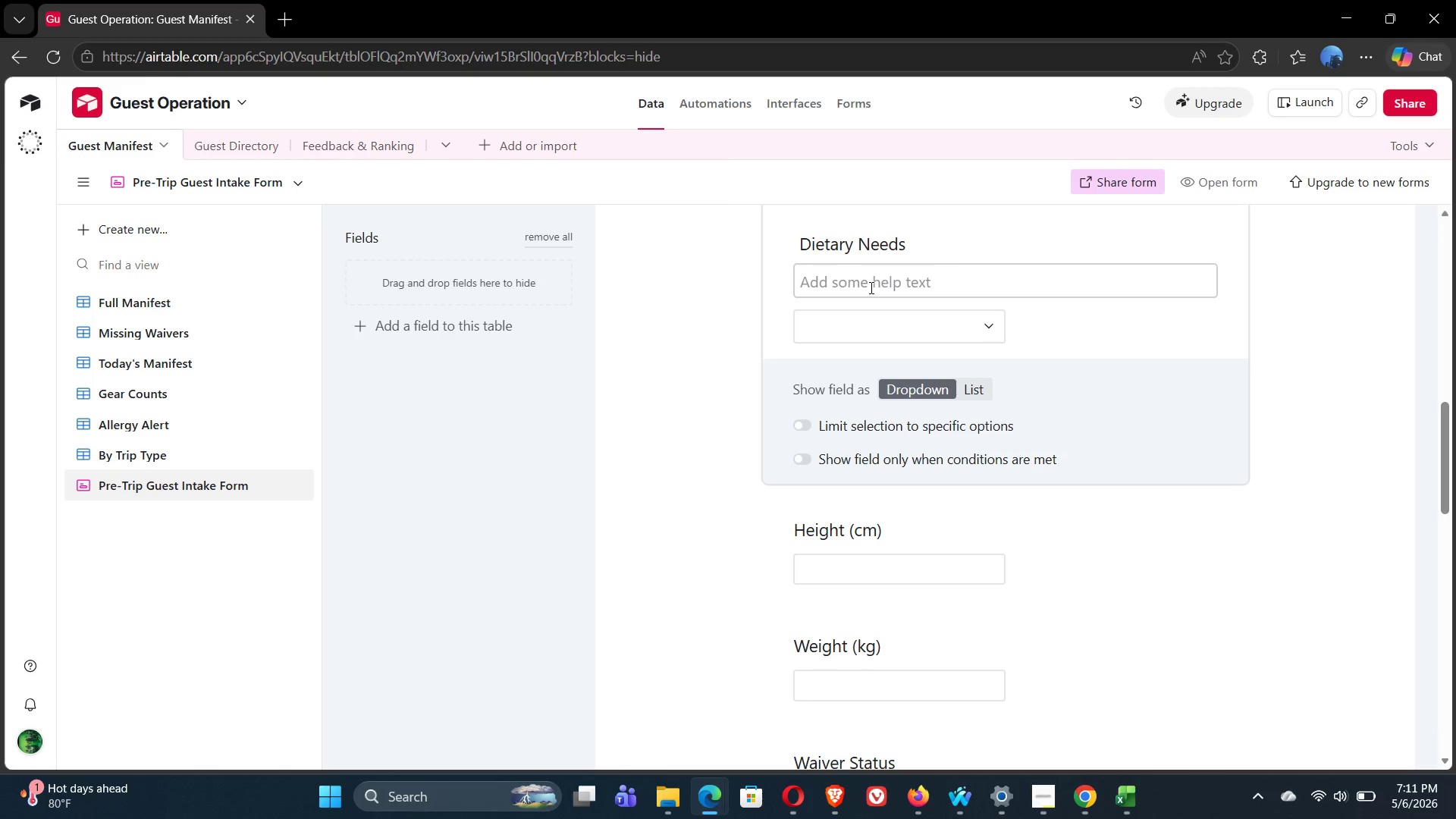 
type(Select any Allergies)
 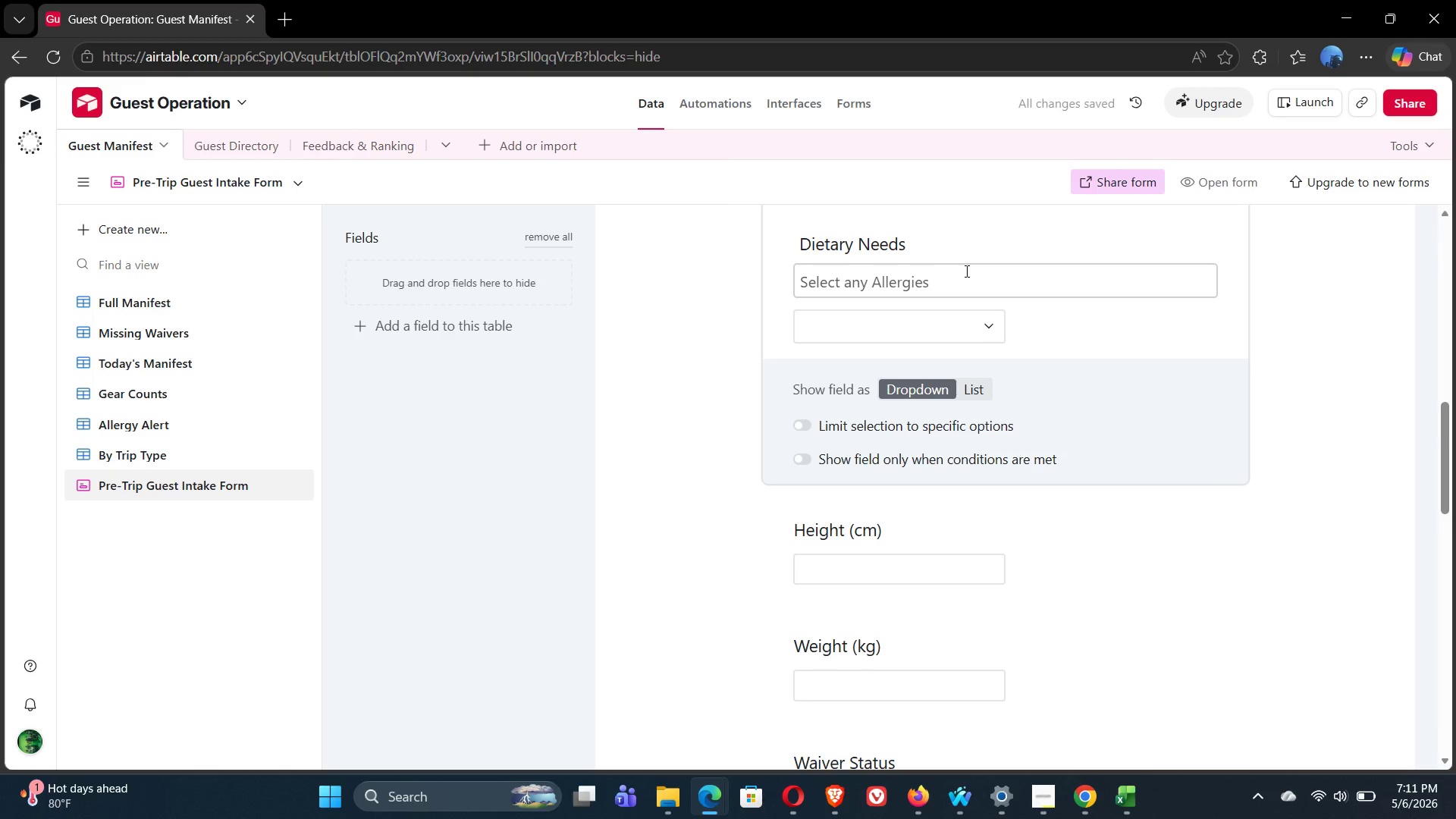 
wait(7.81)
 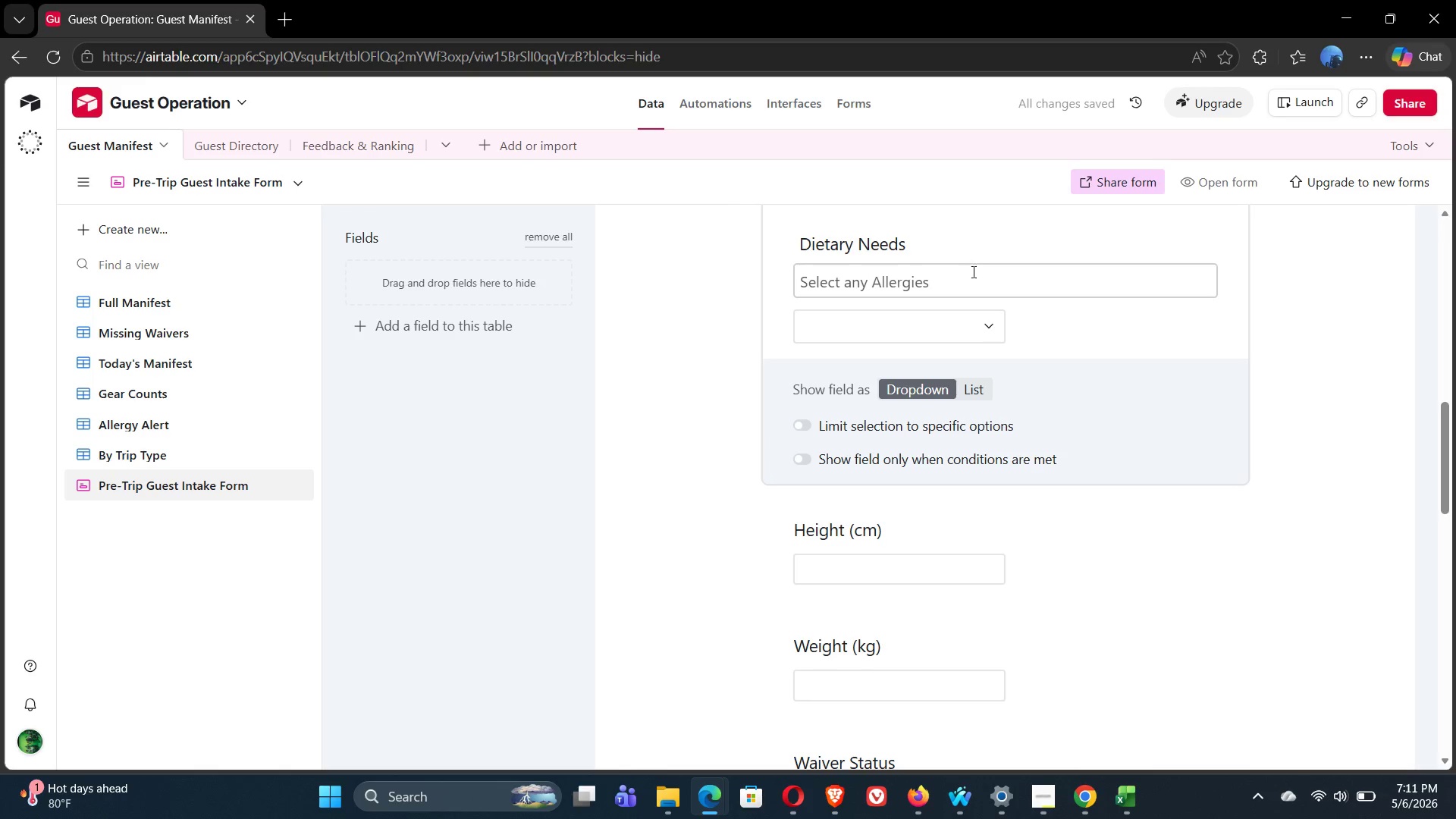 
type( or )
 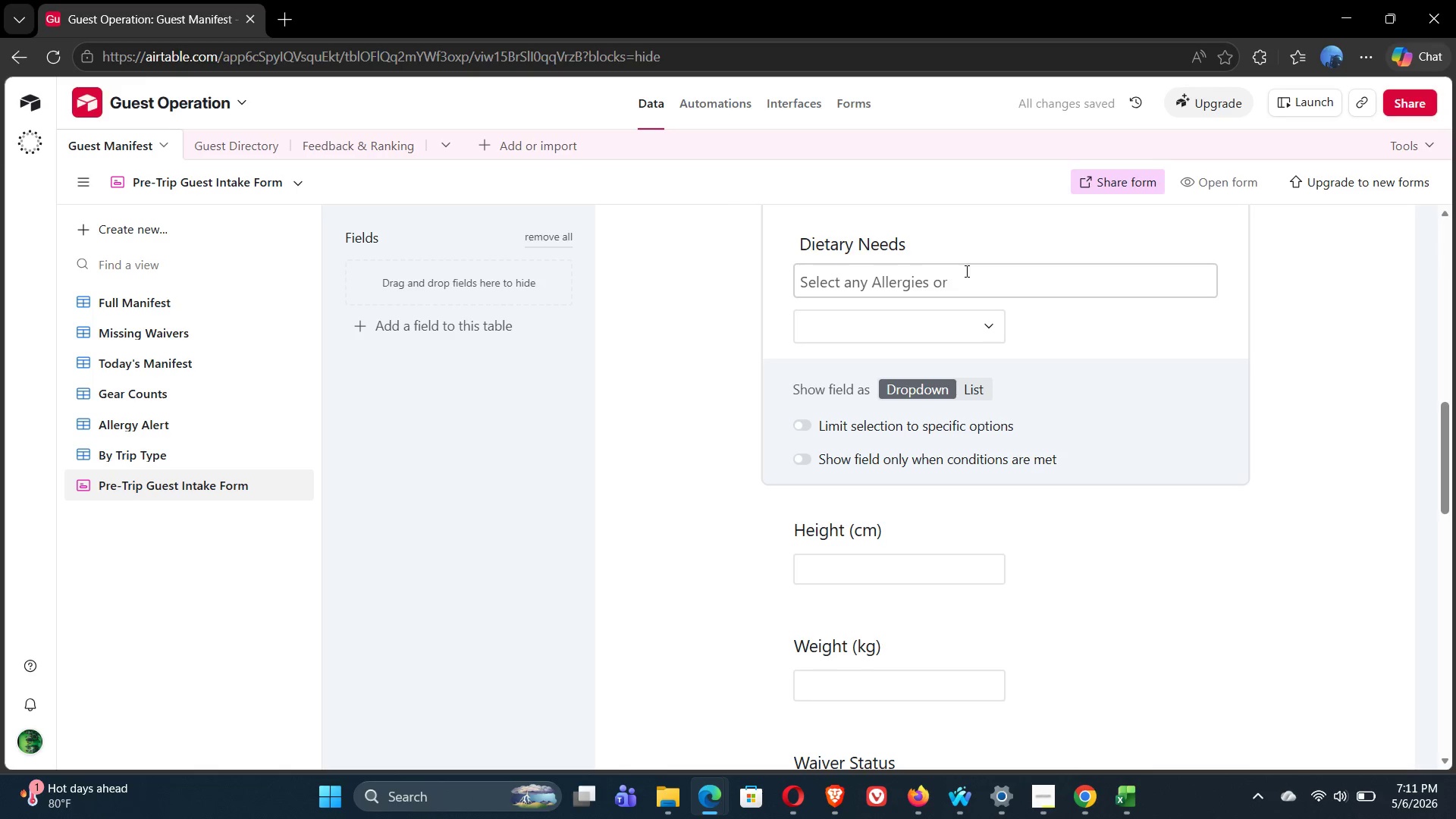 
type(dietary prefer)
 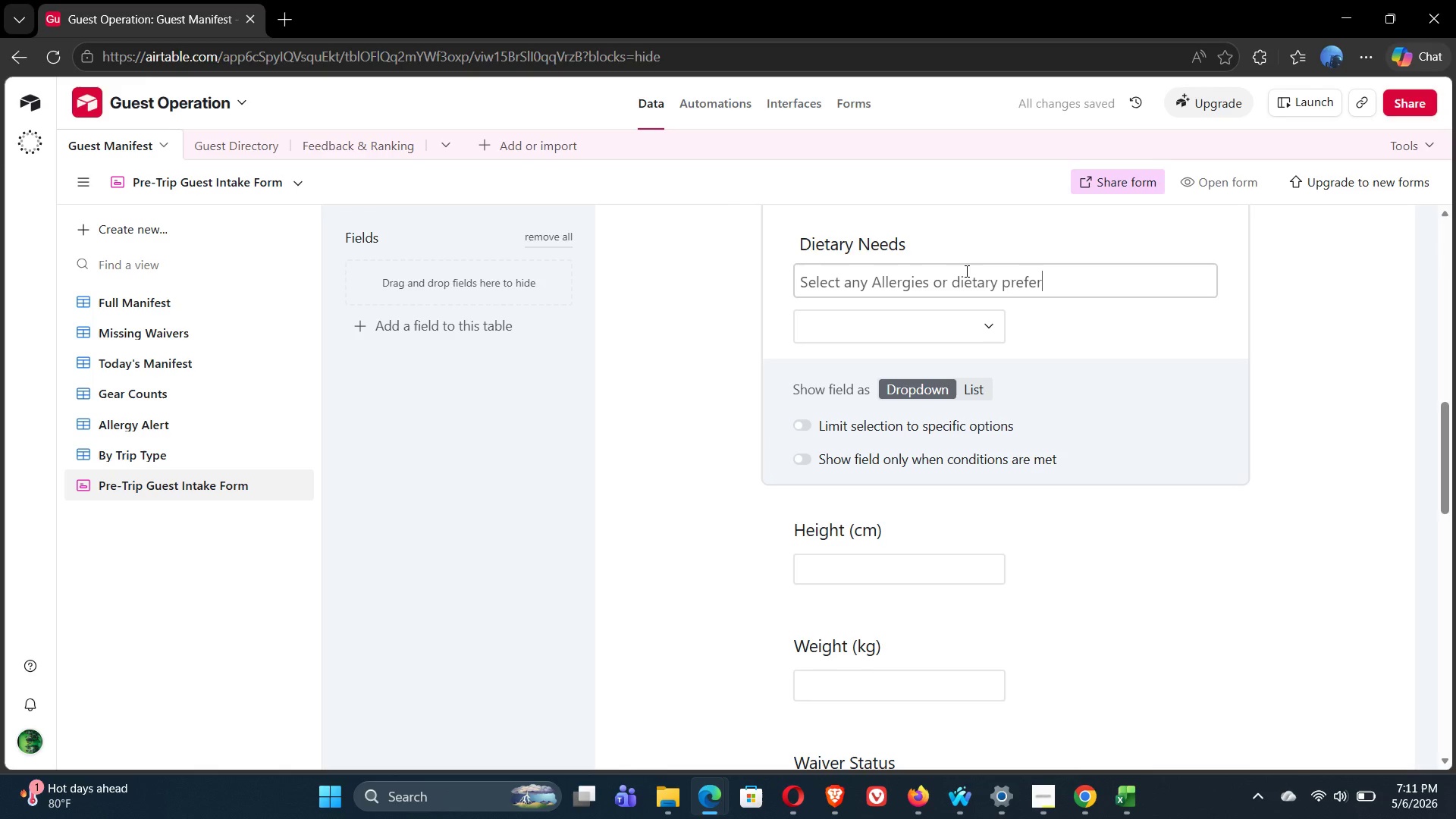 
type(ences so we can ensure your safety on board)
 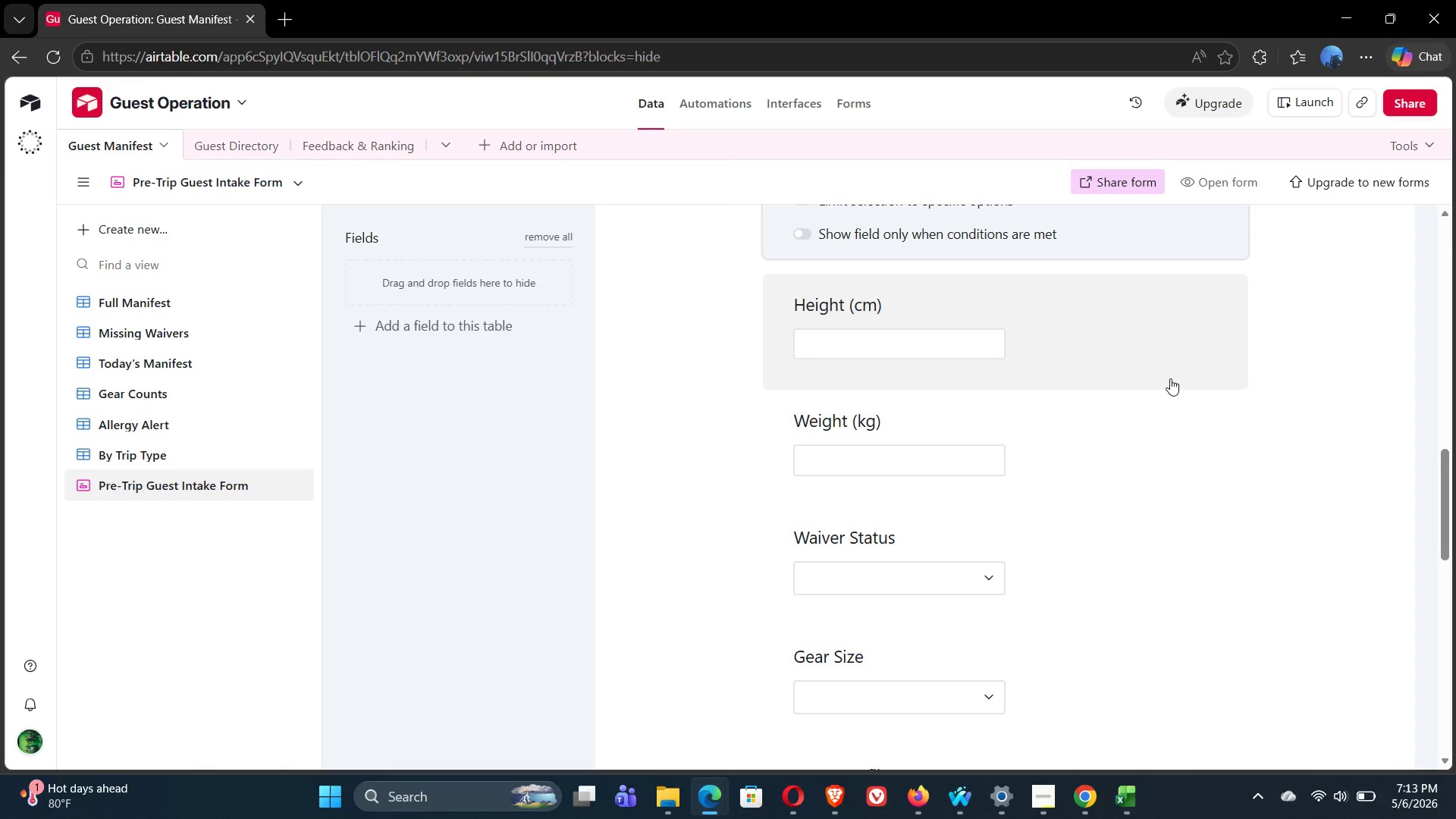 
wait(73.77)
 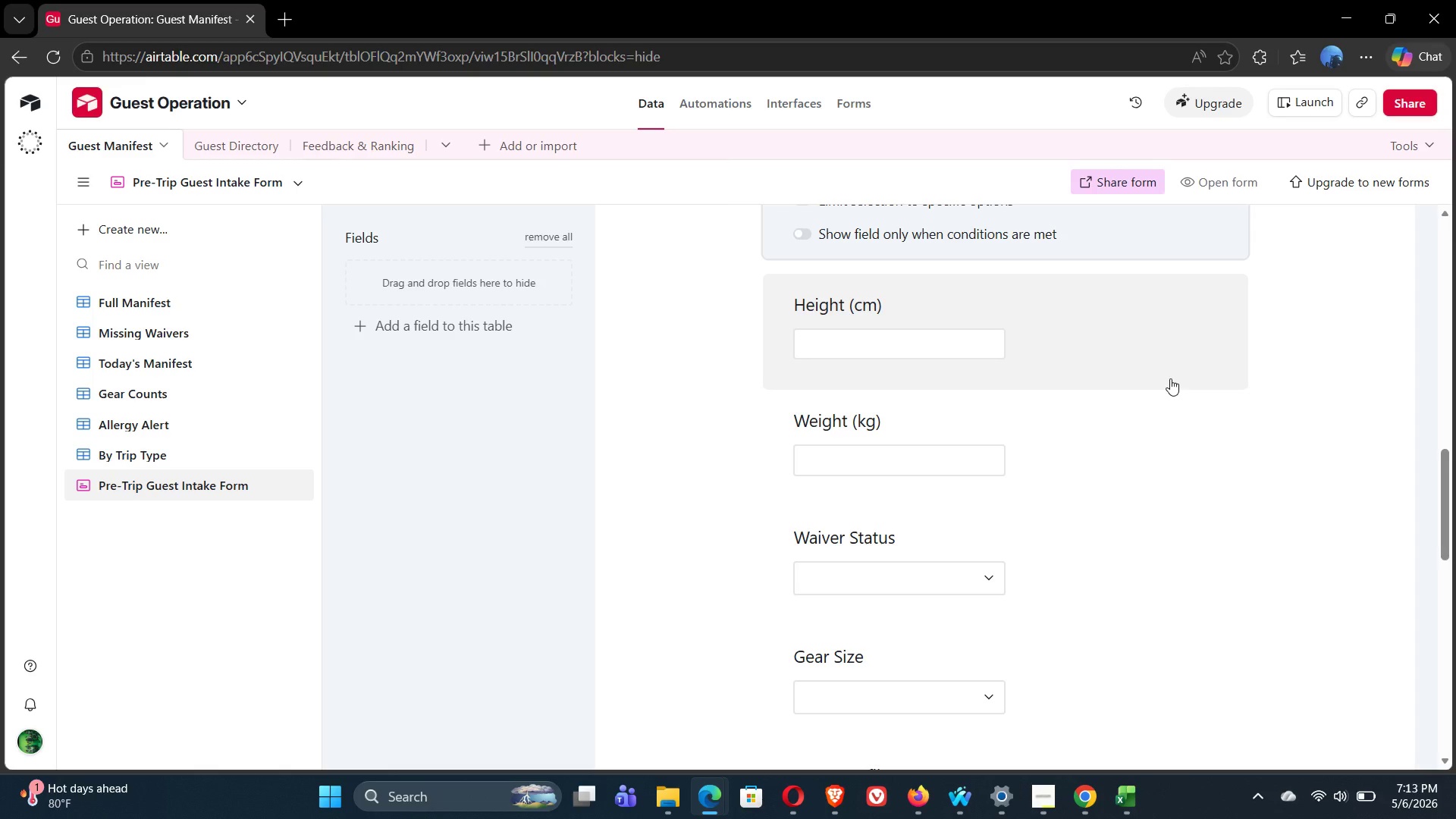 
left_click([1061, 453])
 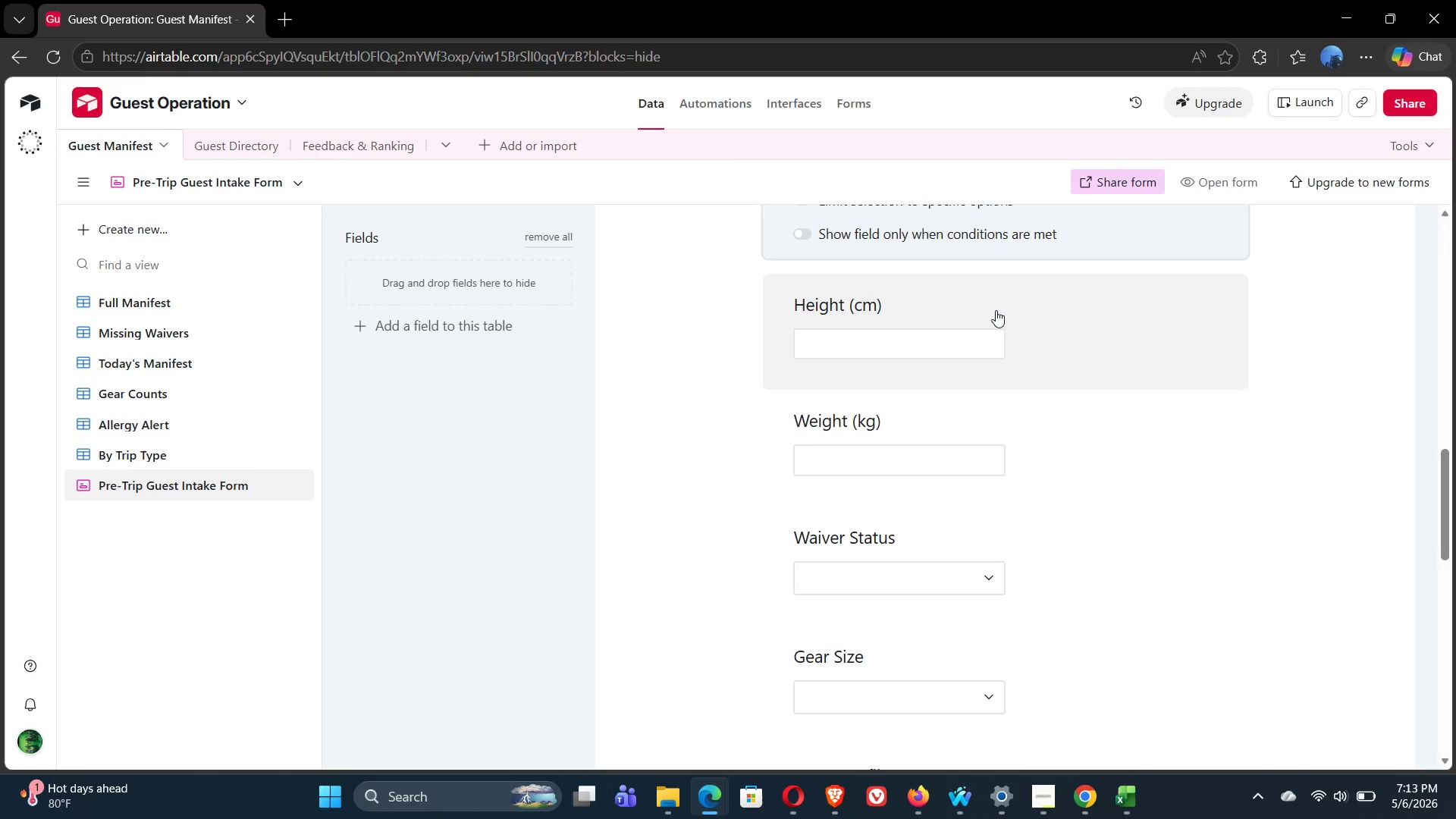 
left_click([992, 303])
 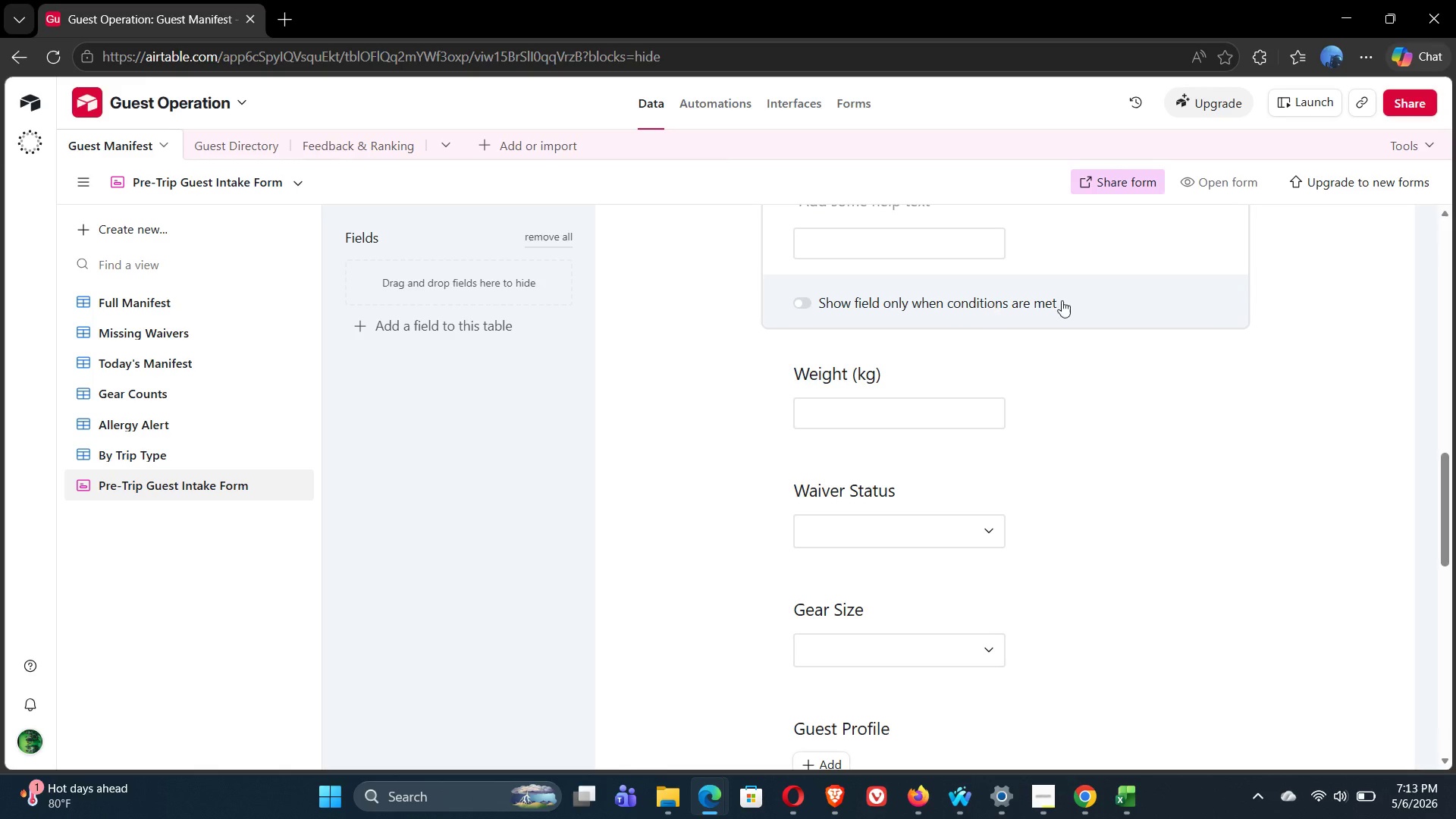 
mouse_move([1118, 340])
 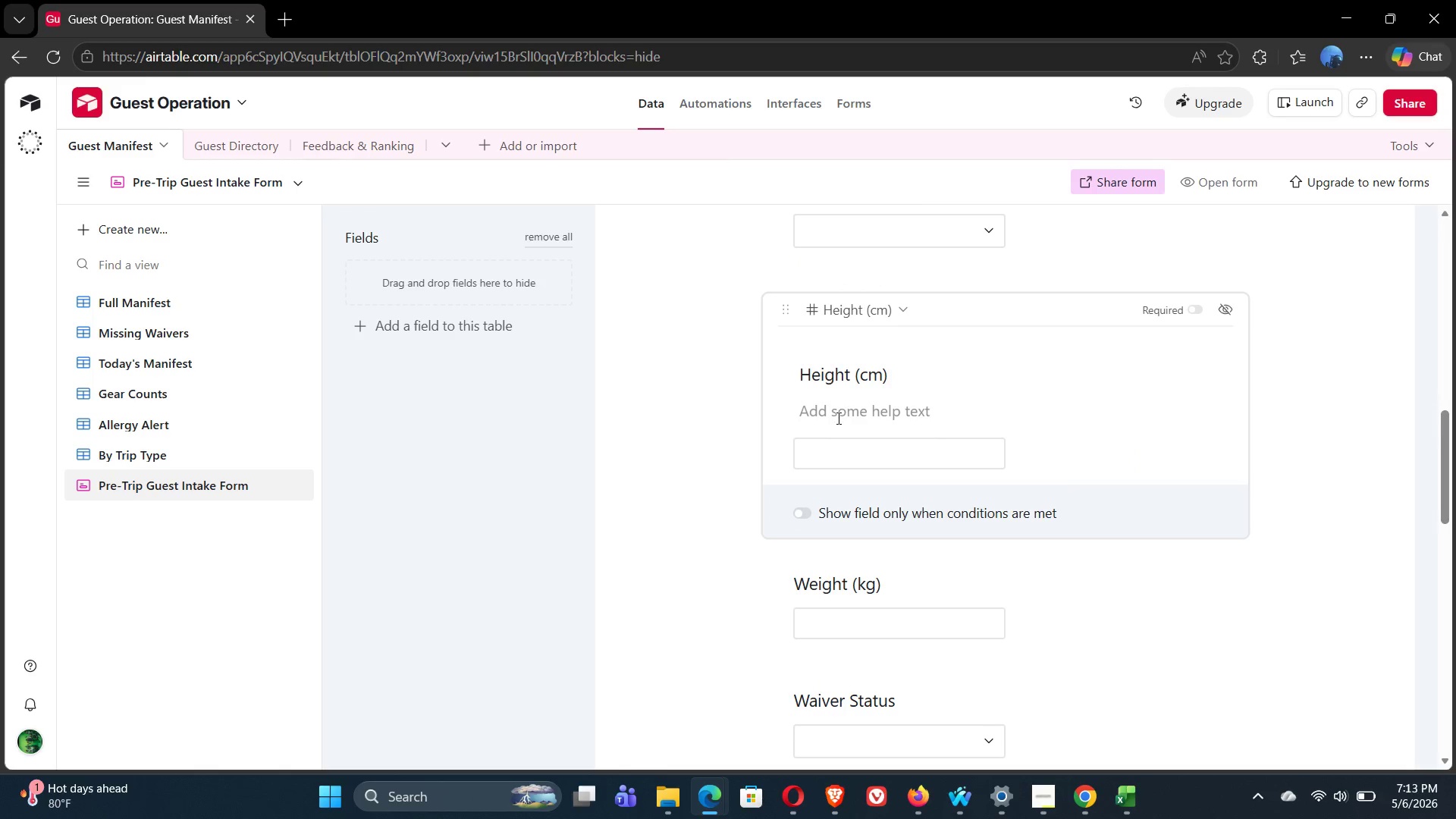 
left_click([837, 418])
 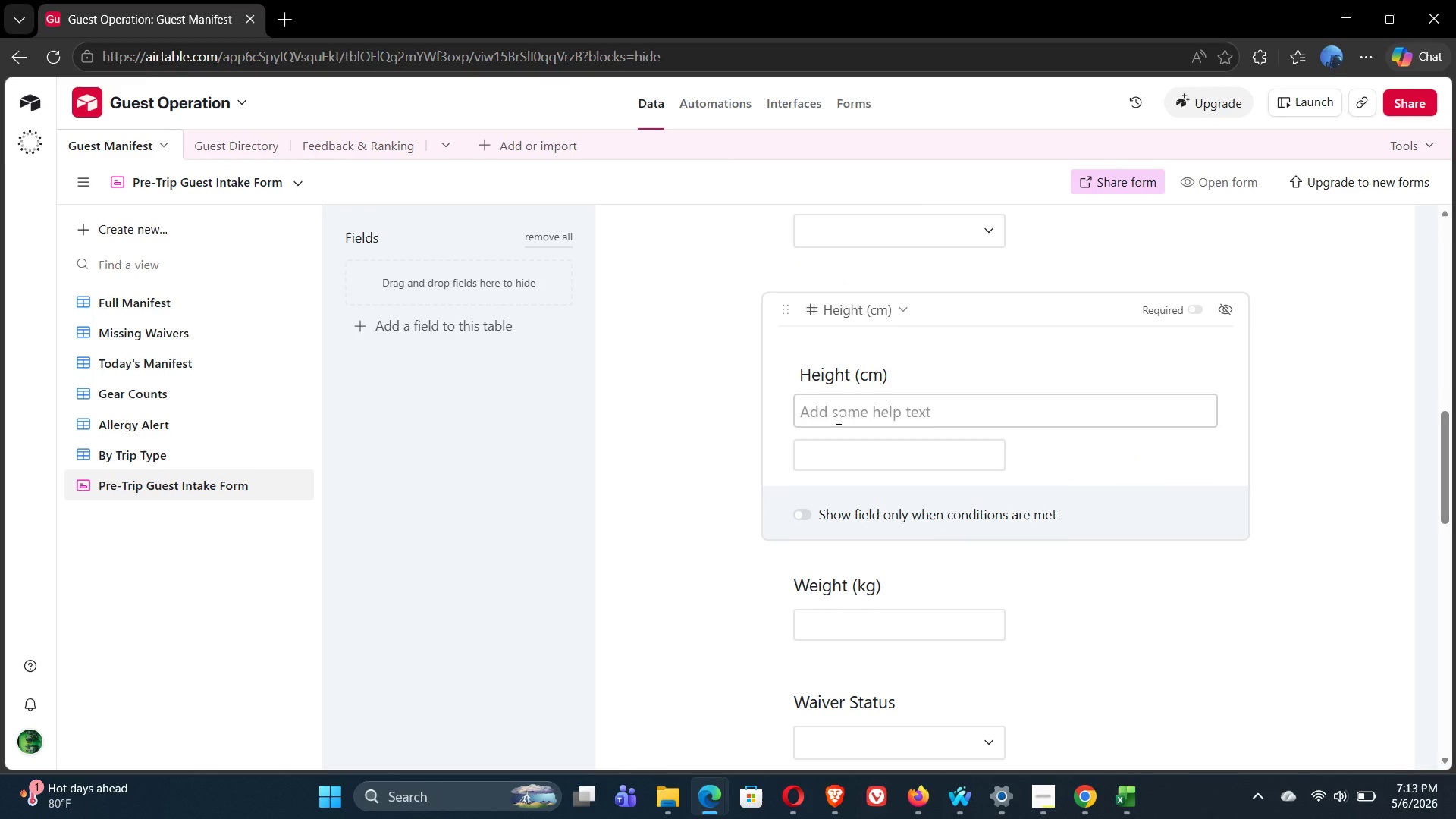 
wait(8.05)
 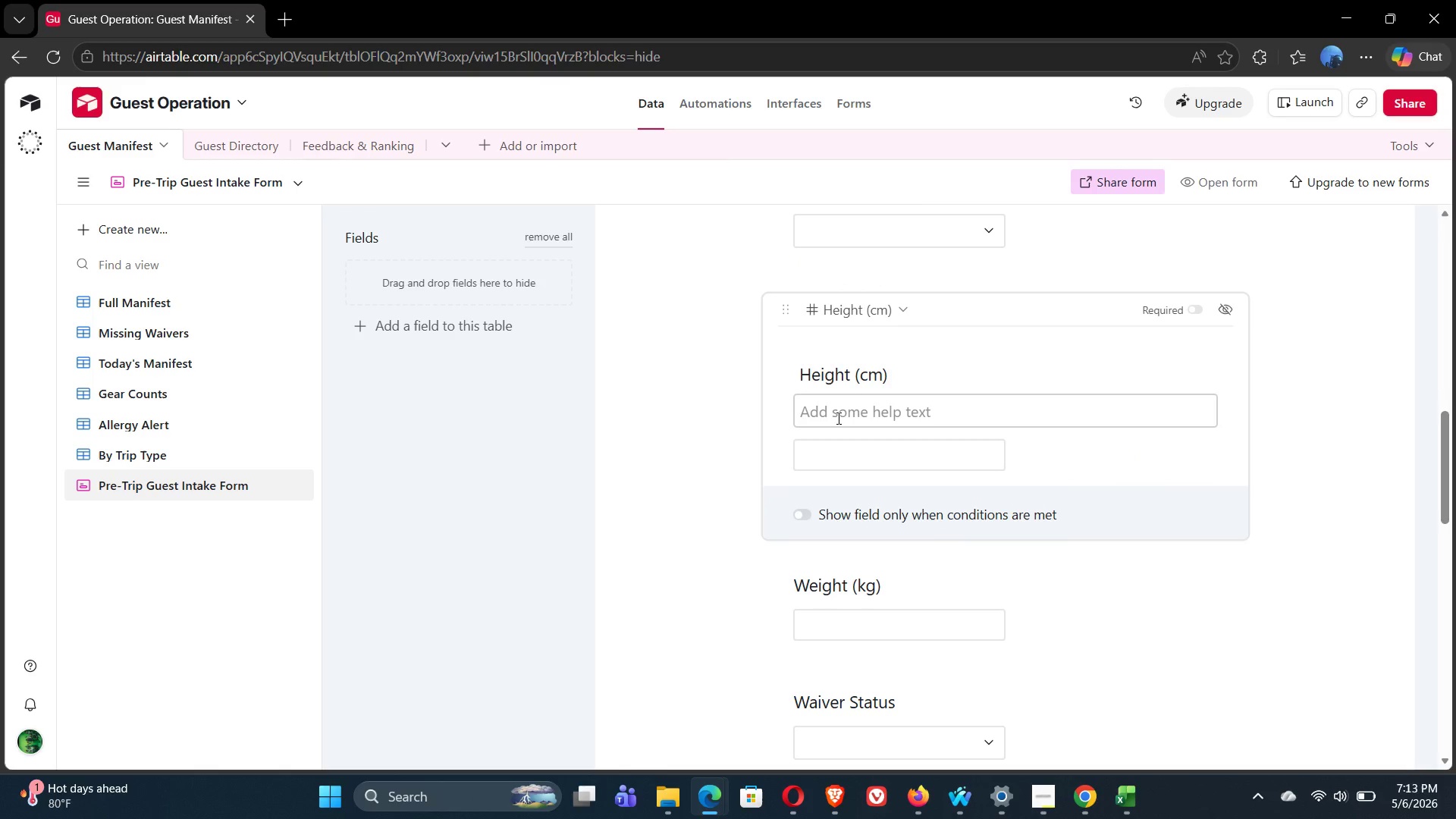 
type(Used to fir your wetsuit and safety equipment)
 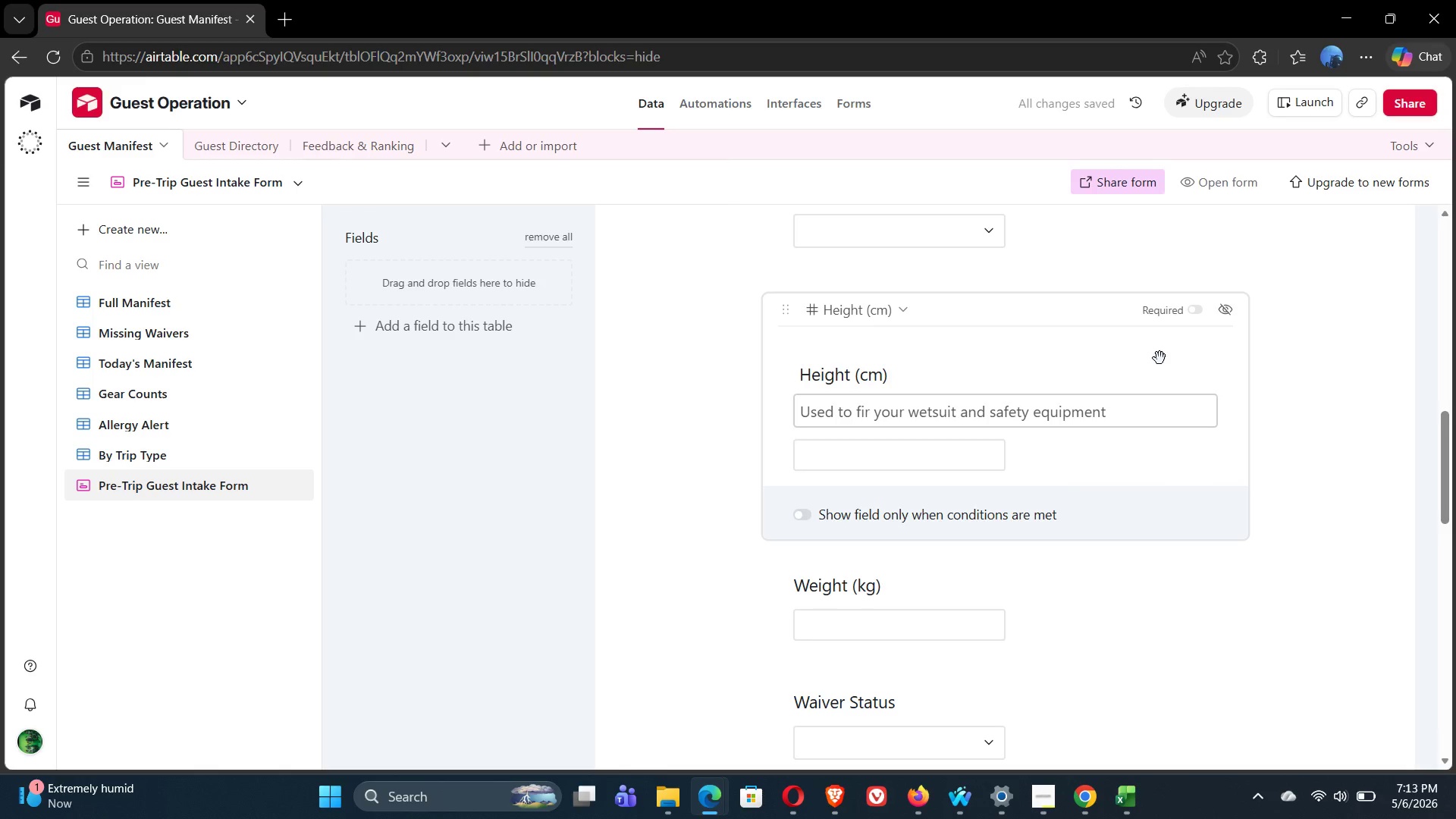 
wait(11.25)
 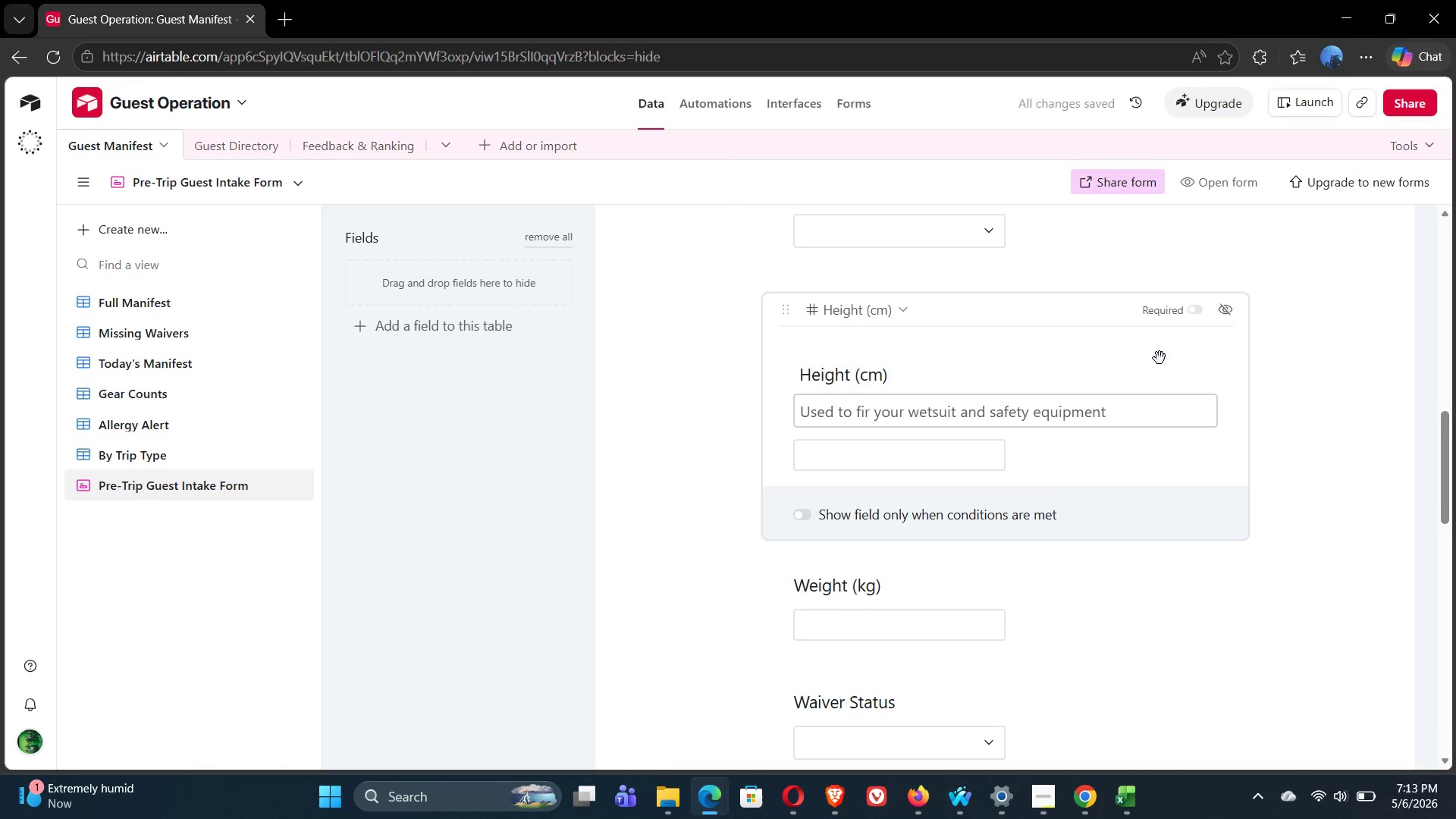 
key(Control+A)
 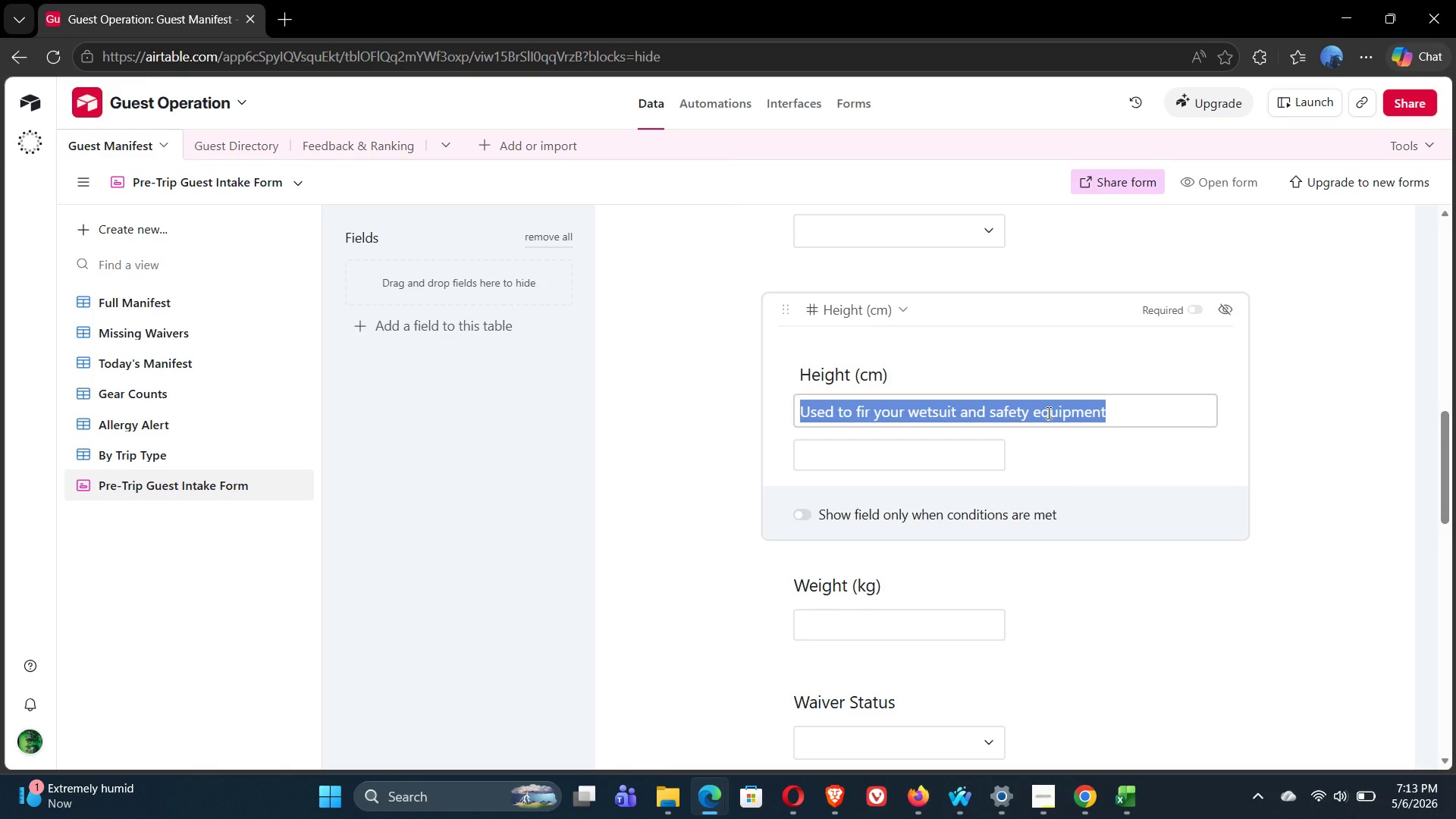 
key(Control+C)
 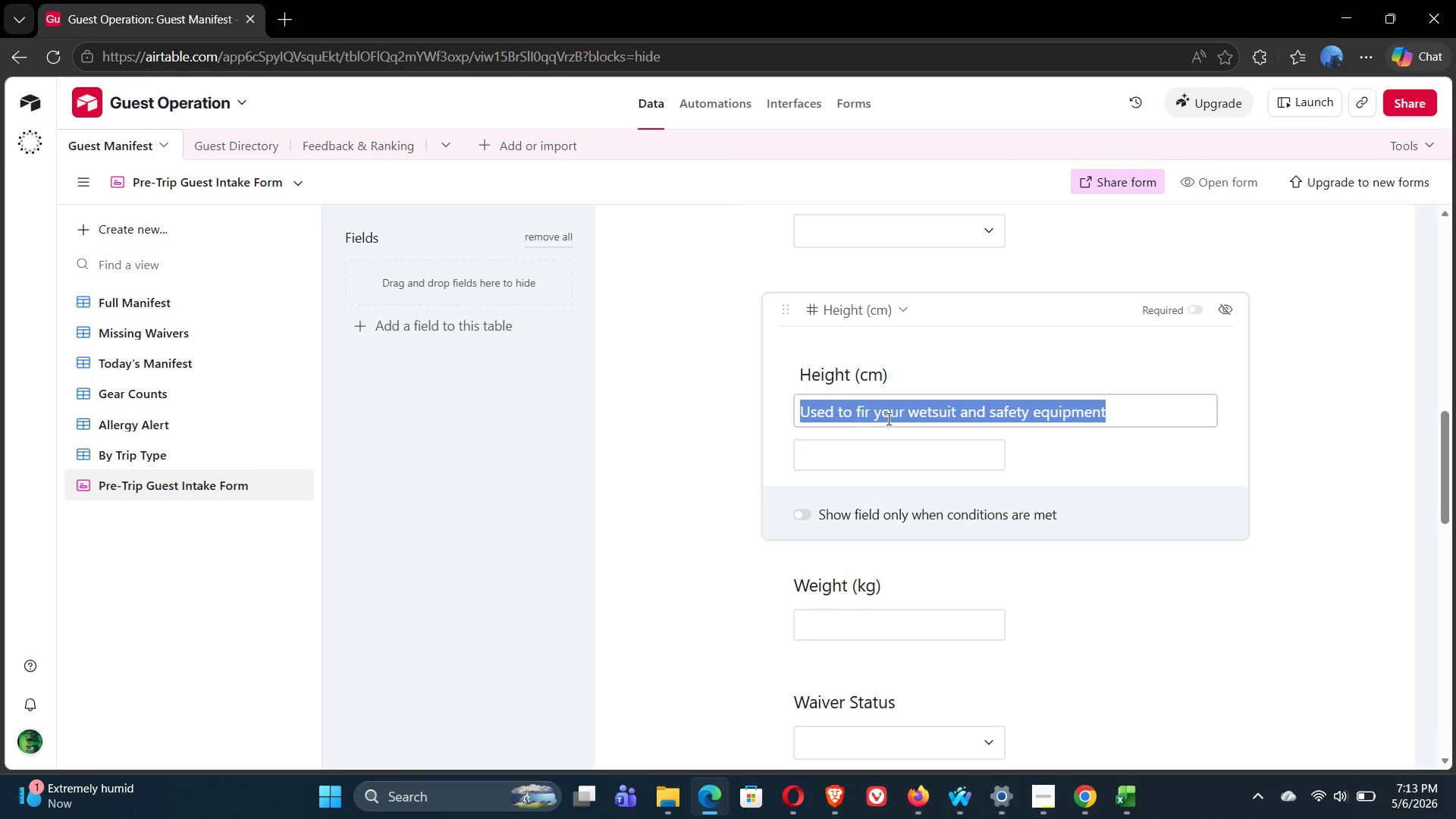 
left_click([872, 416])
 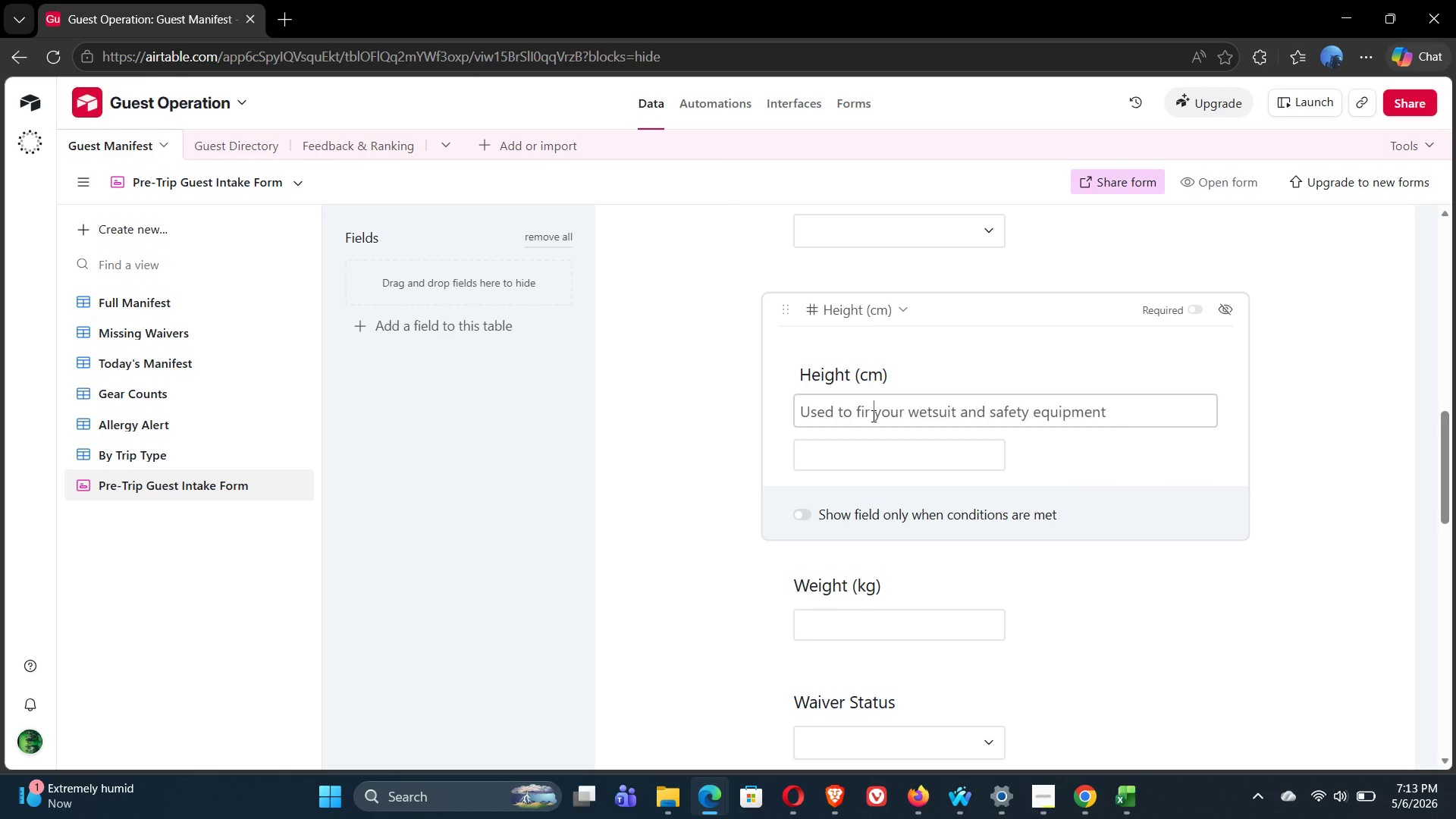 
key(Backspace)
 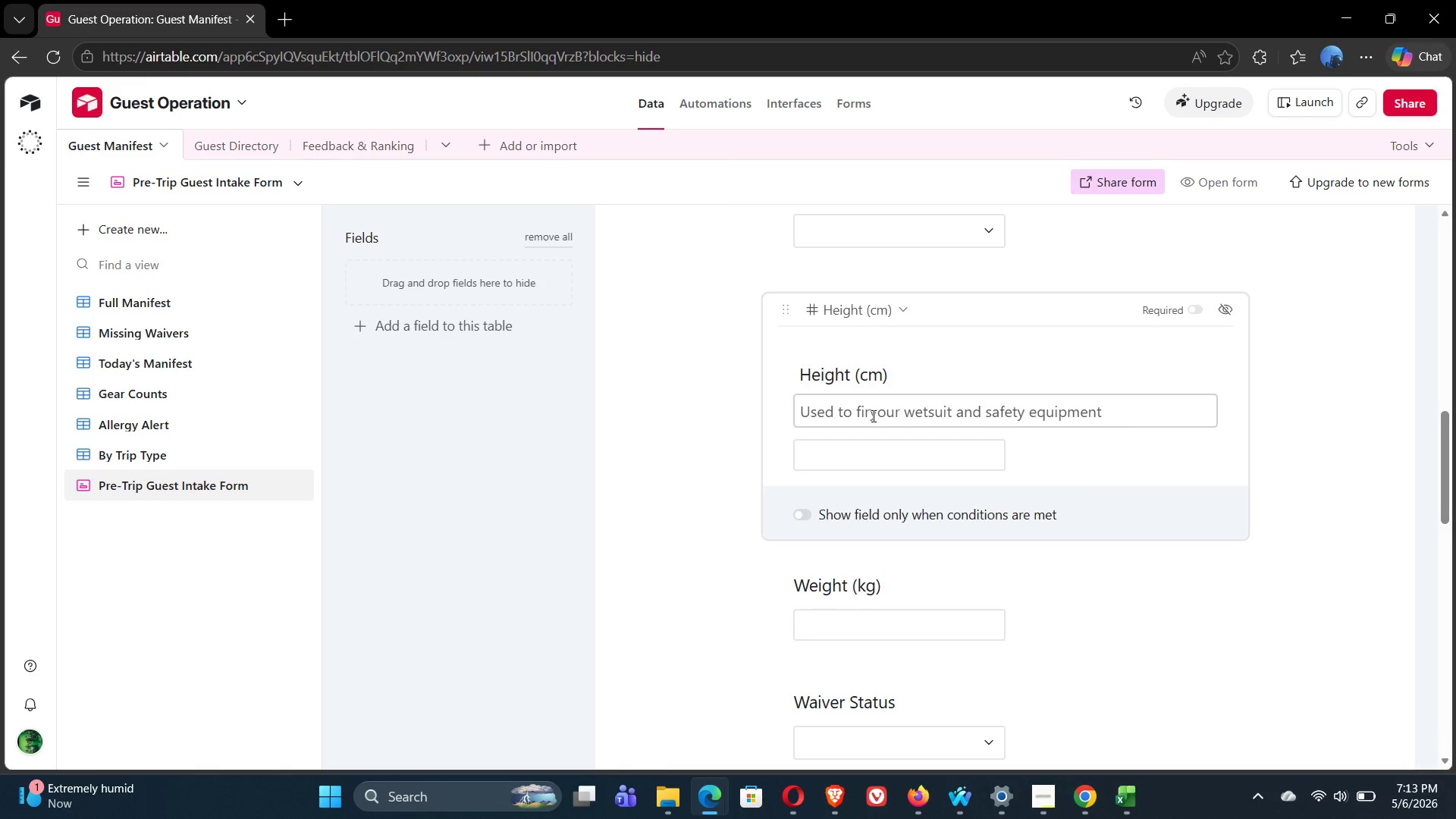 
key(Backspace)
 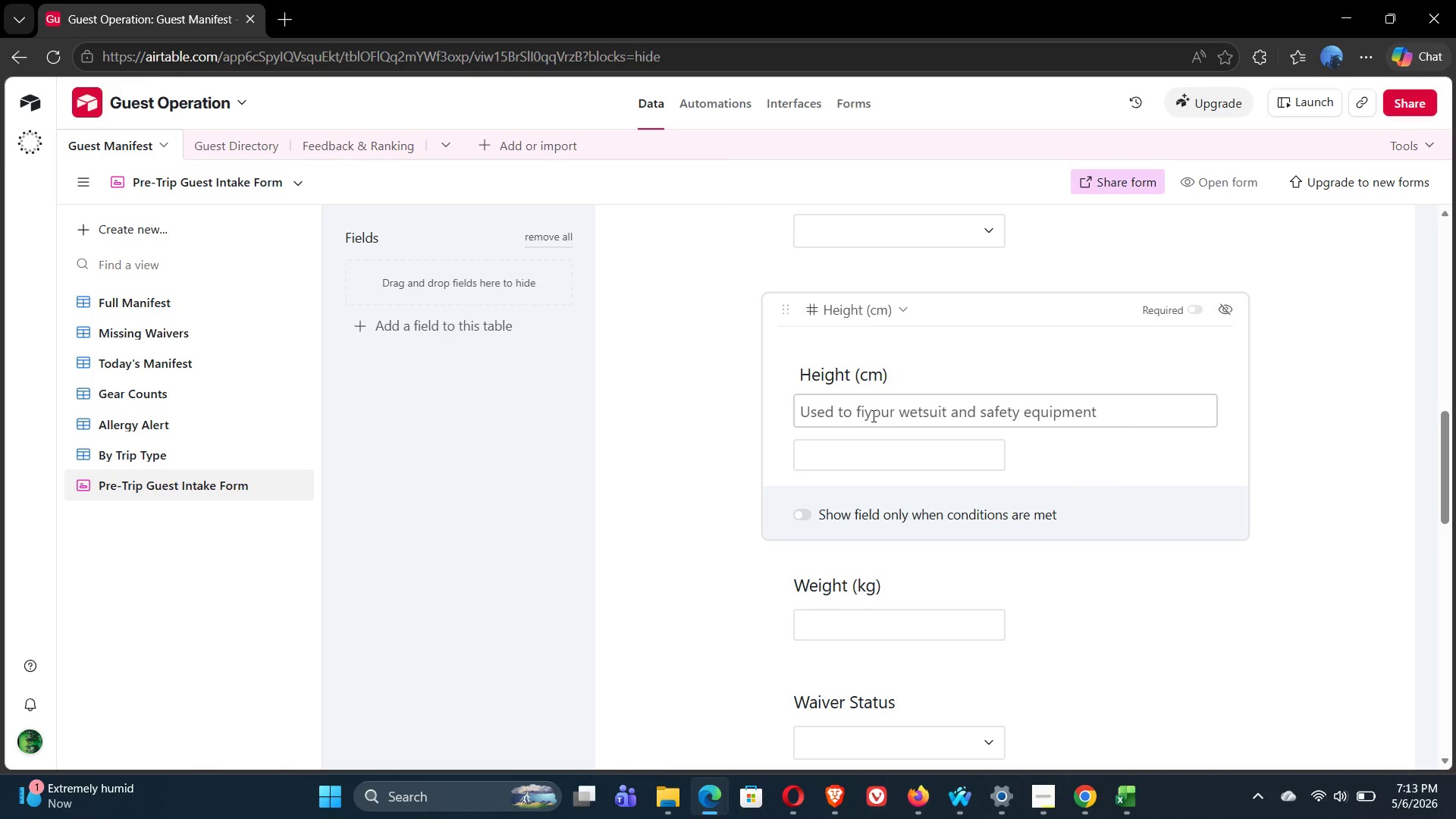 
key(T)
 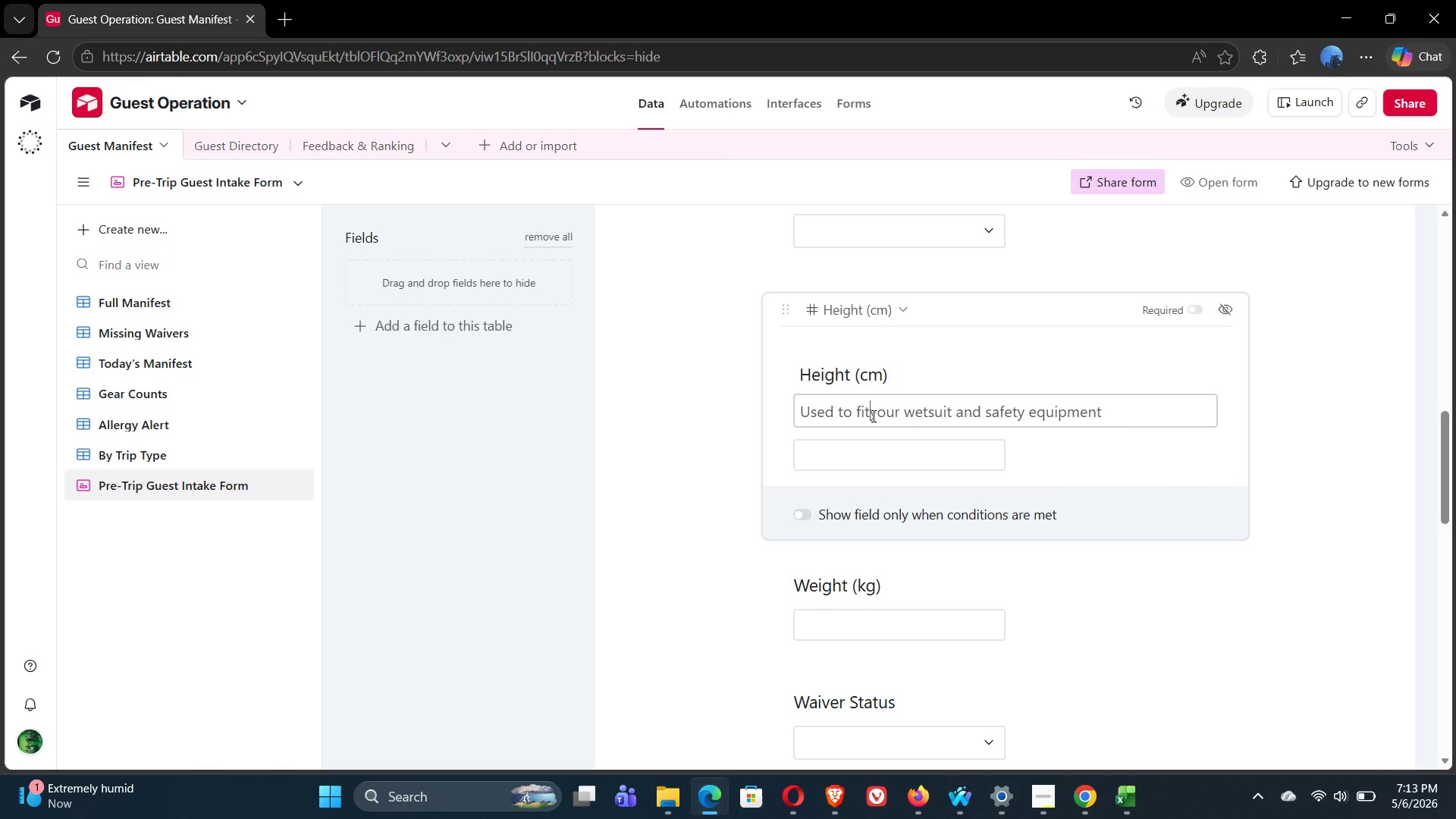 
key(Space)
 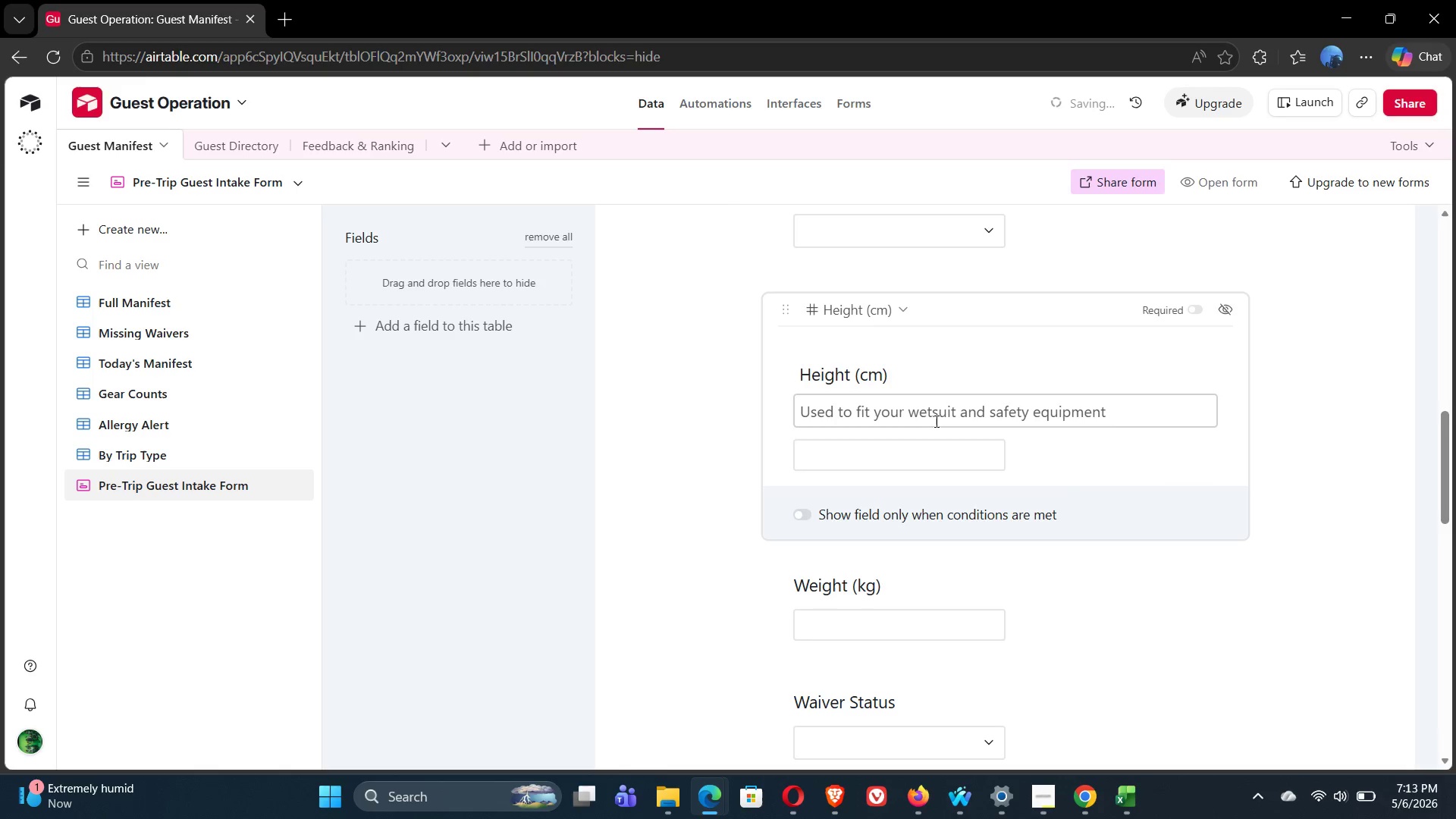 
key(Control+A)
 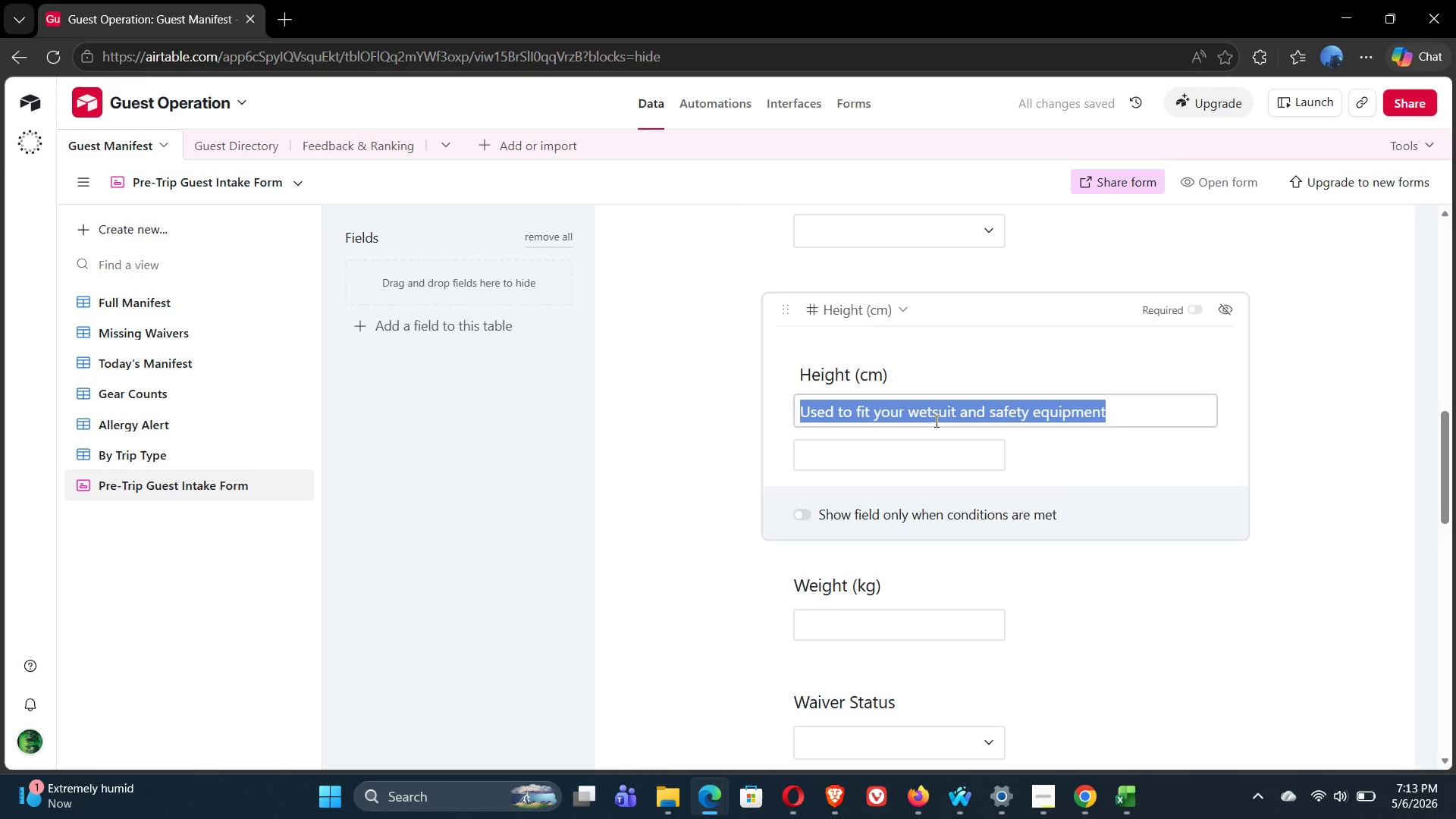 
key(Control+C)
 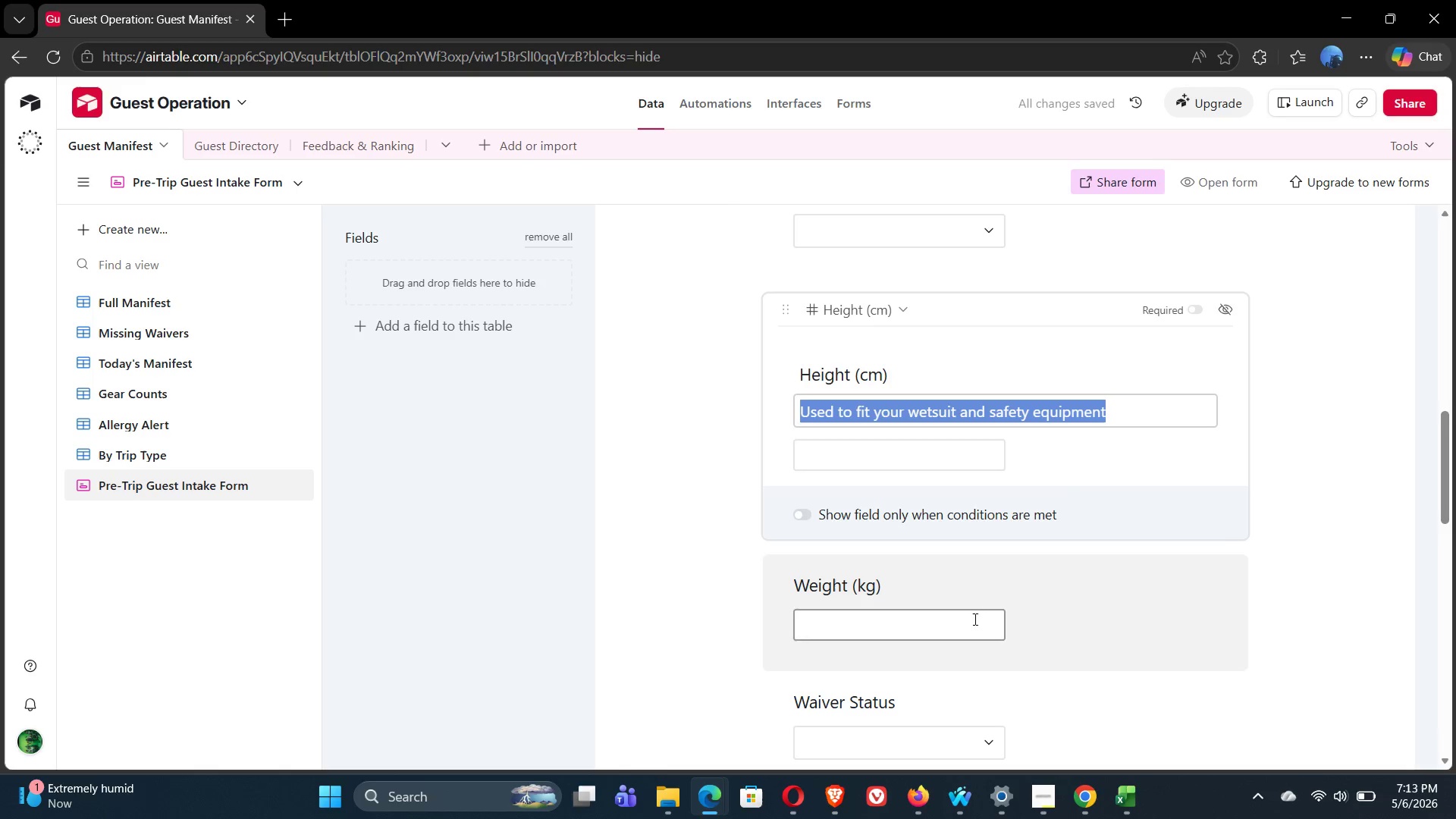 
left_click([936, 588])
 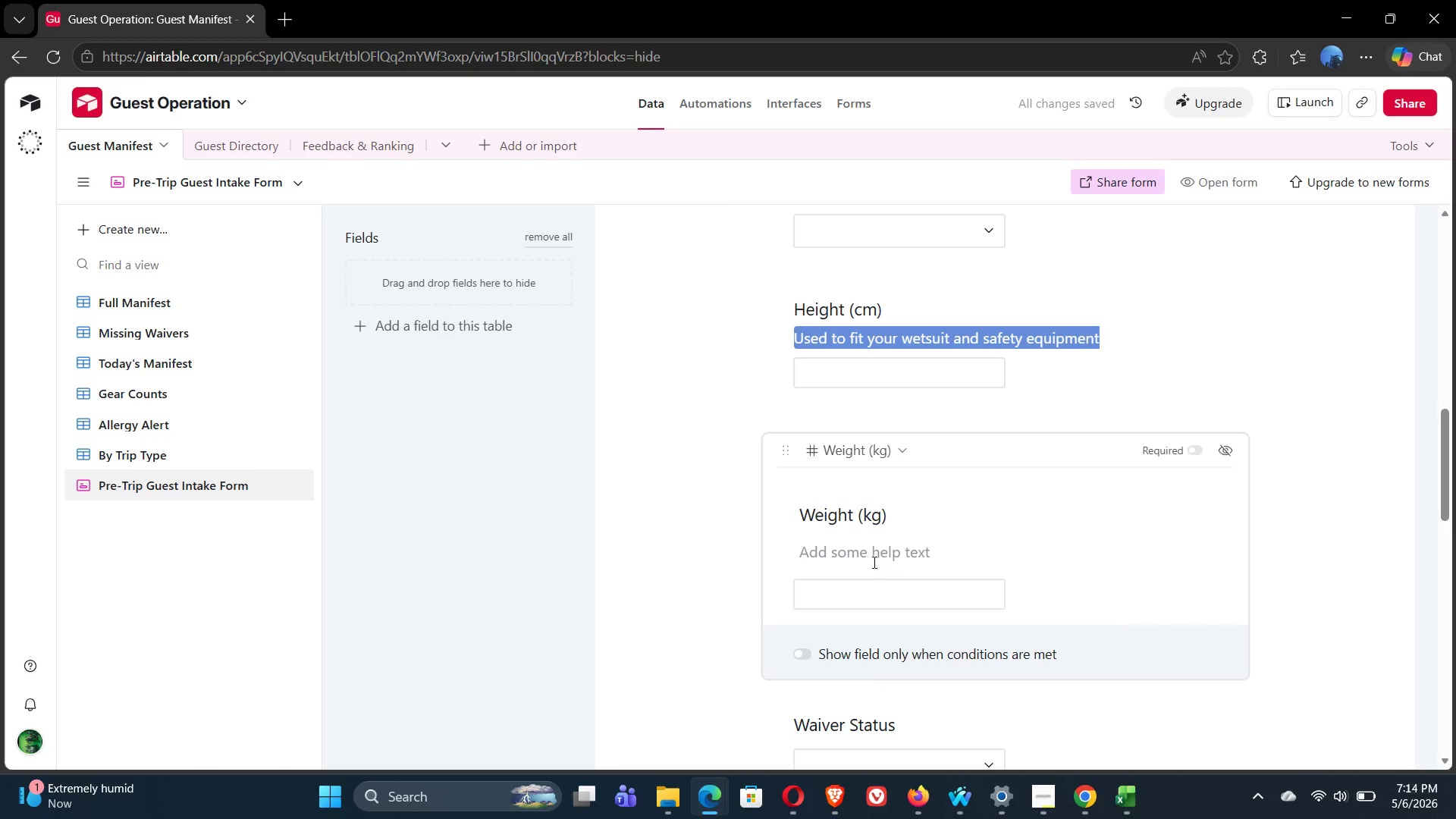 
left_click([865, 557])
 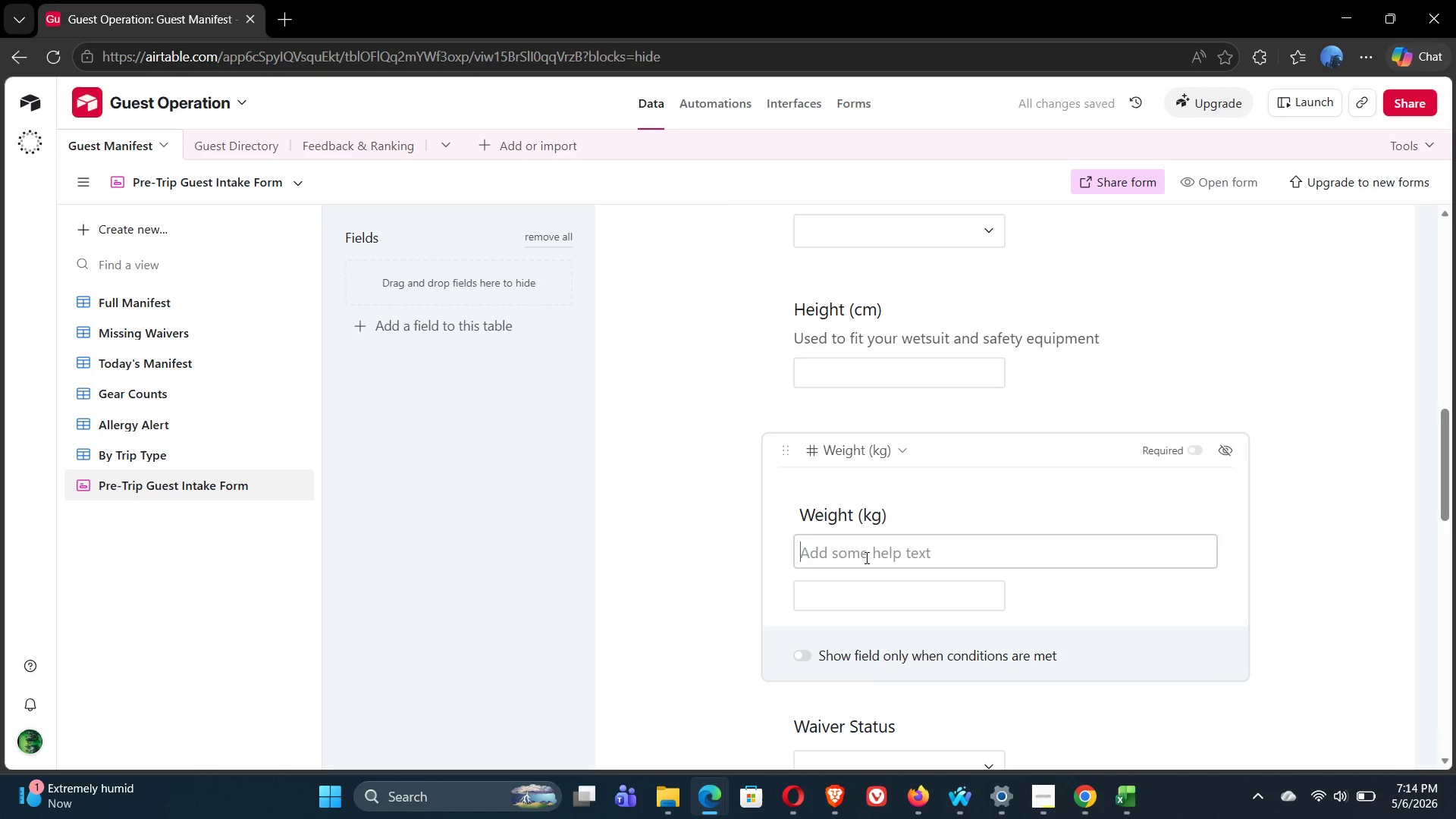 
key(Control+V)
 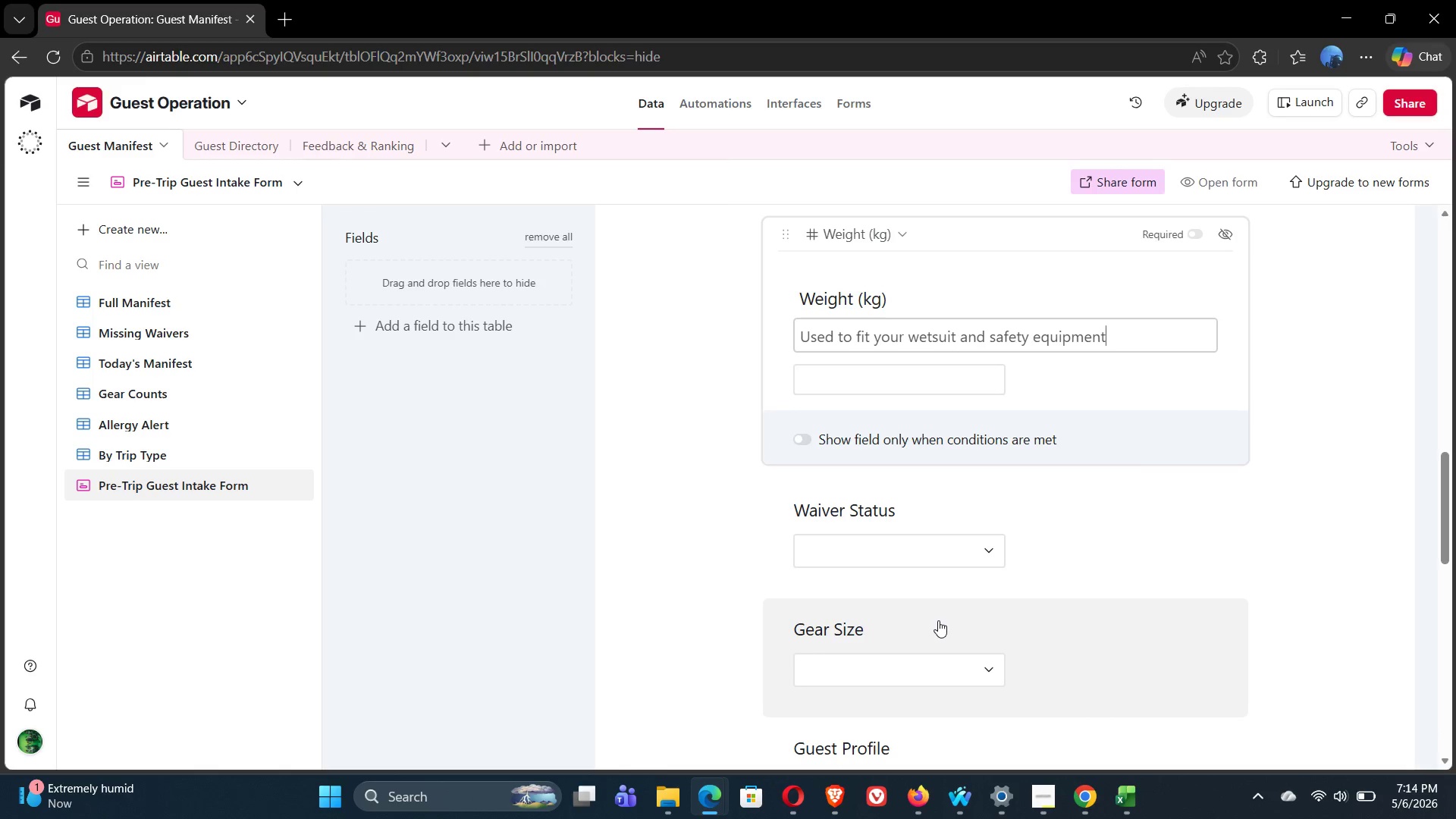 
wait(13.52)
 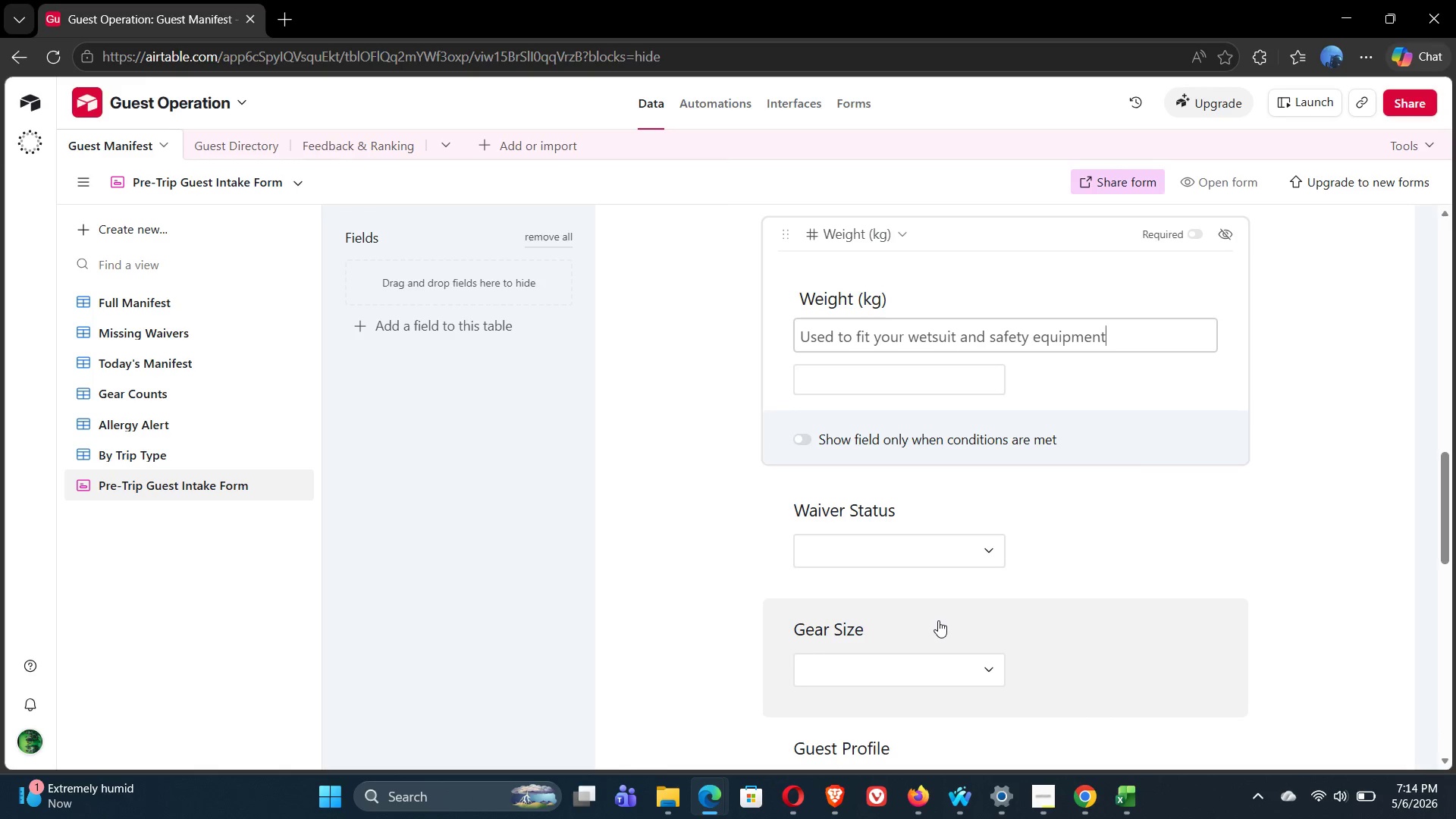 
left_click([949, 622])
 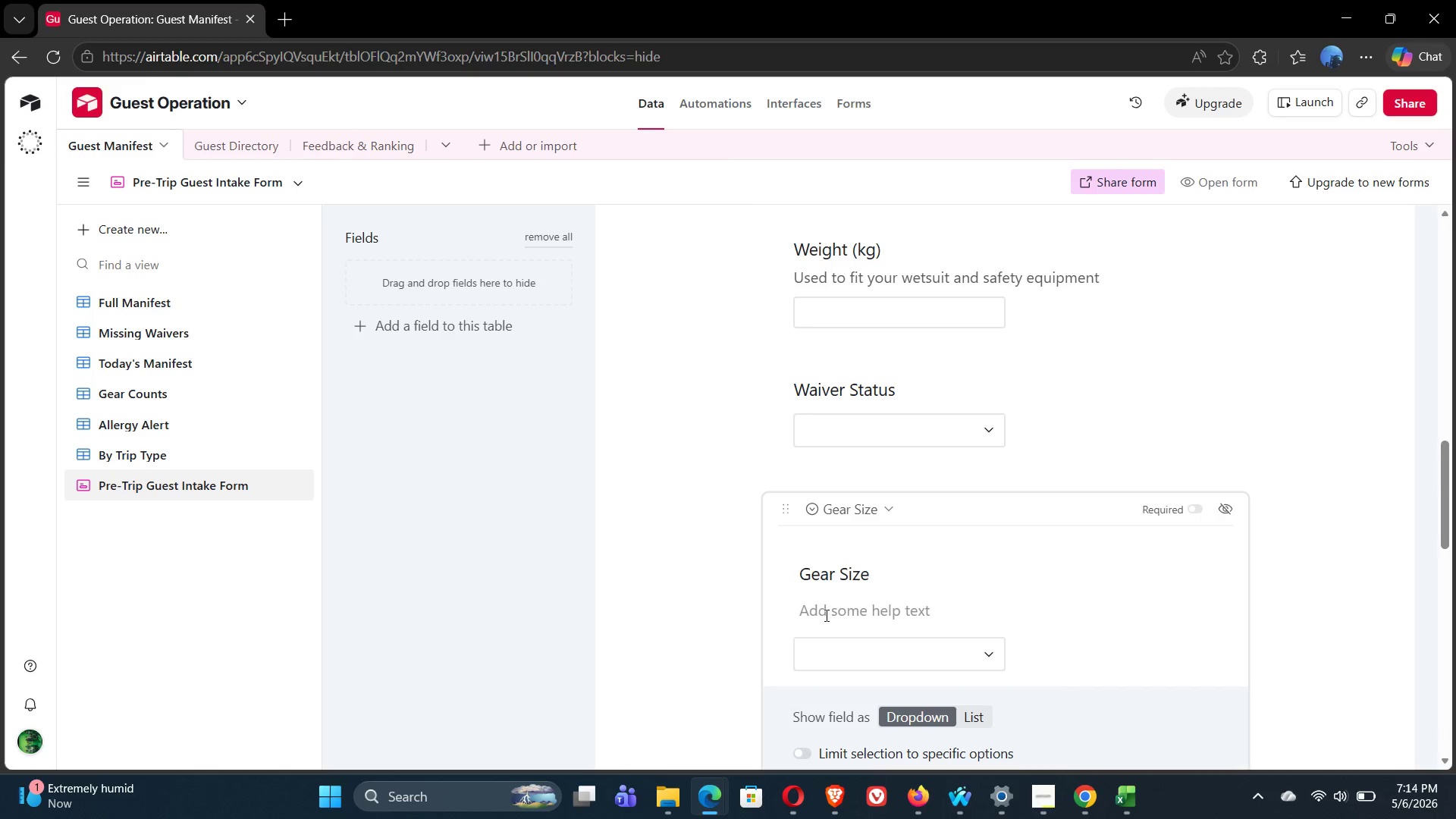 
left_click([828, 607])
 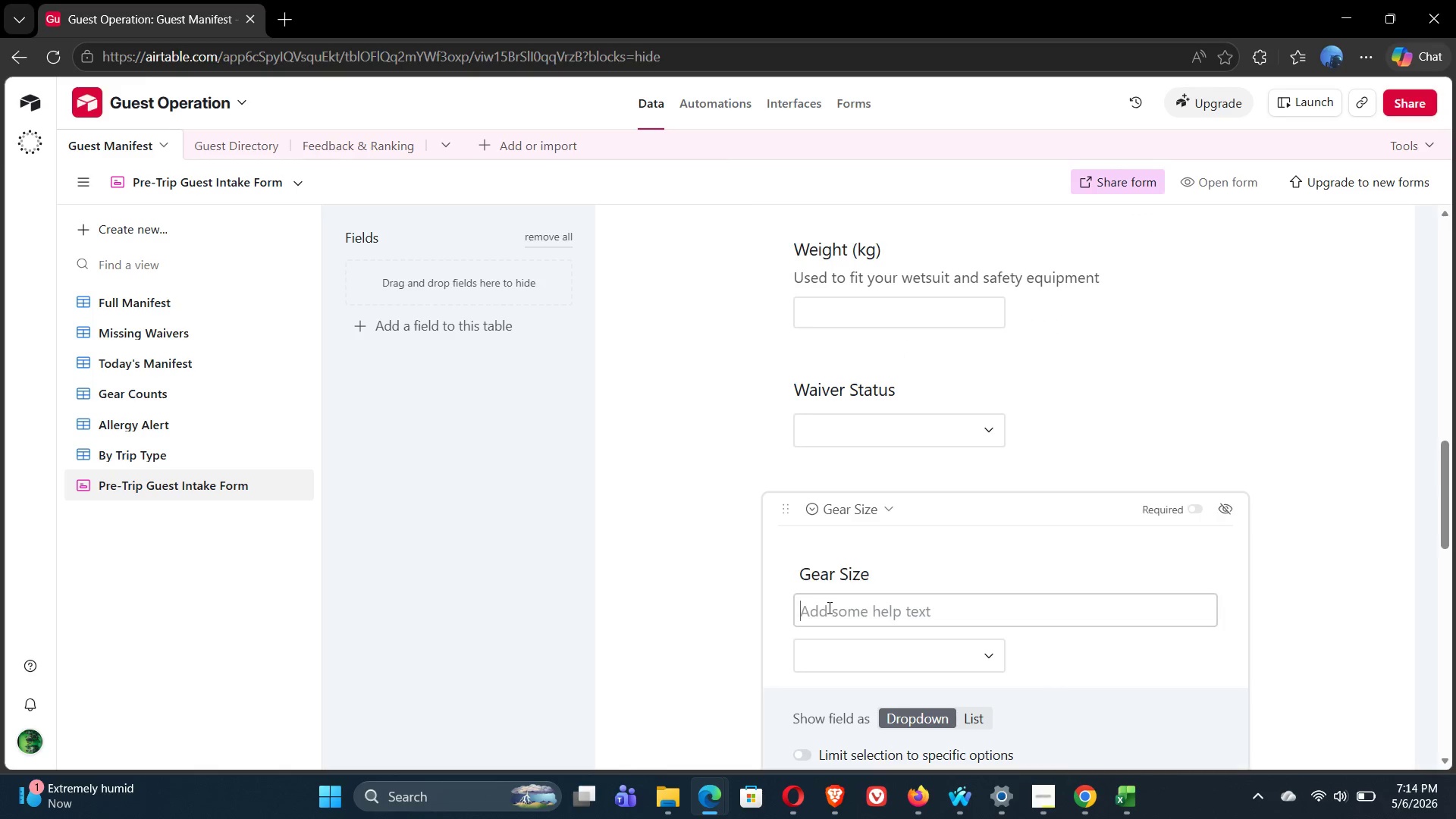 
type(If unsure)
 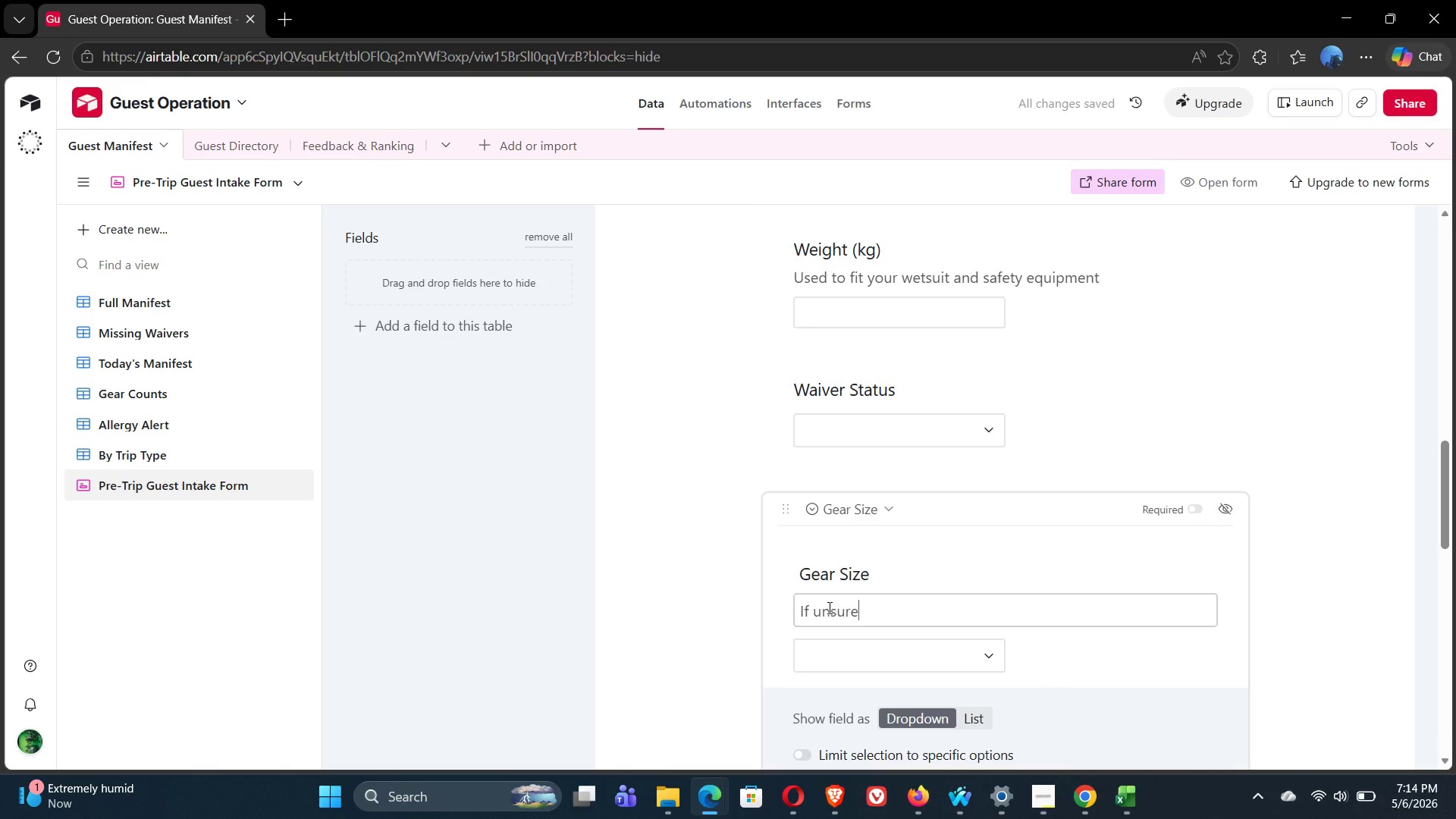 
key(Comma)
 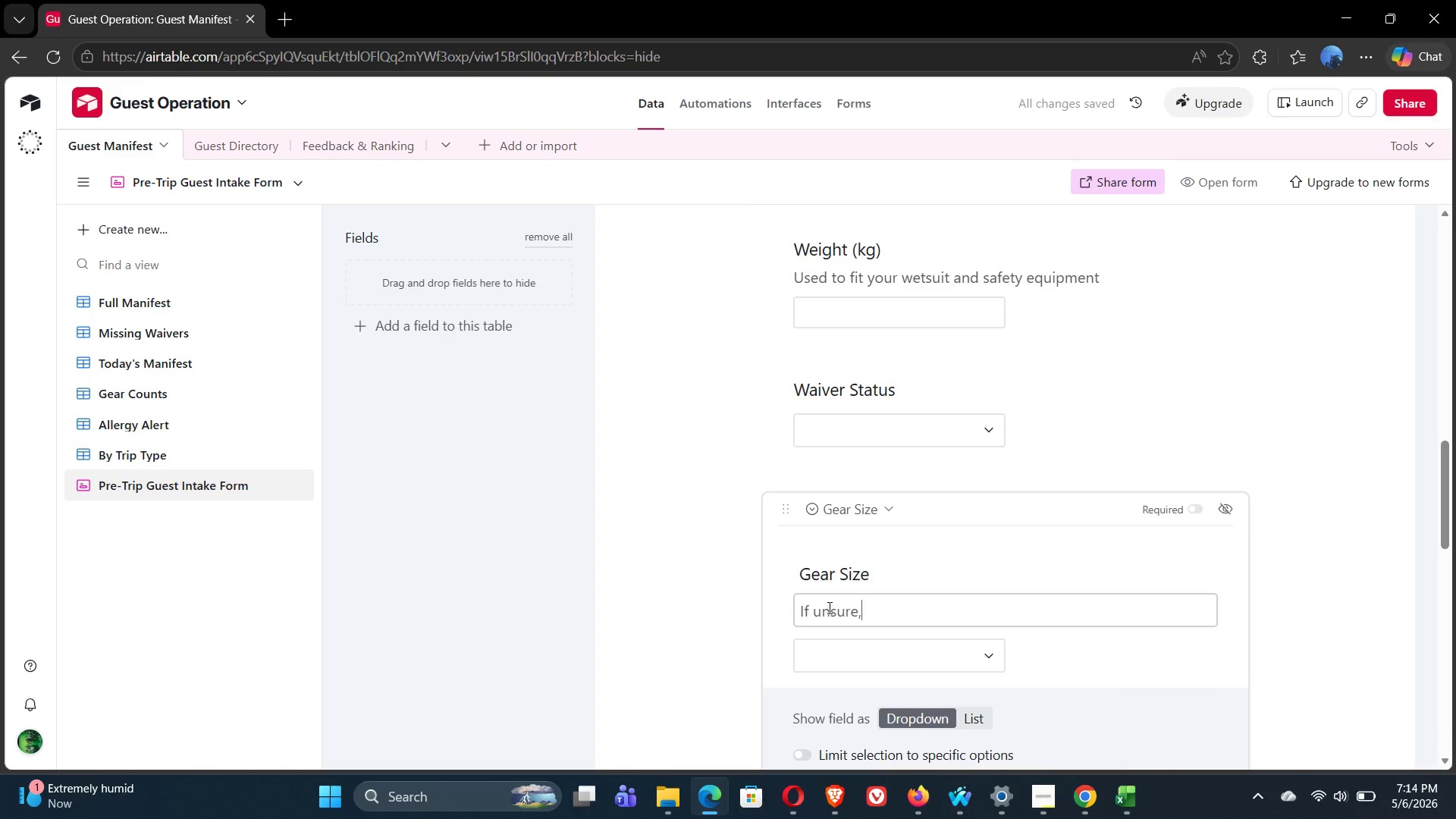 
type(we)
key(Backspace)
key(Backspace)
type( we'll confirm based )
 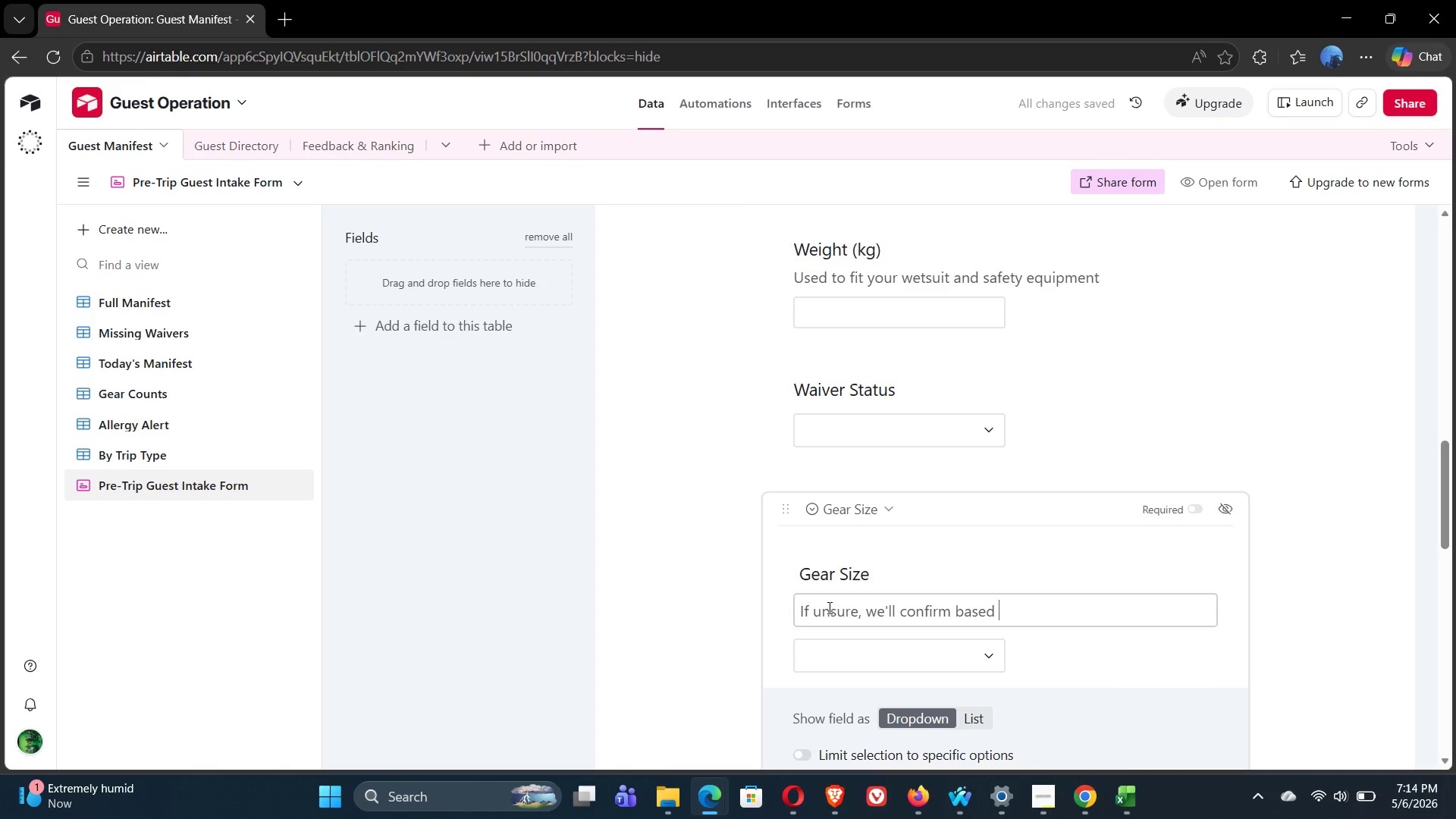 
type(on your height a)
key(Tab)
 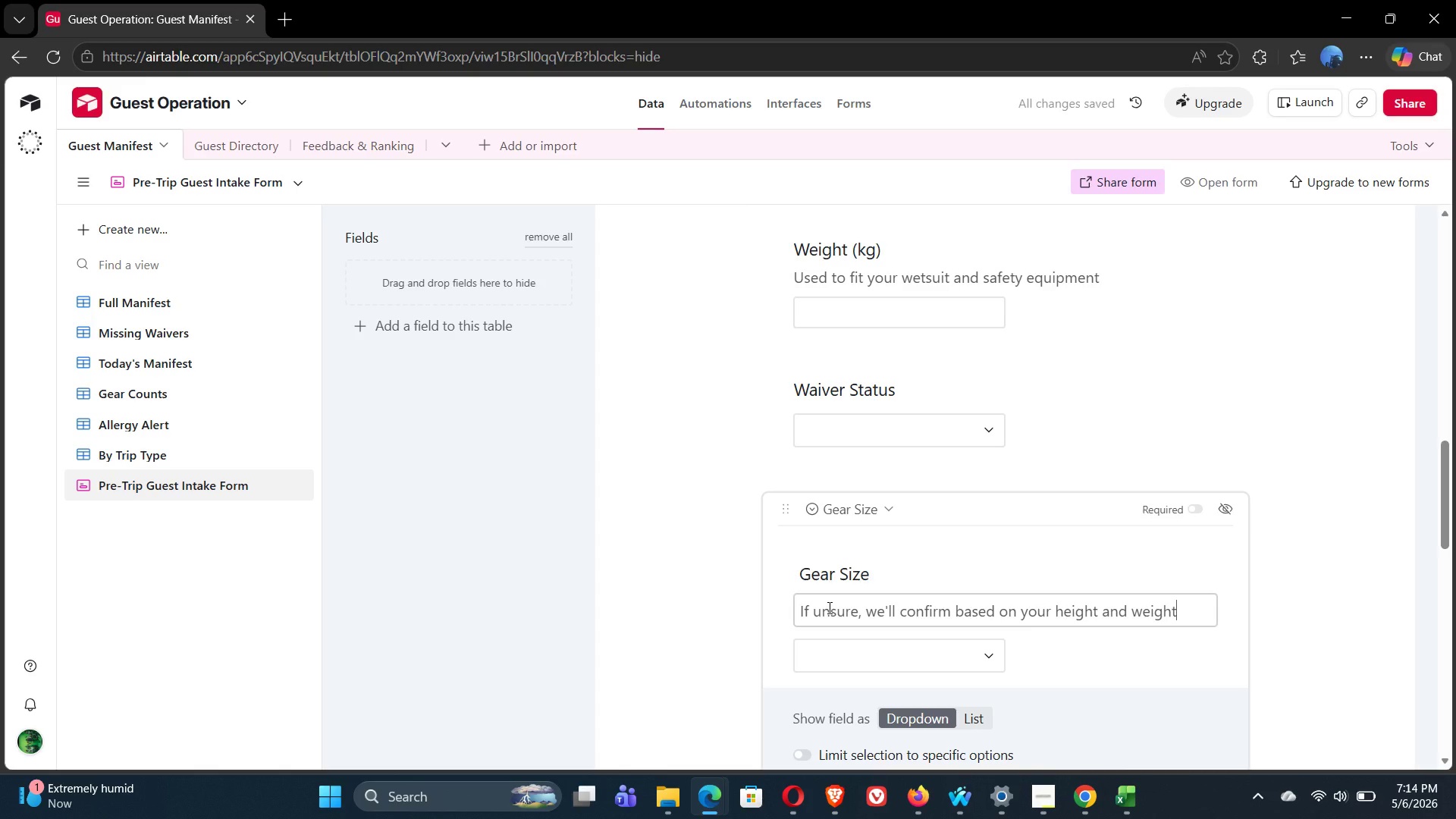 
wait(9.5)
 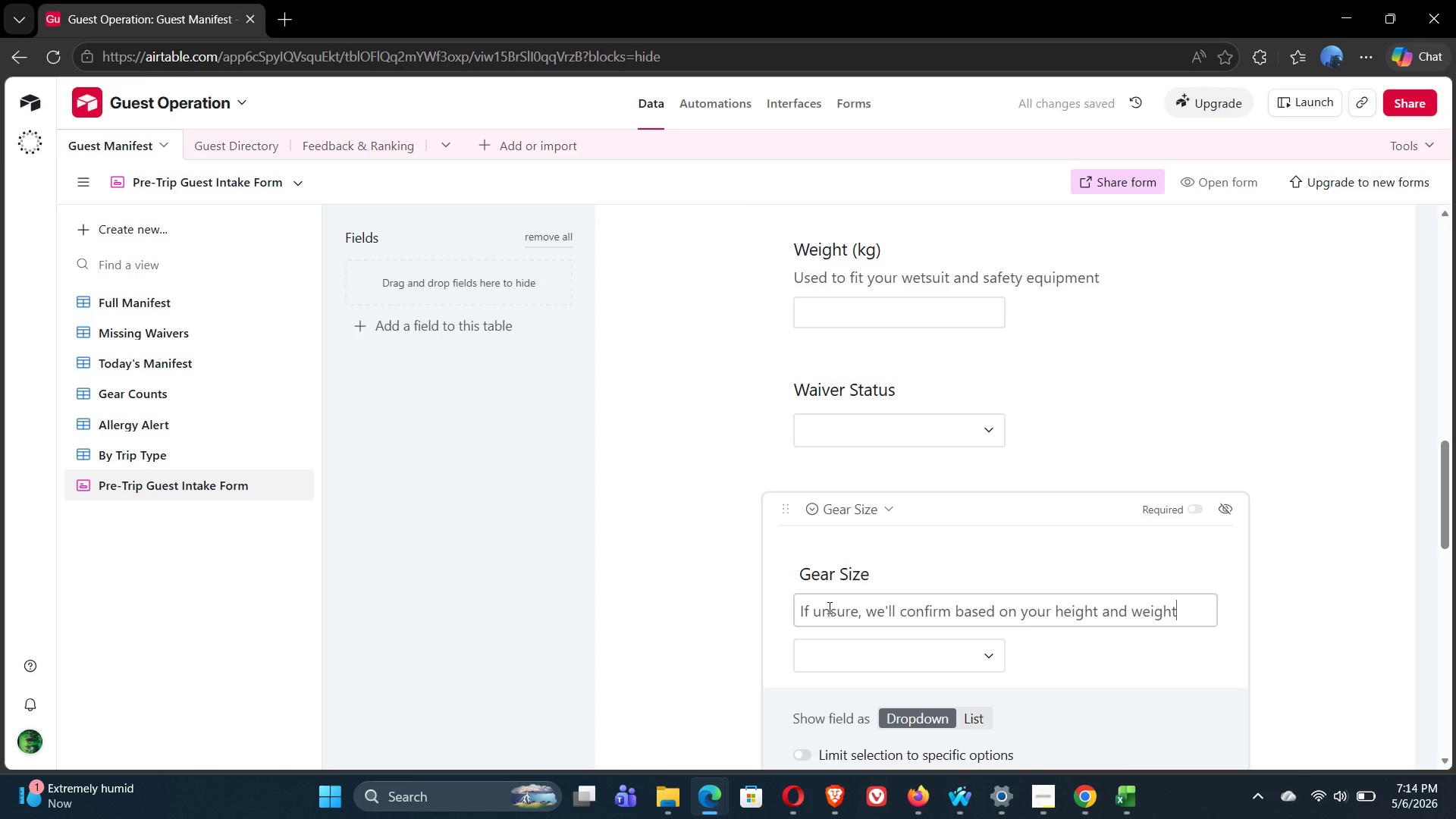 
left_click([946, 384])
 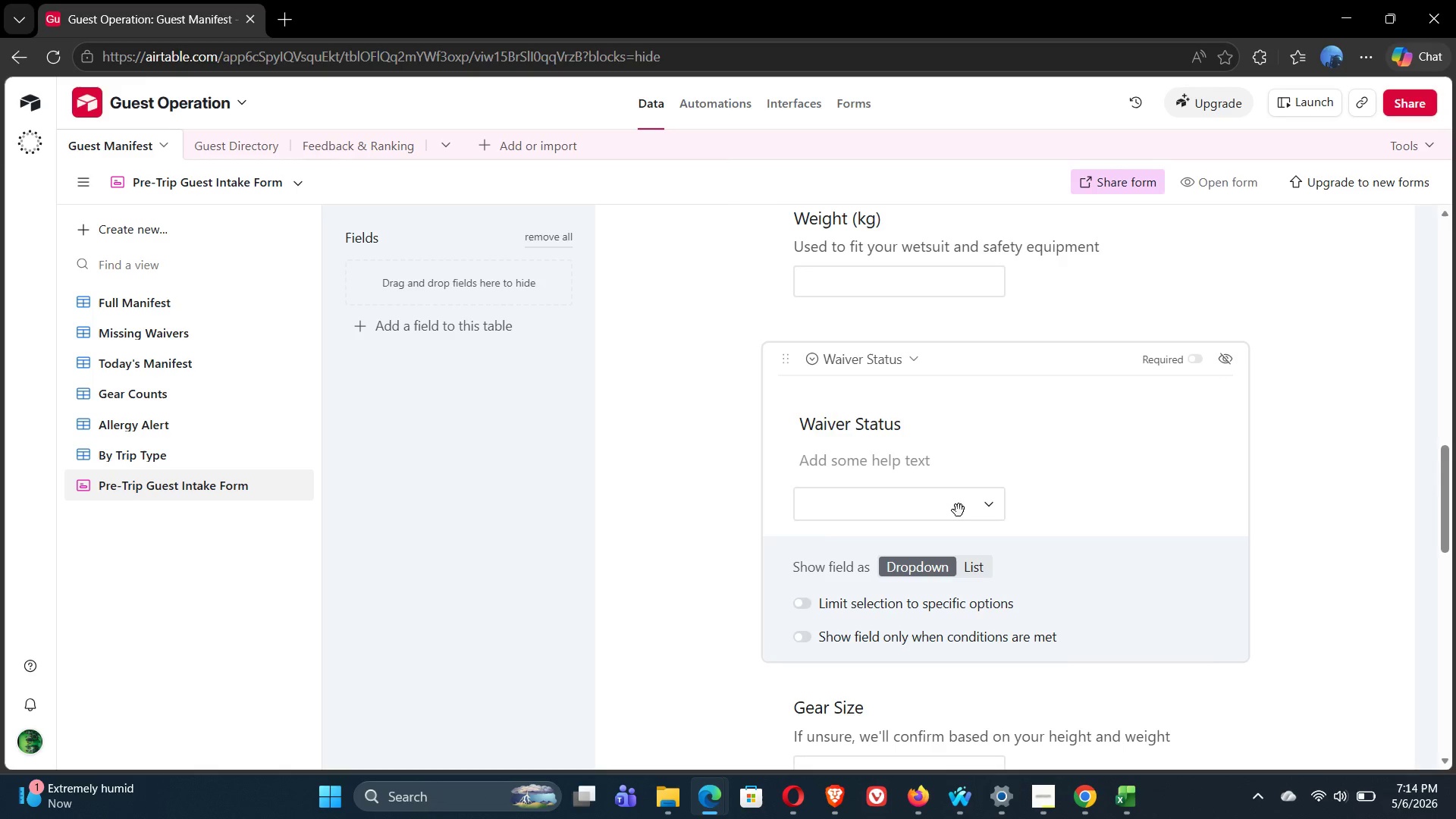 
left_click([973, 513])
 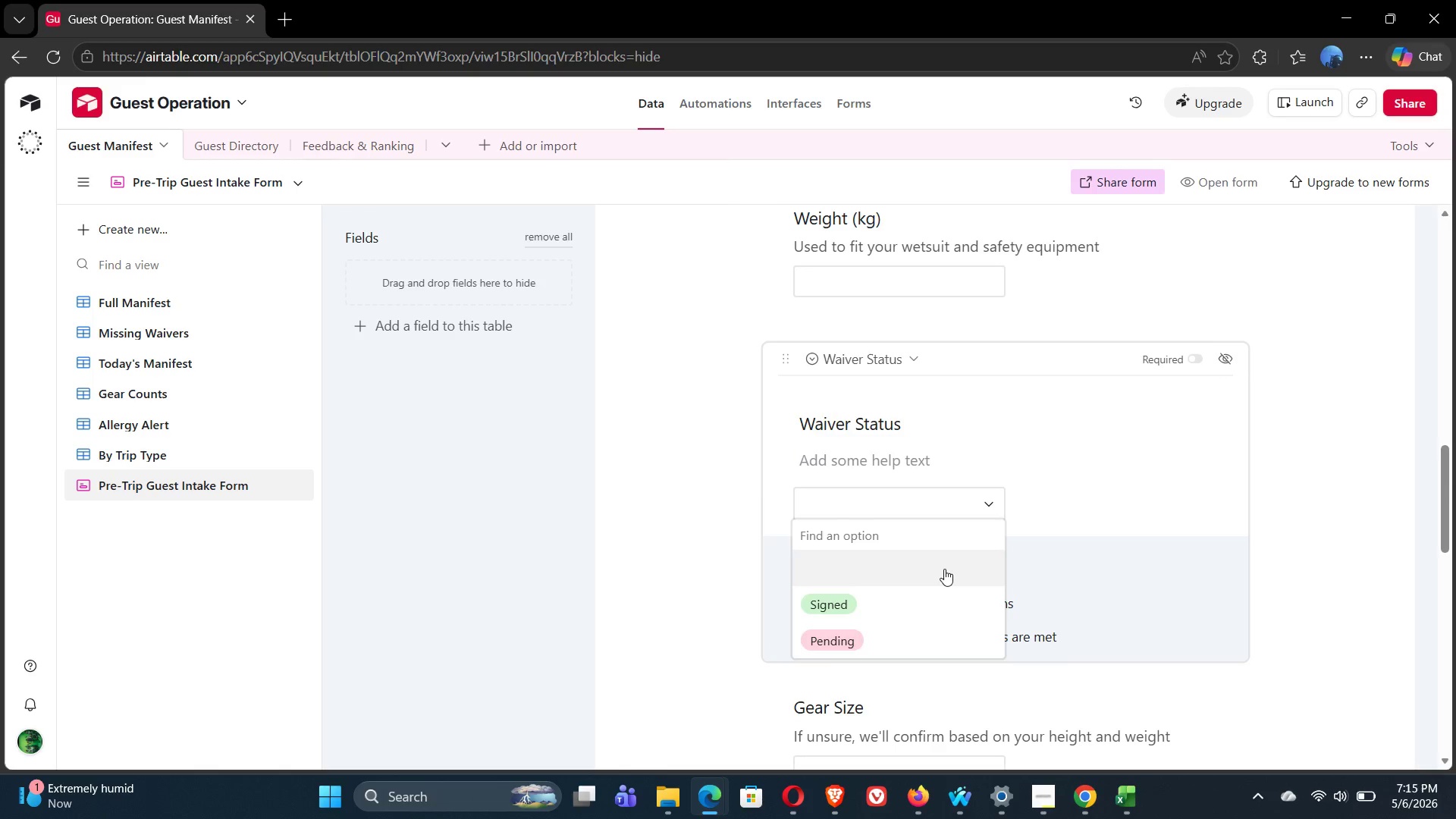 
left_click([1070, 465])
 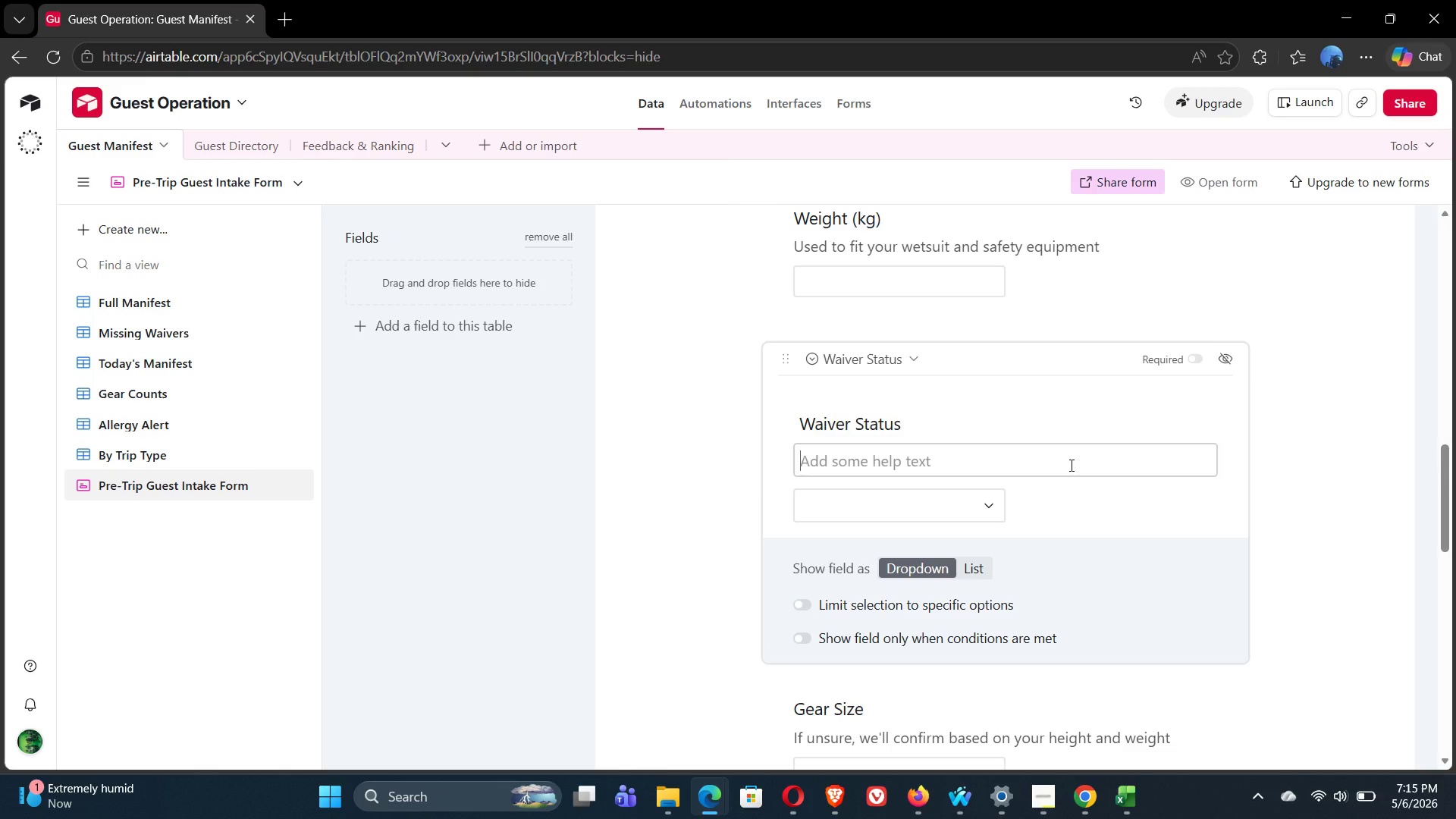 
wait(9.55)
 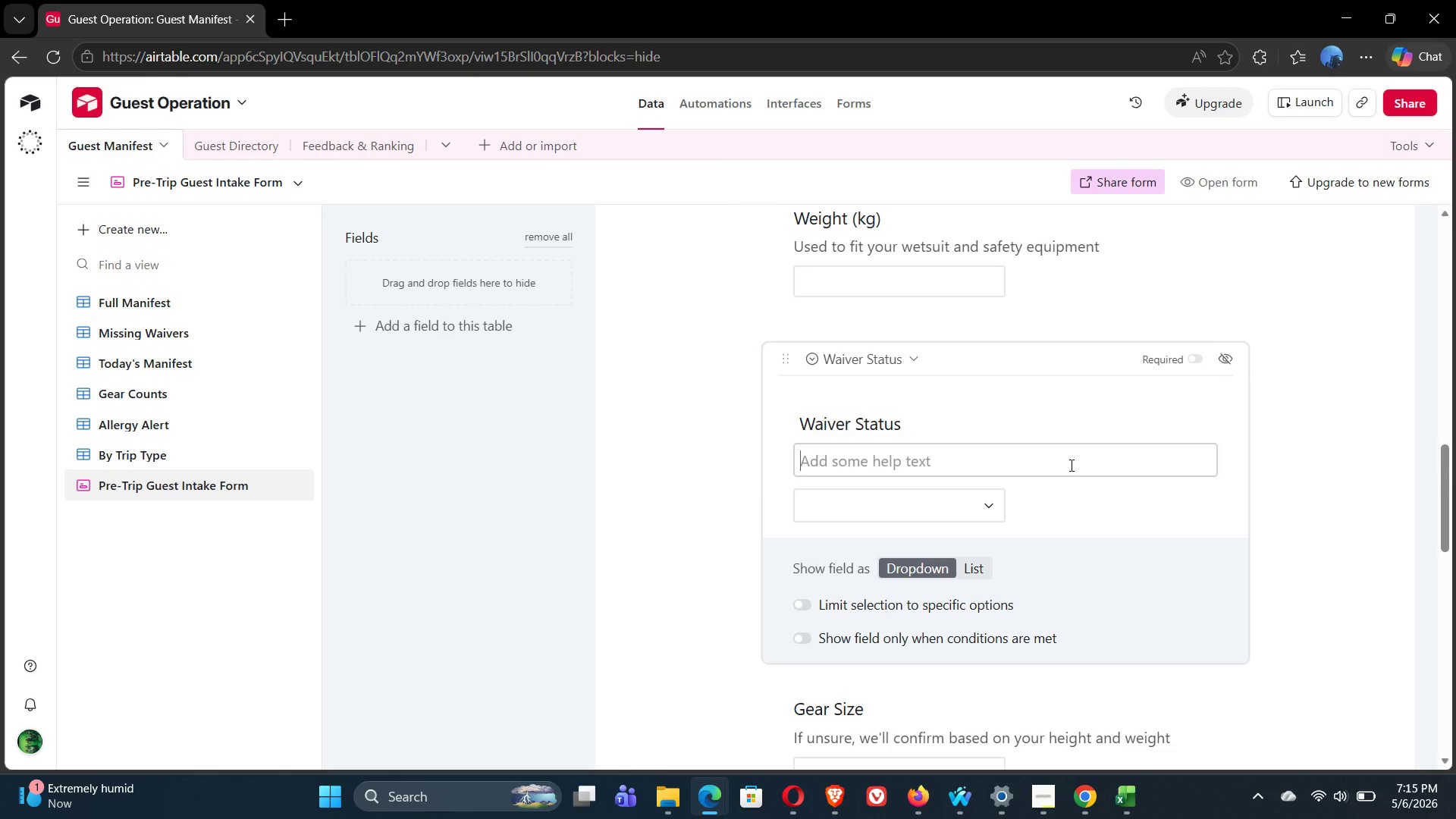 
left_click([924, 509])
 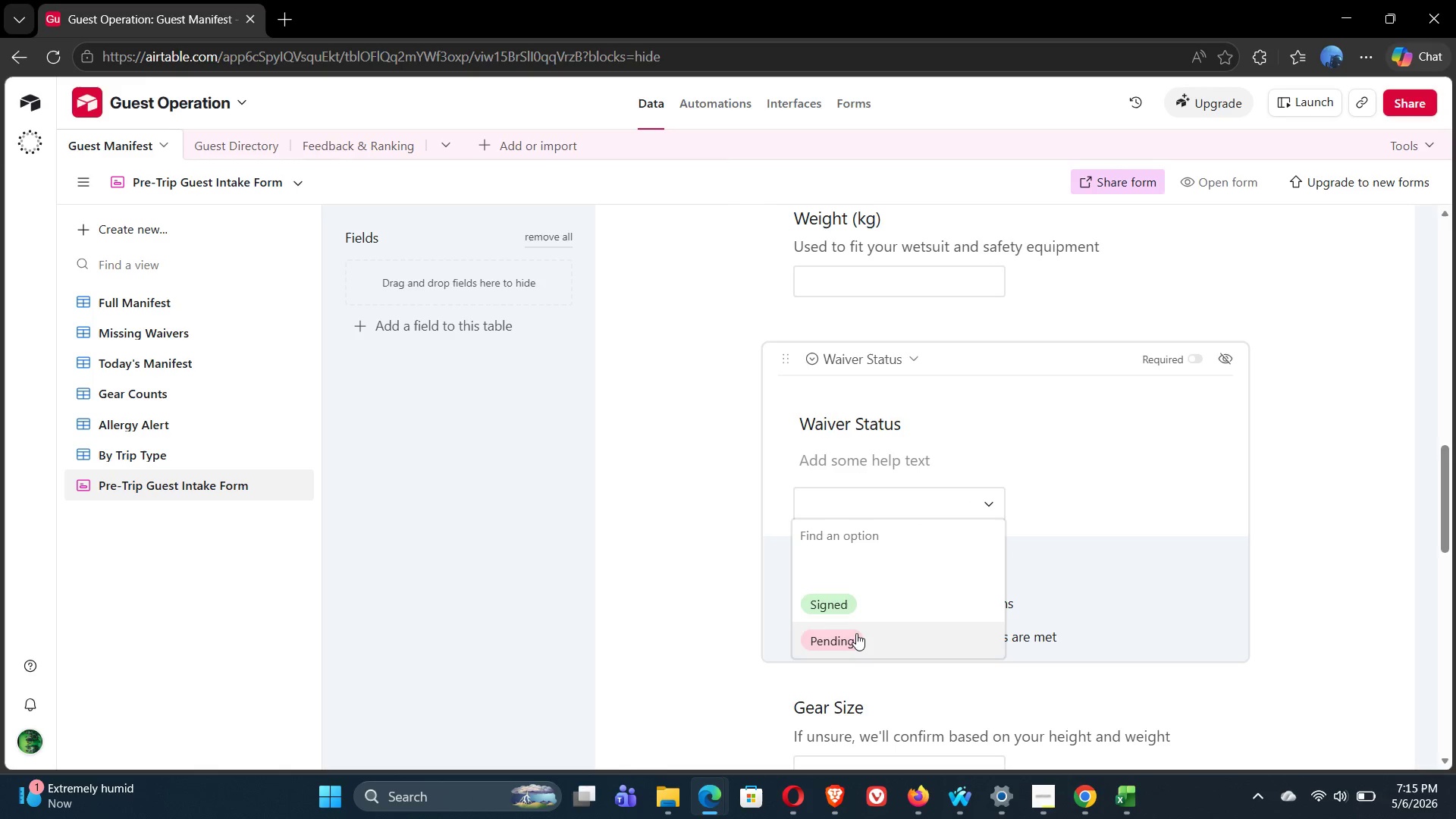 
left_click([856, 636])
 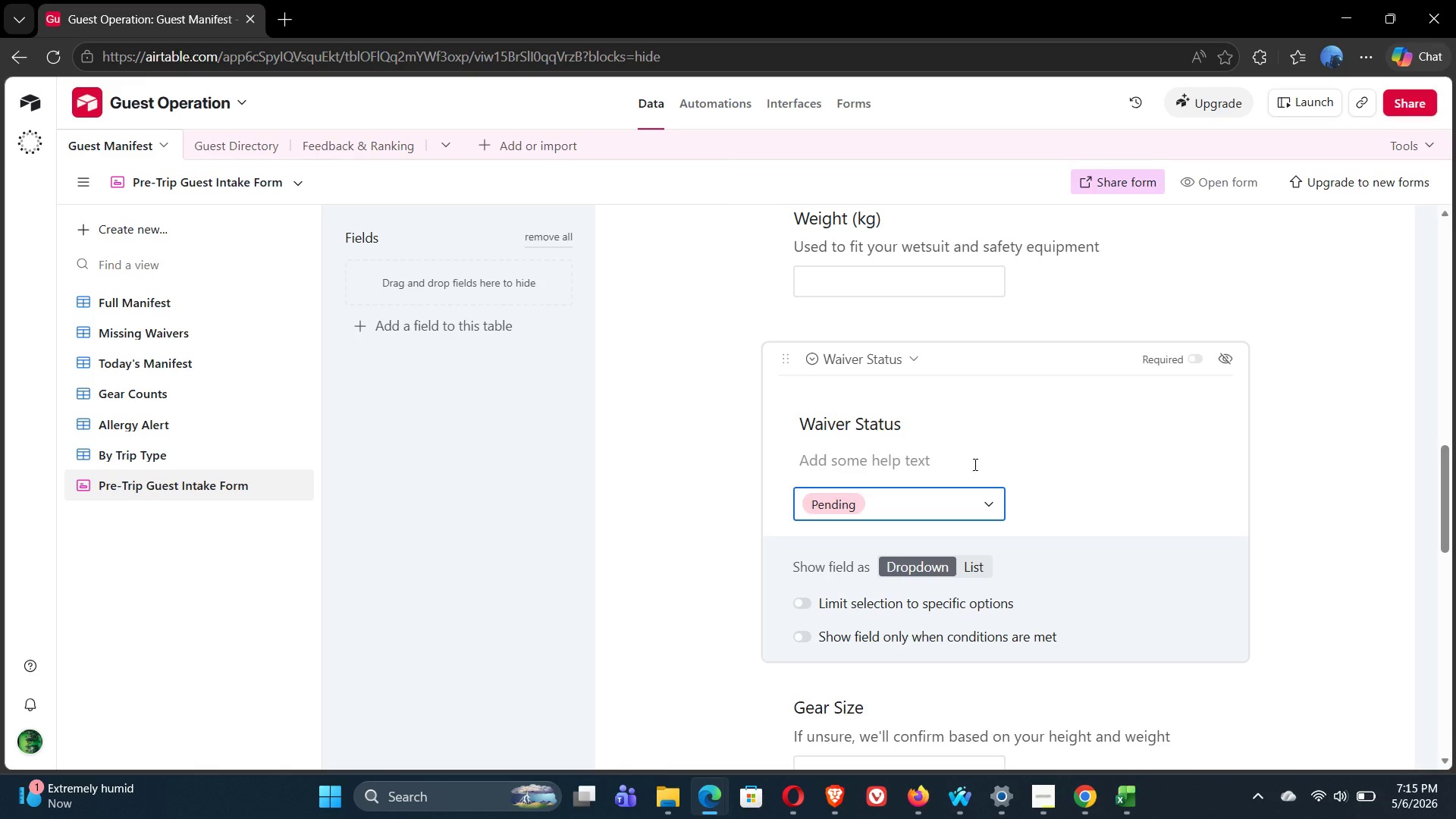 
wait(7.73)
 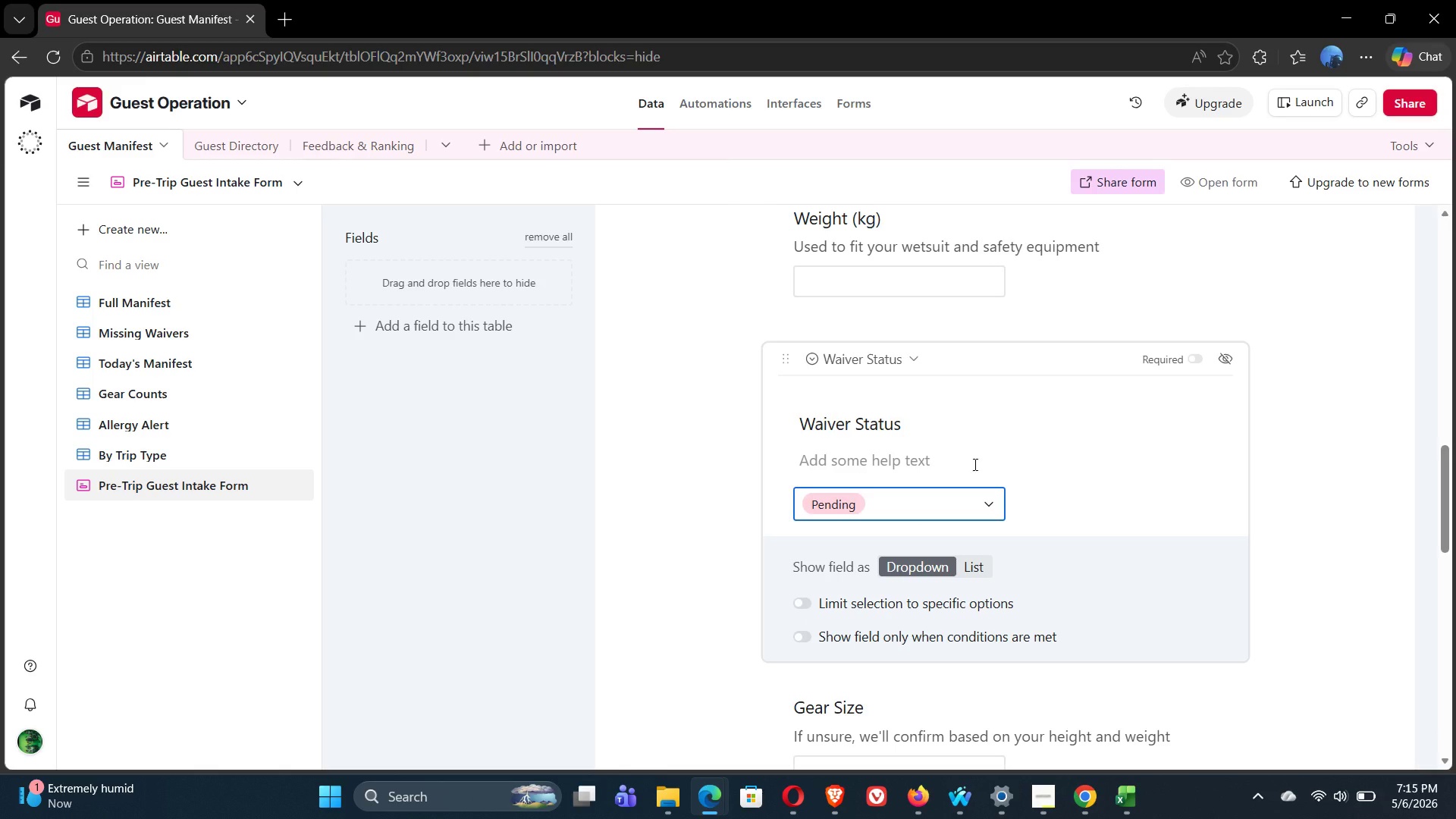 
left_click([1324, 479])
 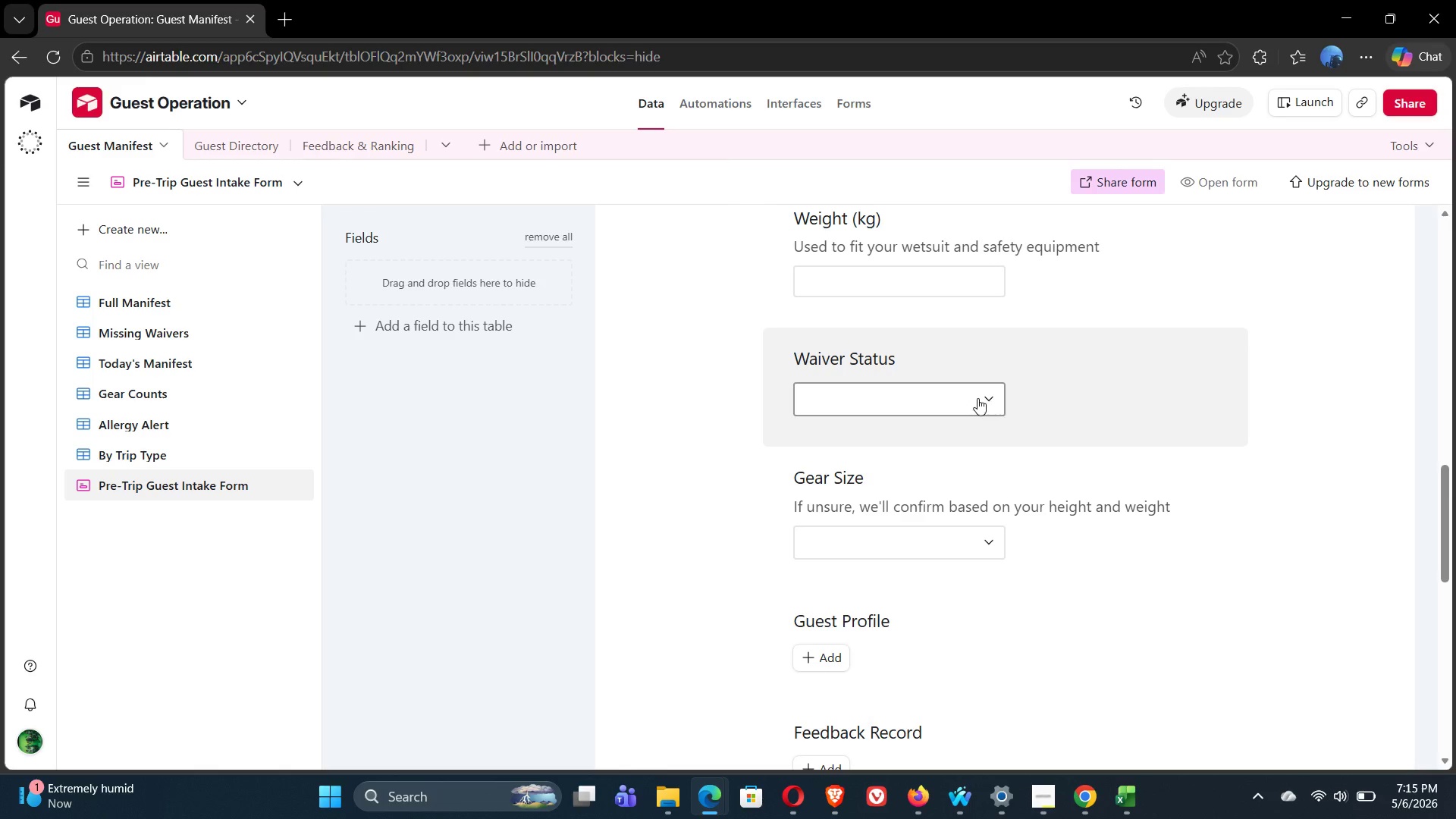 
left_click([1081, 391])
 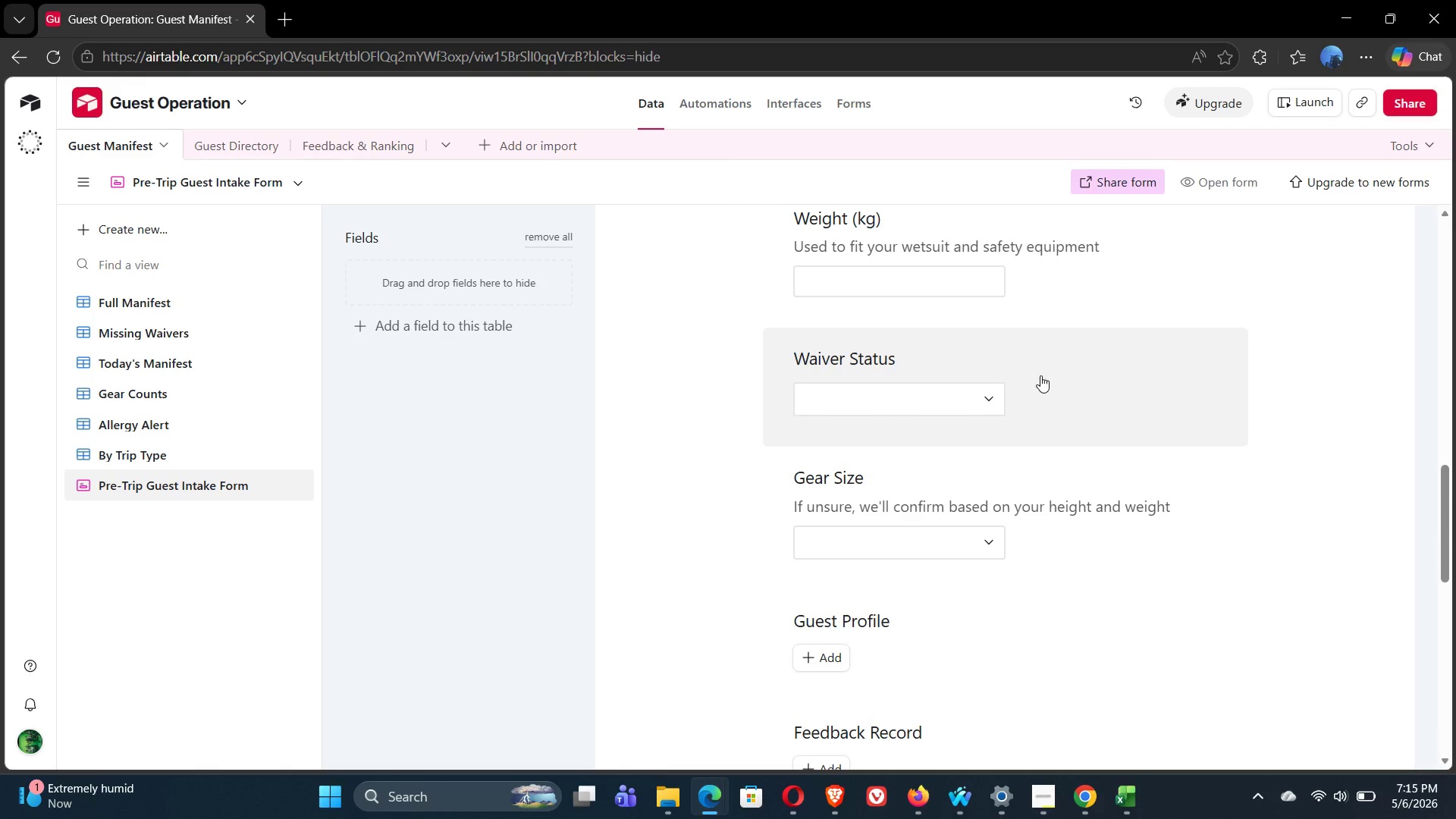 
left_click([997, 363])
 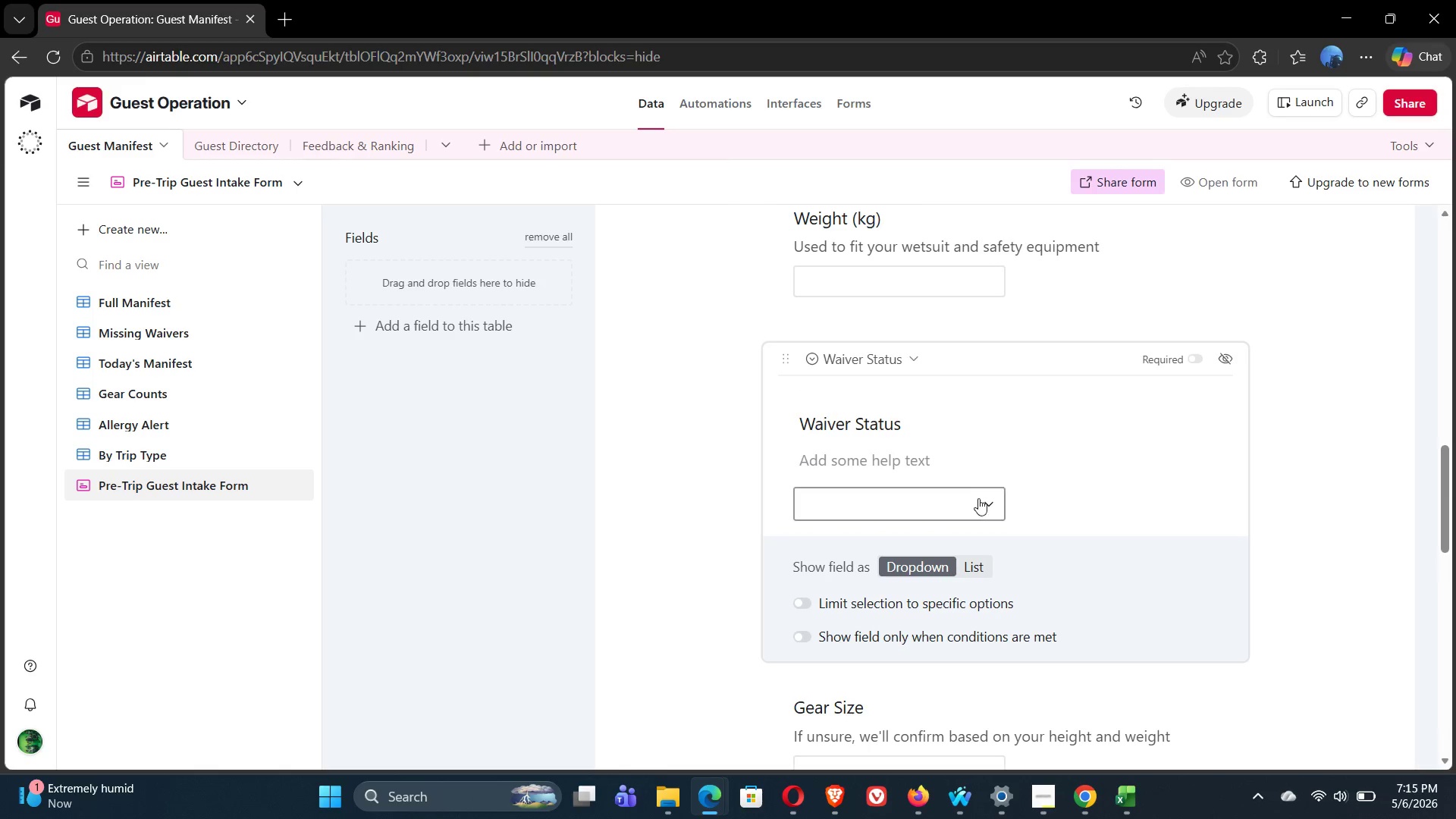 
left_click([977, 507])
 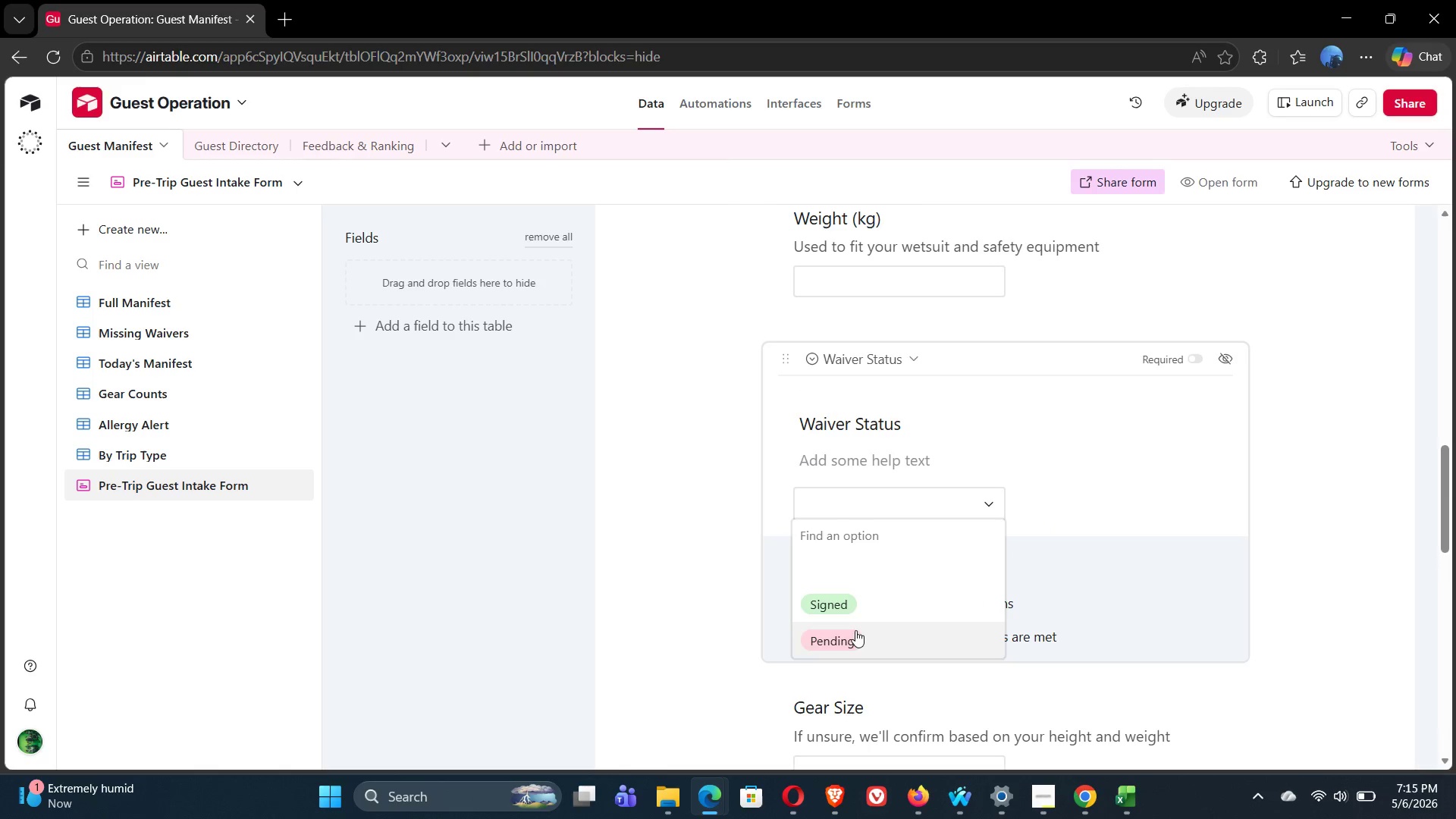 
left_click([852, 632])
 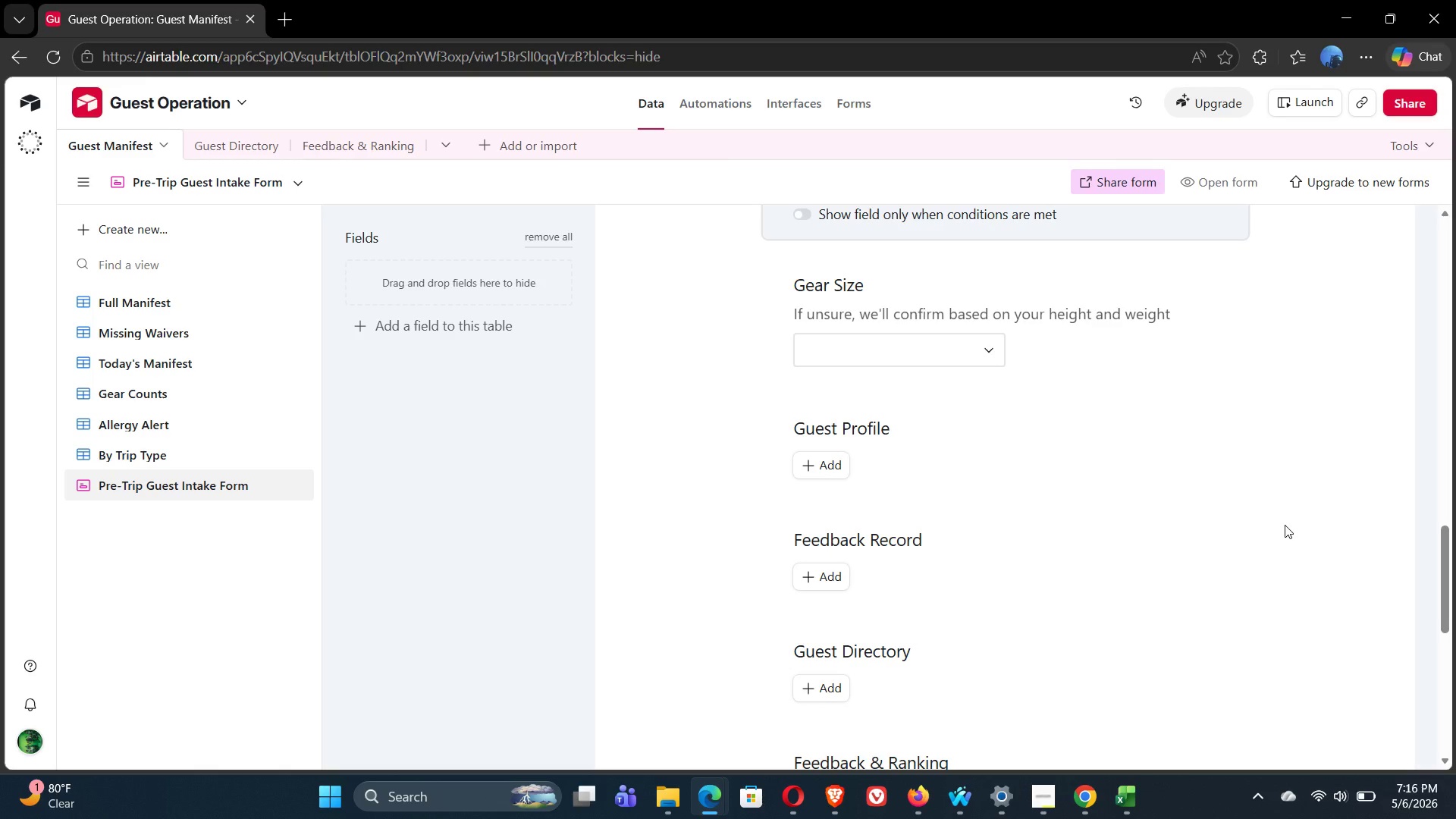 
wait(43.97)
 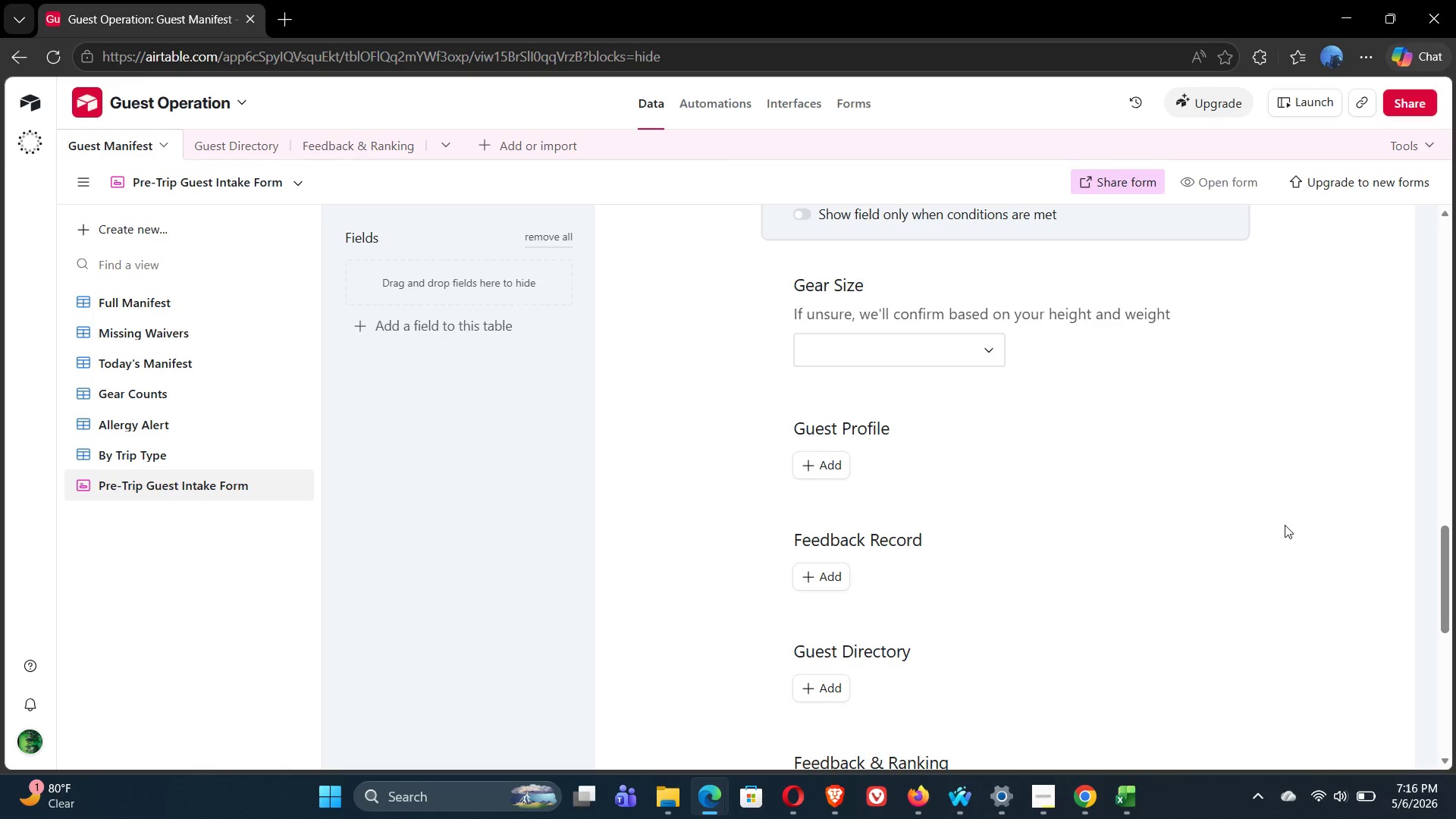 
mouse_move([1002, 422])
 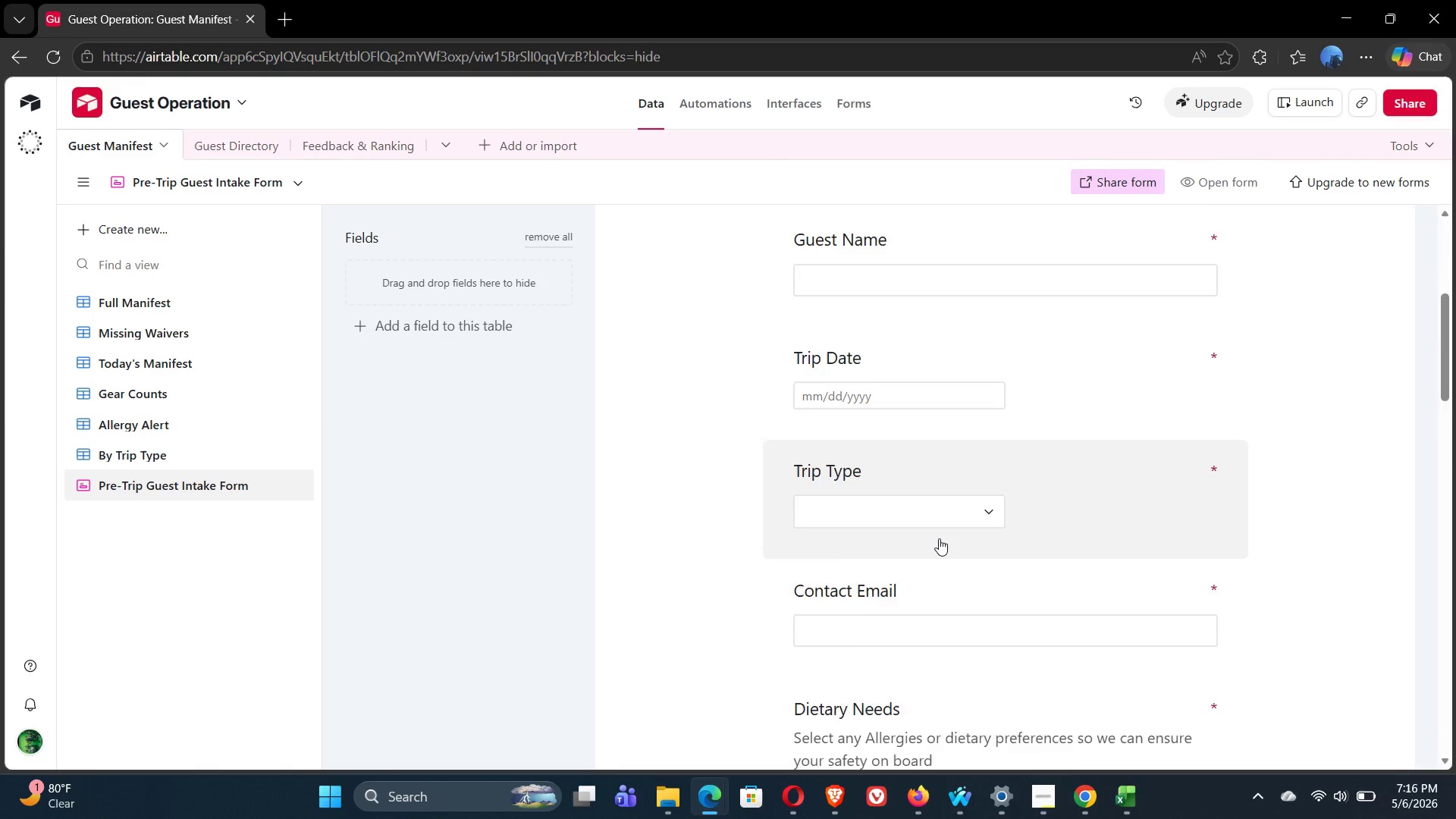 
wait(25.68)
 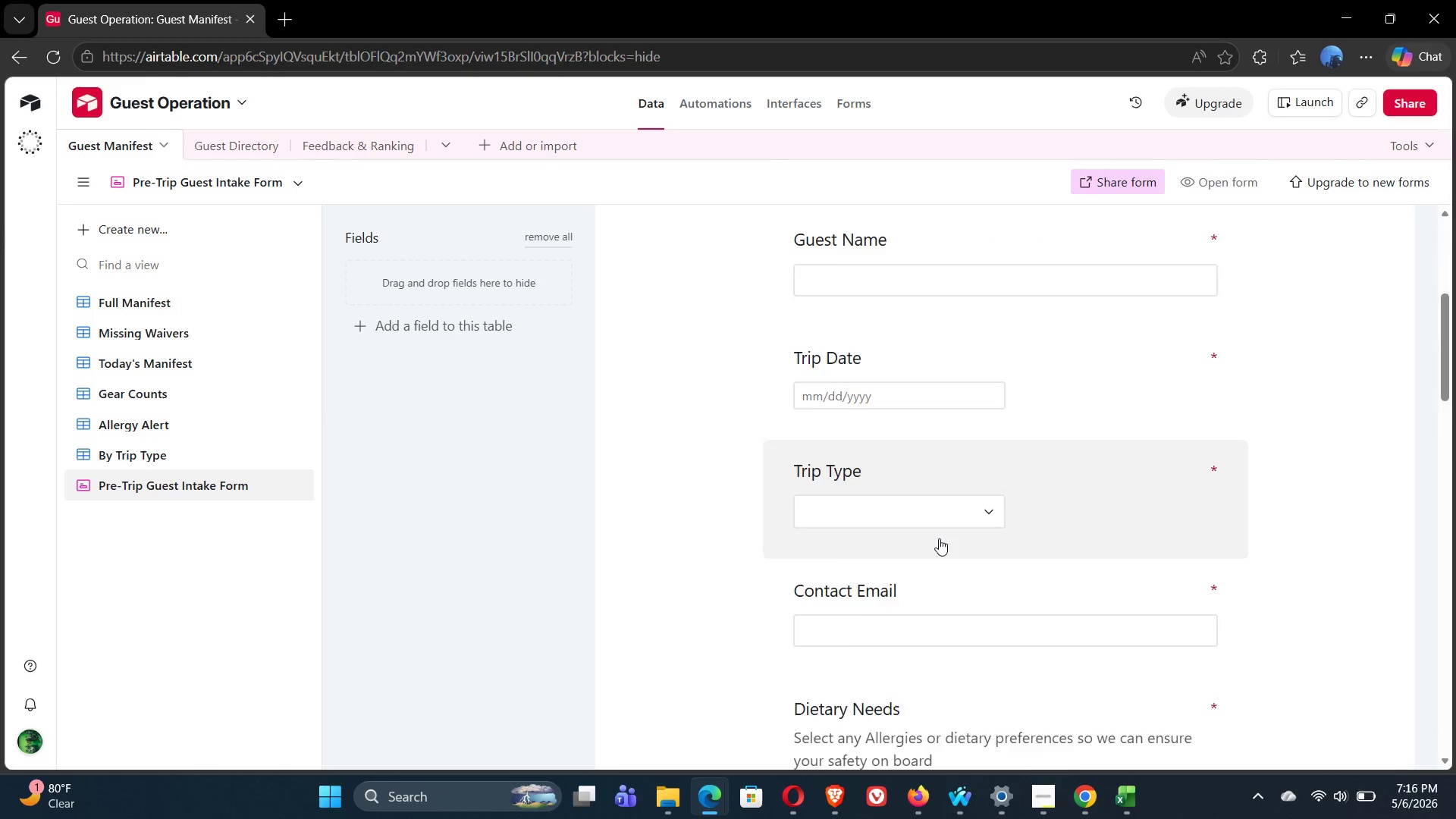 
left_click([821, 290])
 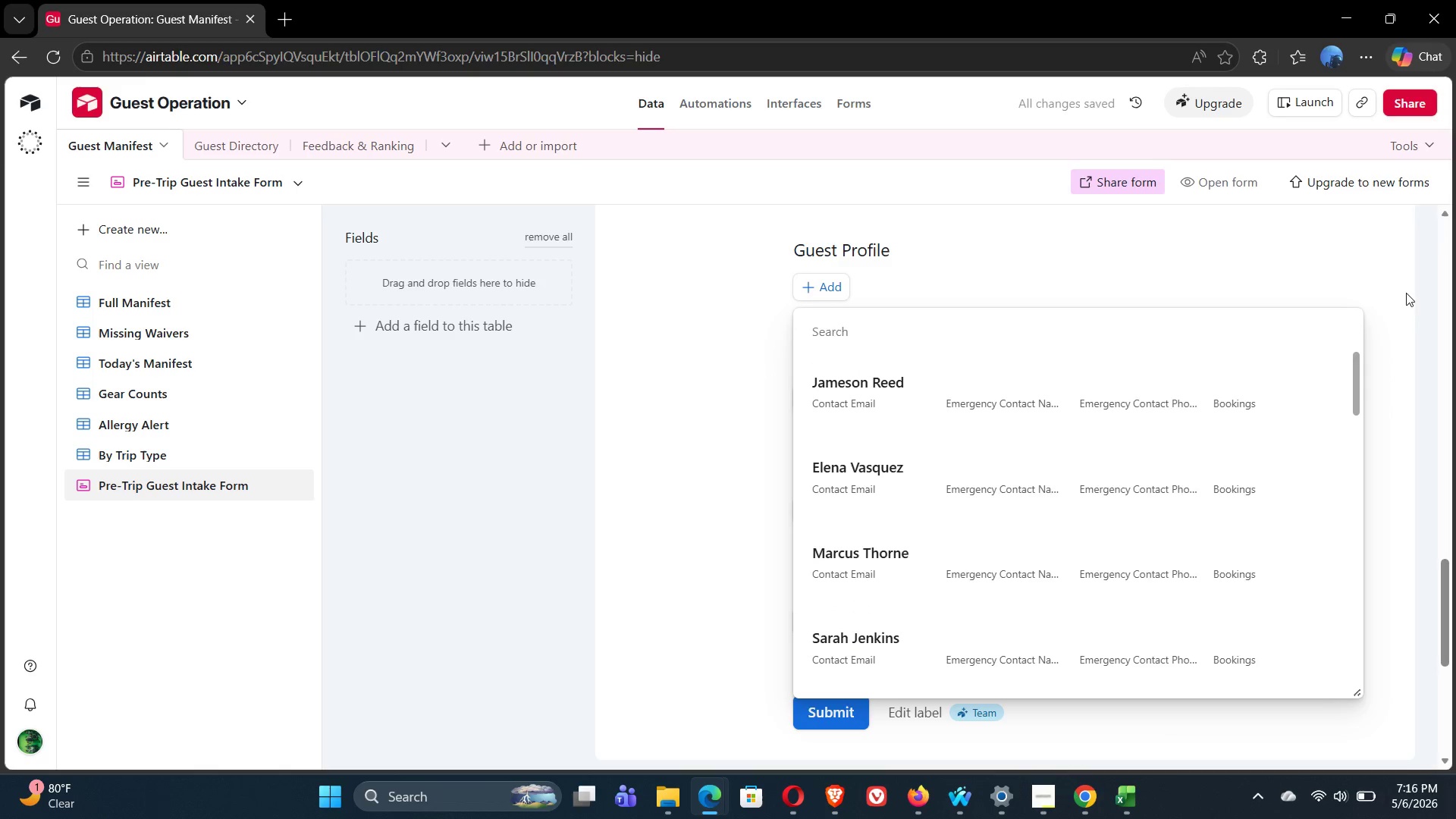 
left_click([1284, 264])
 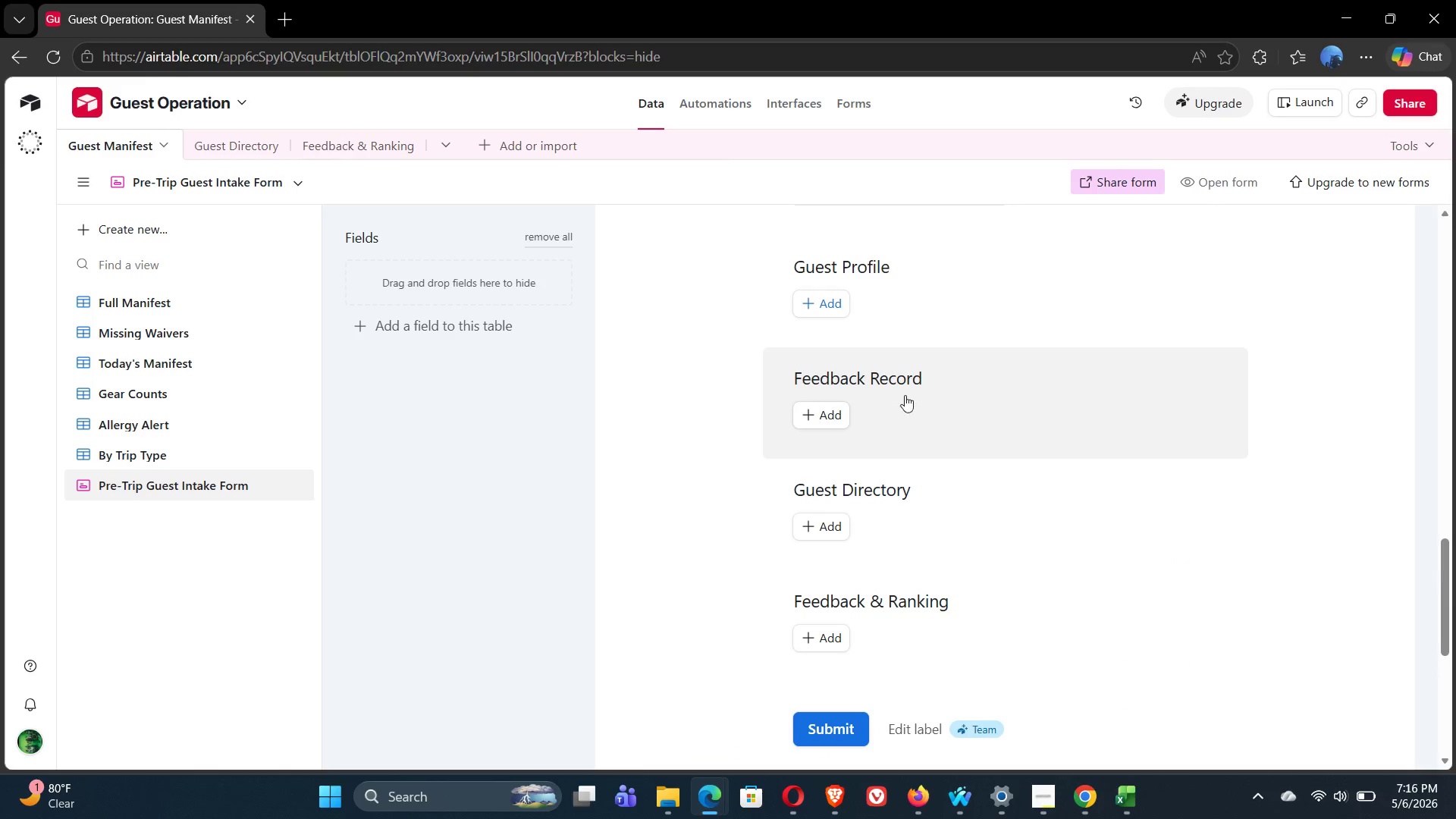 
left_click([830, 412])
 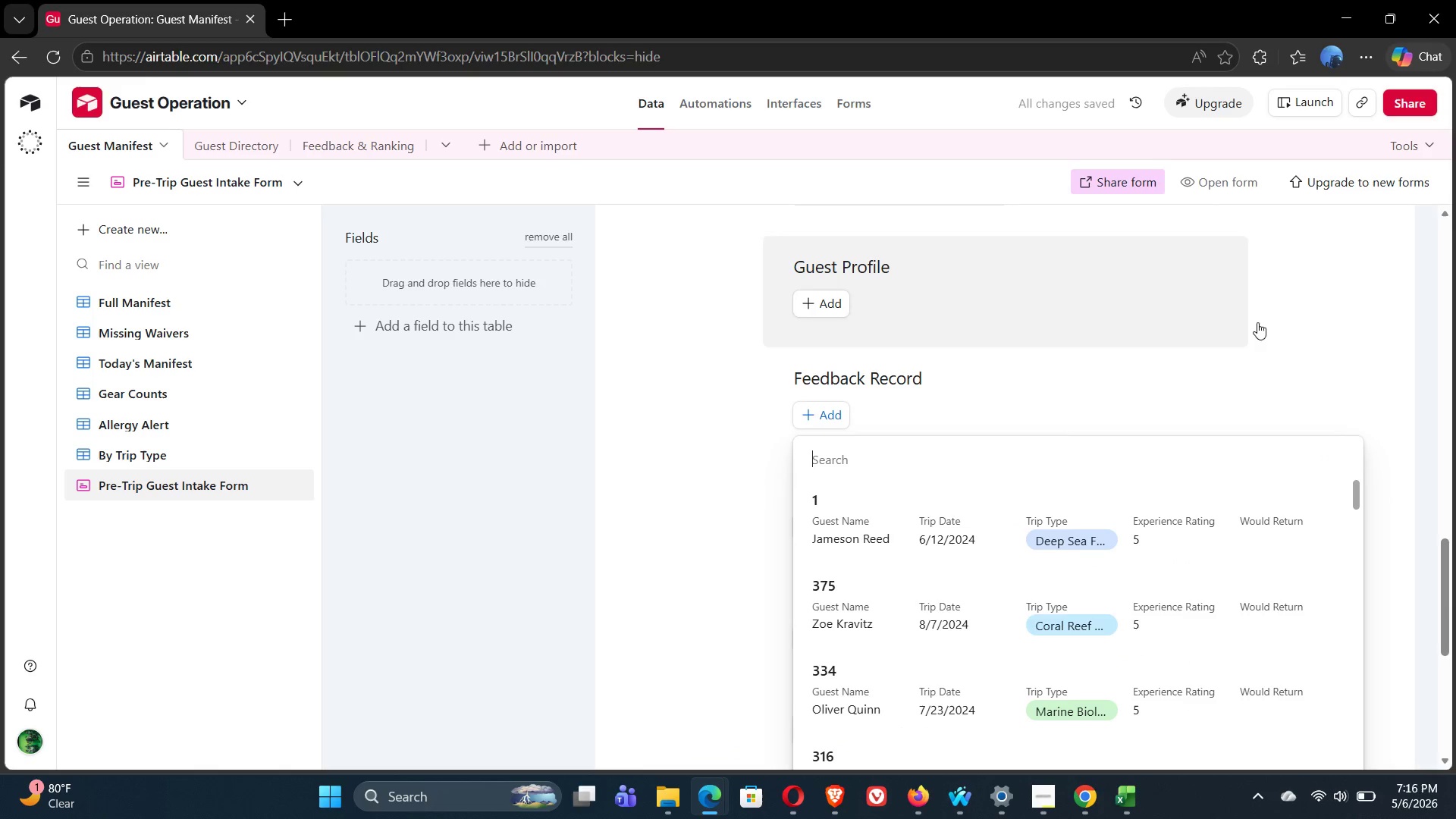 
left_click([1301, 306])
 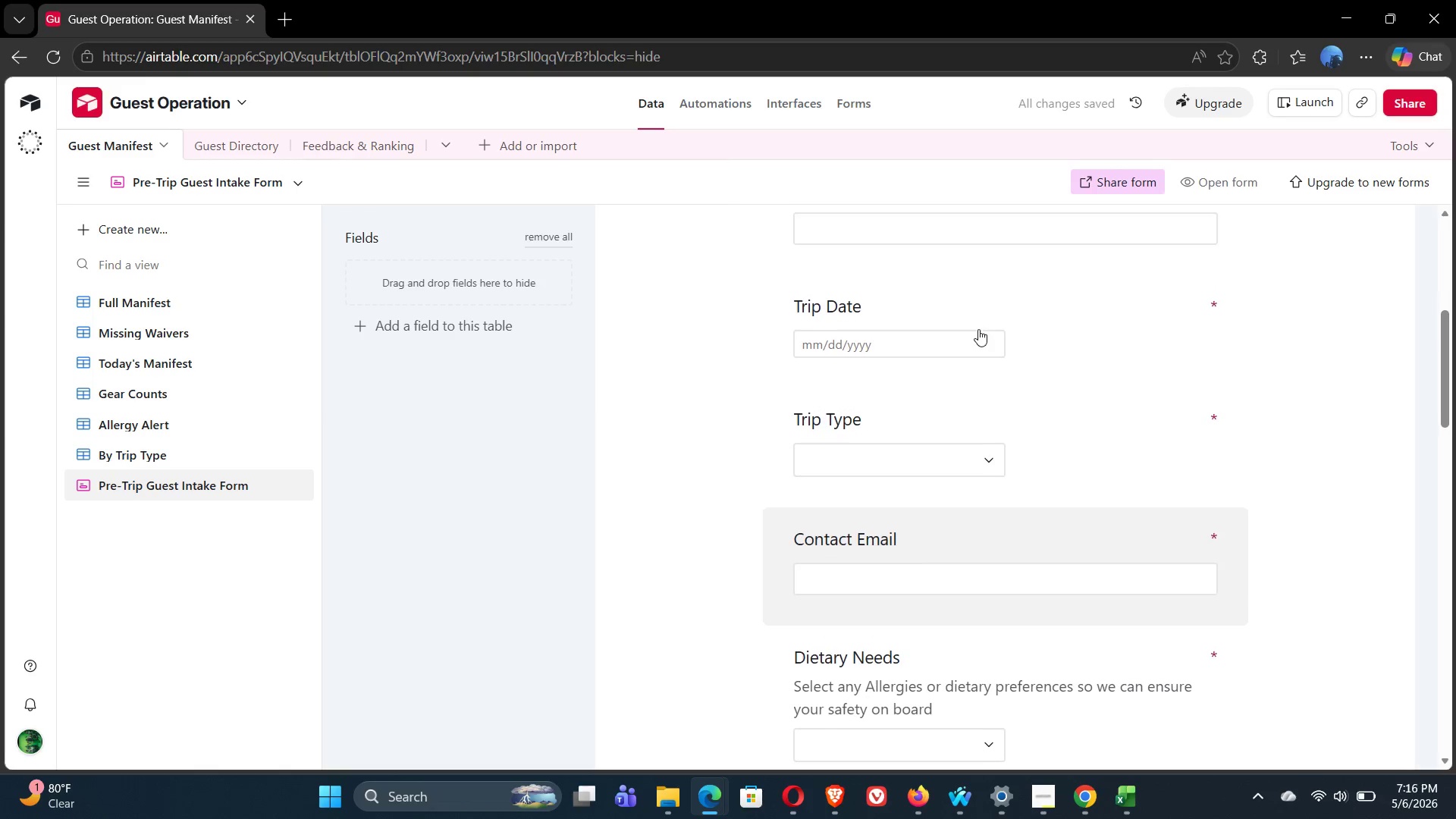 
left_click([361, 328])
 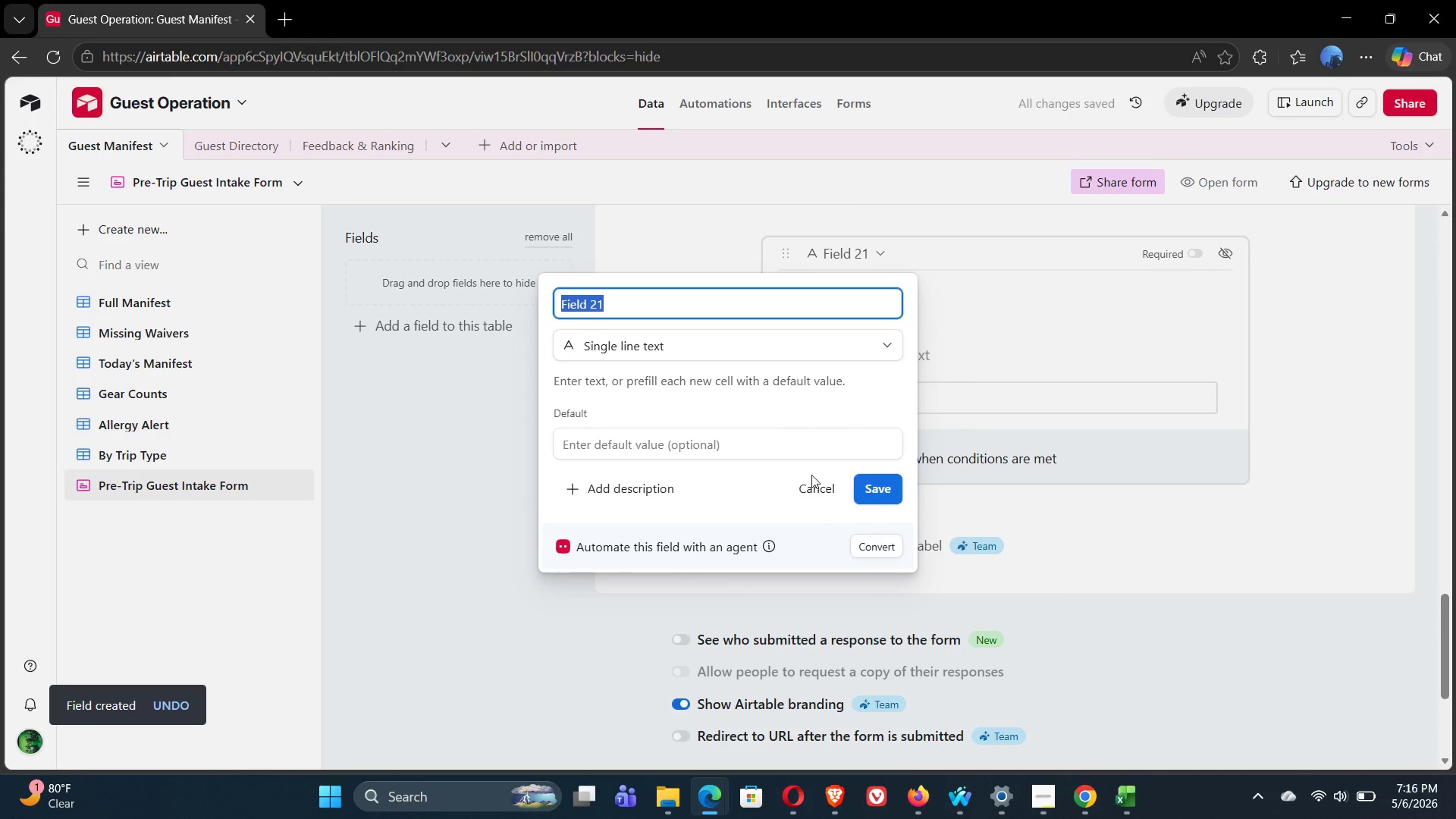 
left_click([821, 496])
 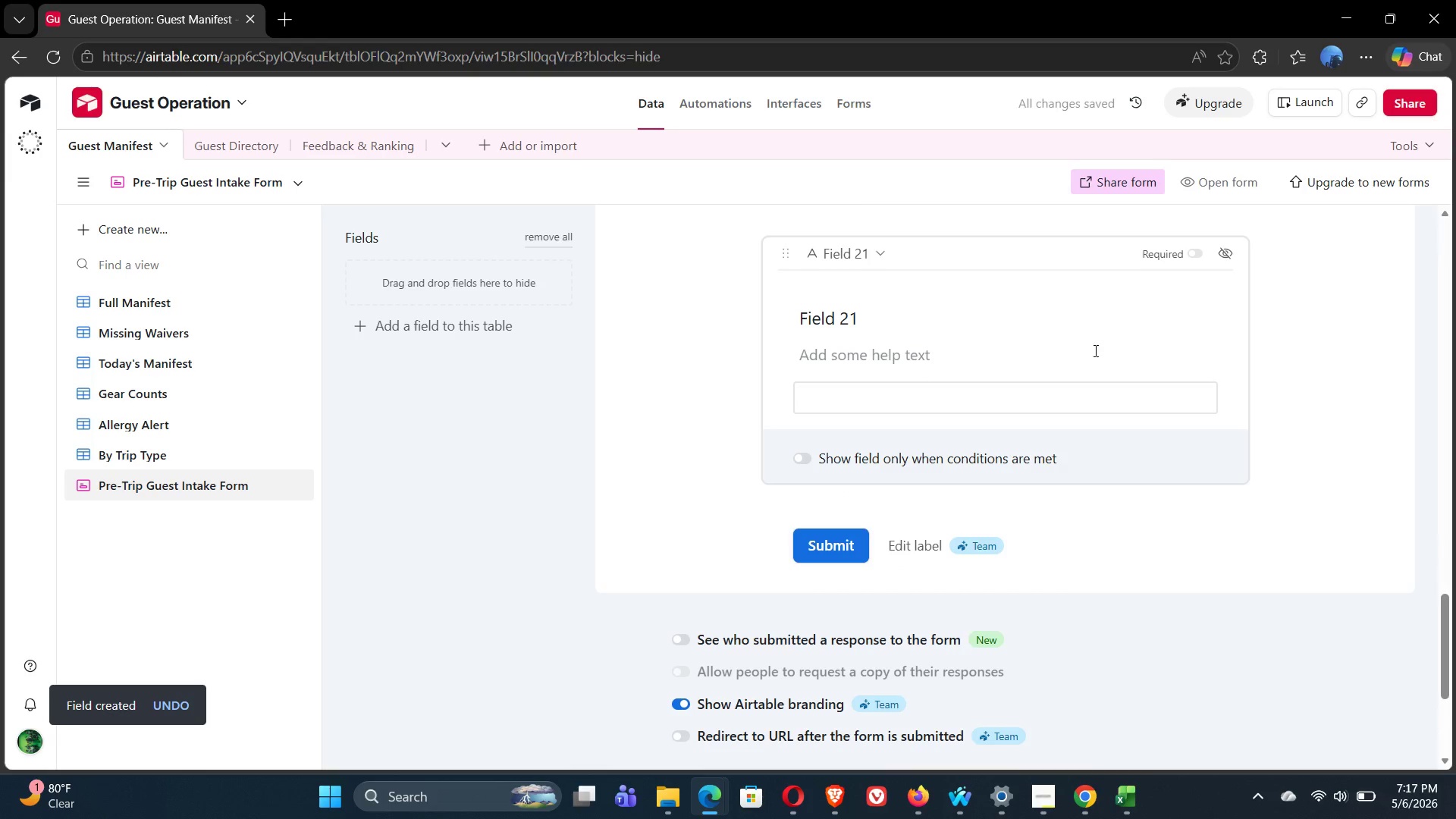 
left_click([1081, 350])
 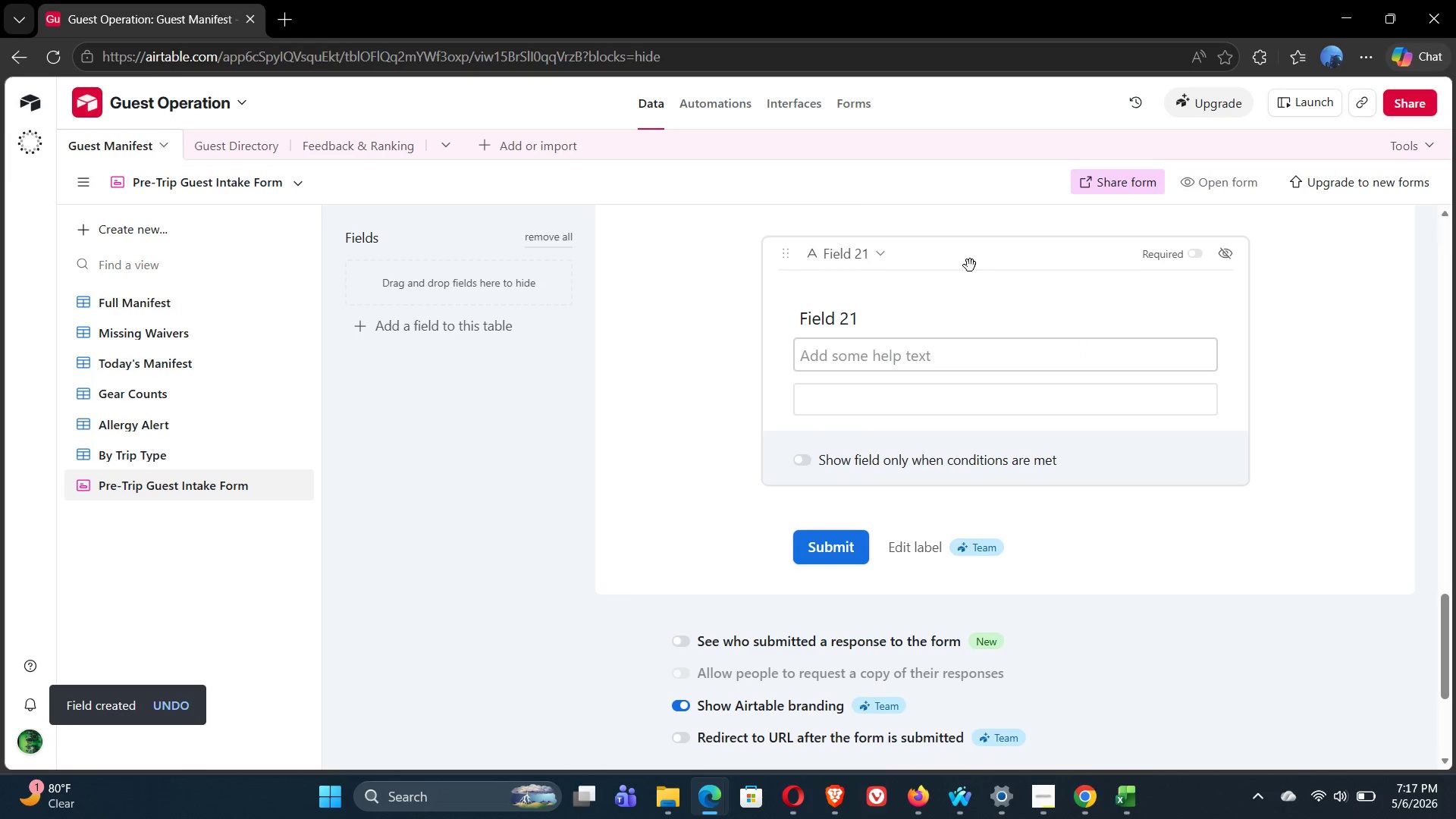 
left_click([959, 260])
 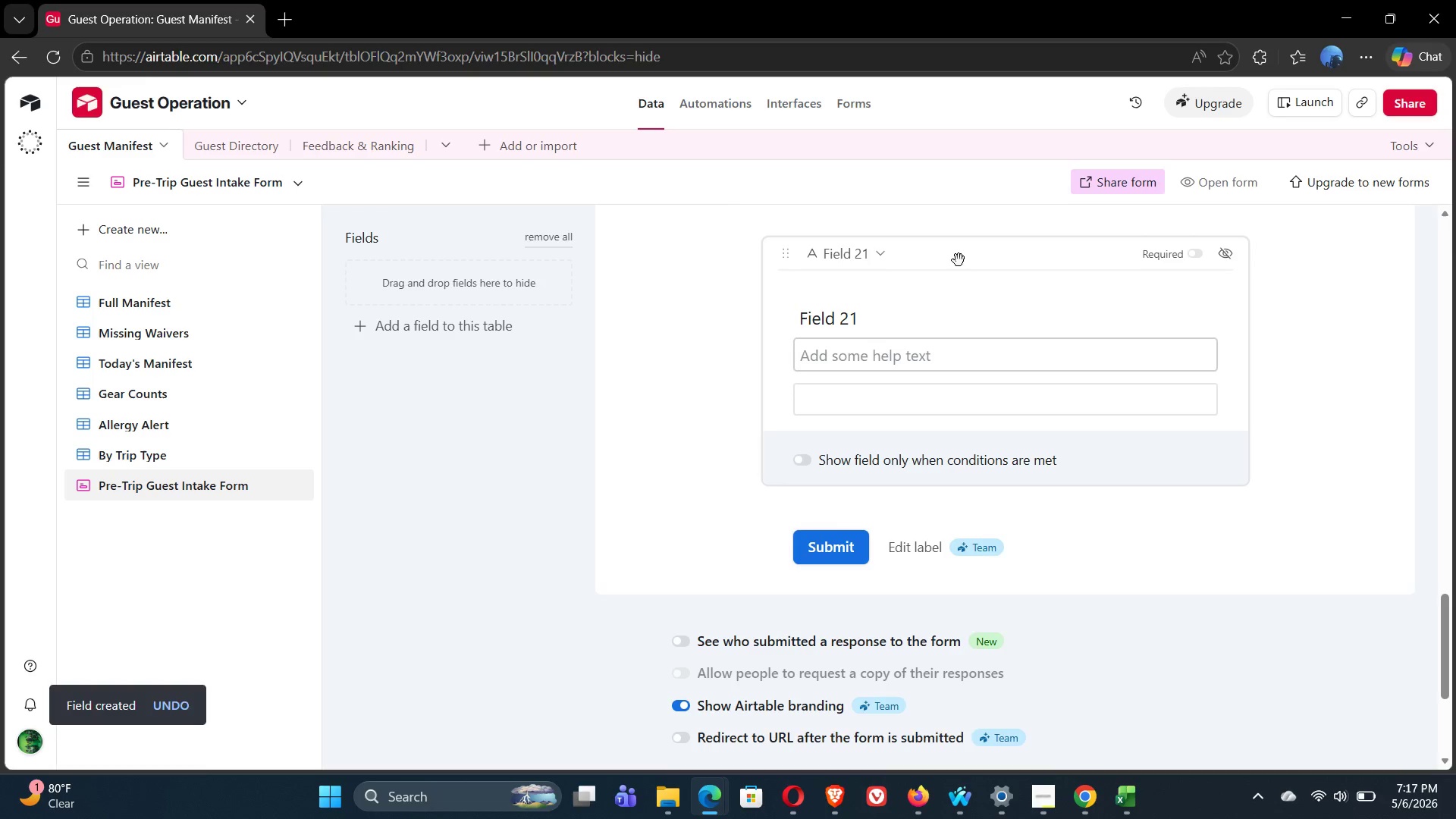 
right_click([959, 260])
 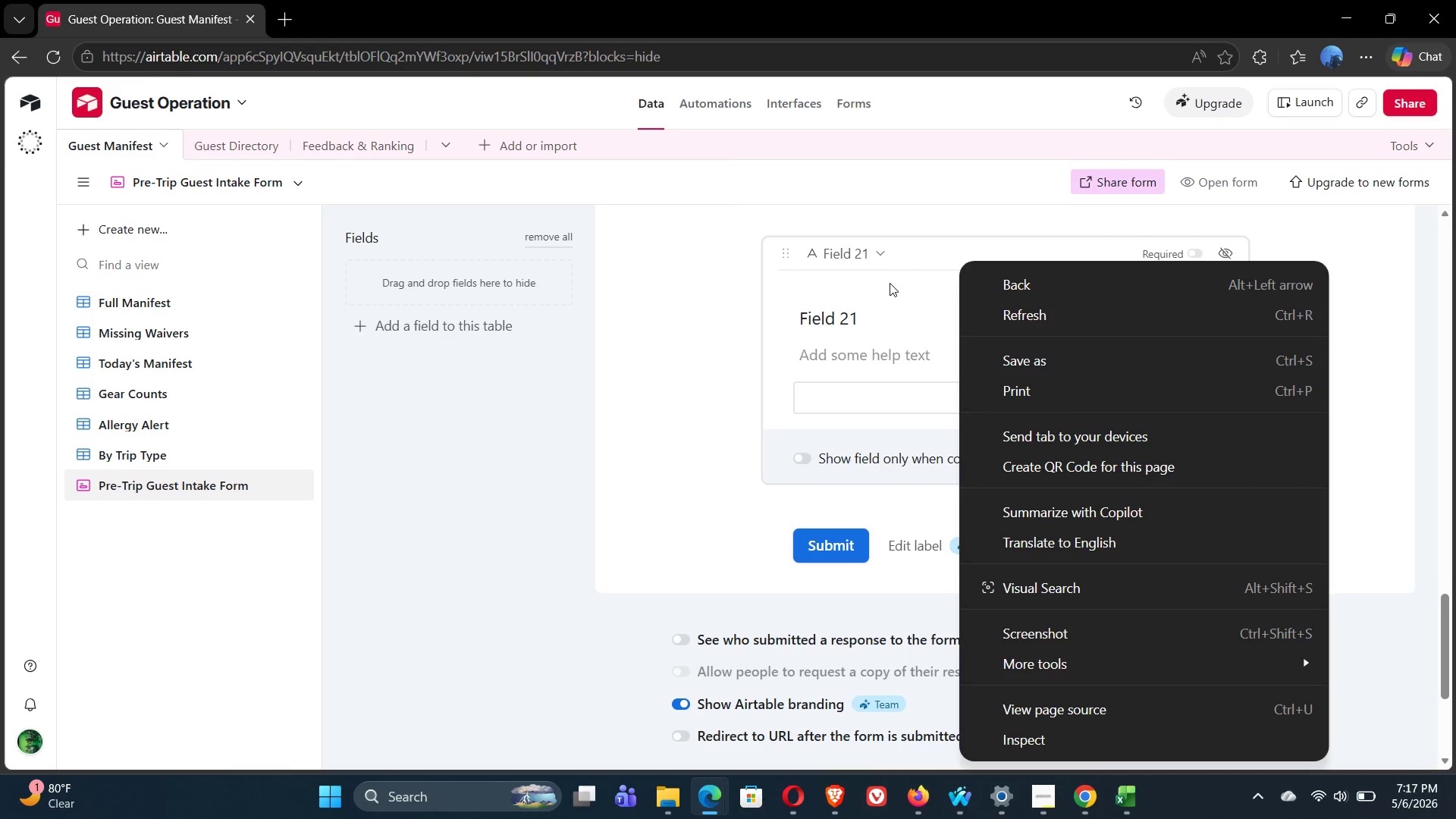 
left_click([888, 283])
 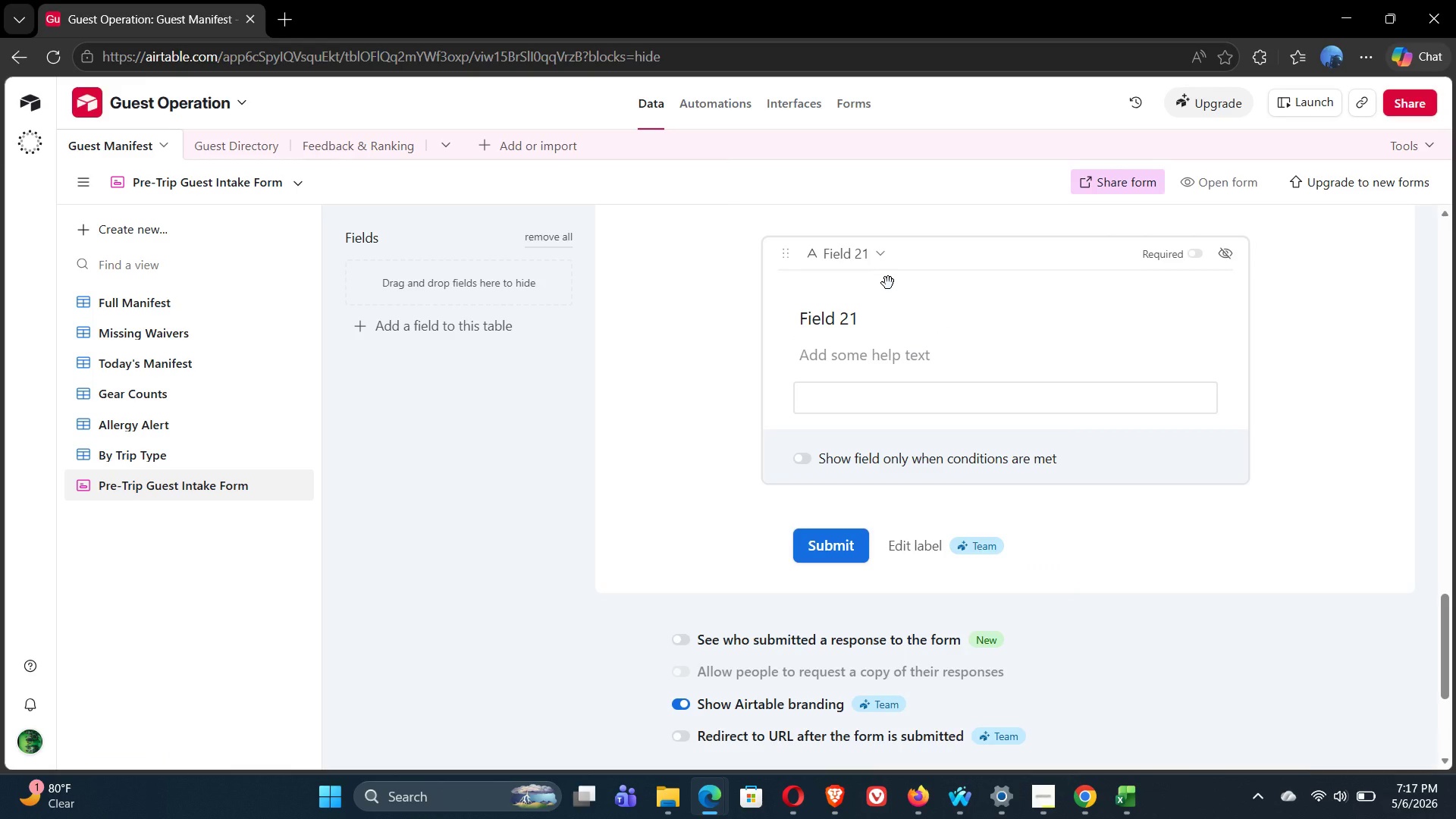 
key(Backspace)
 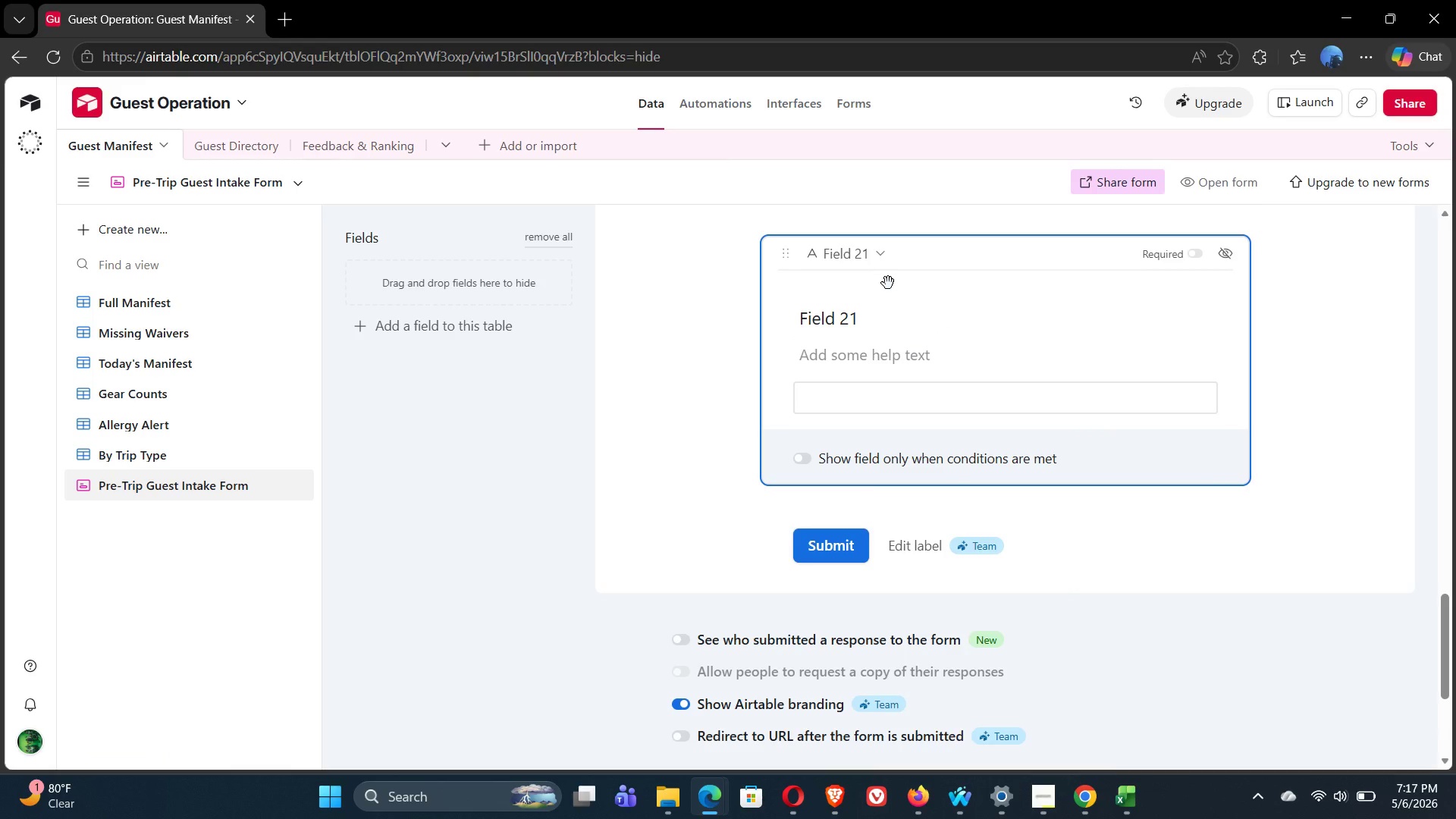 
key(Delete)
 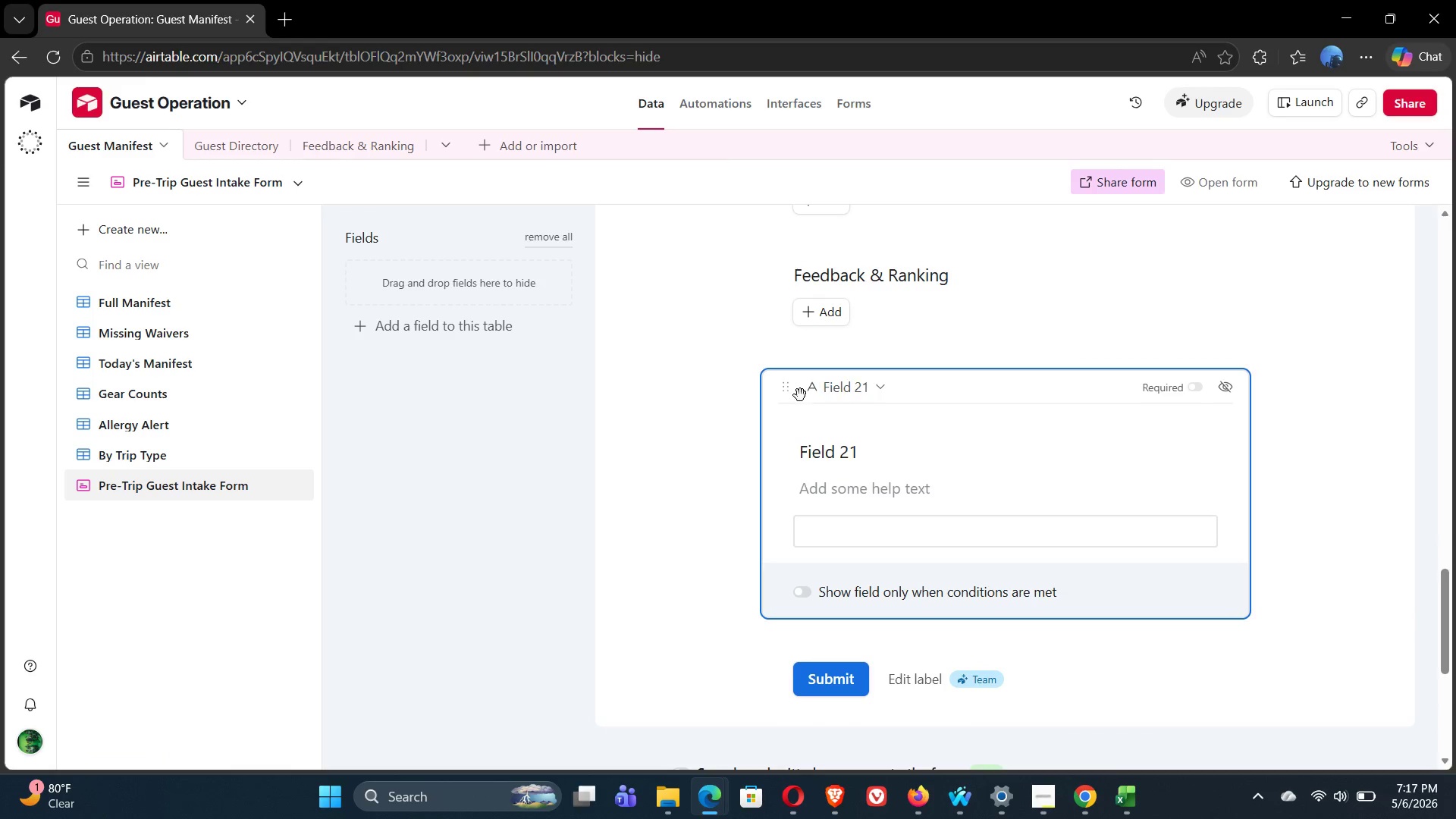 
wait(7.33)
 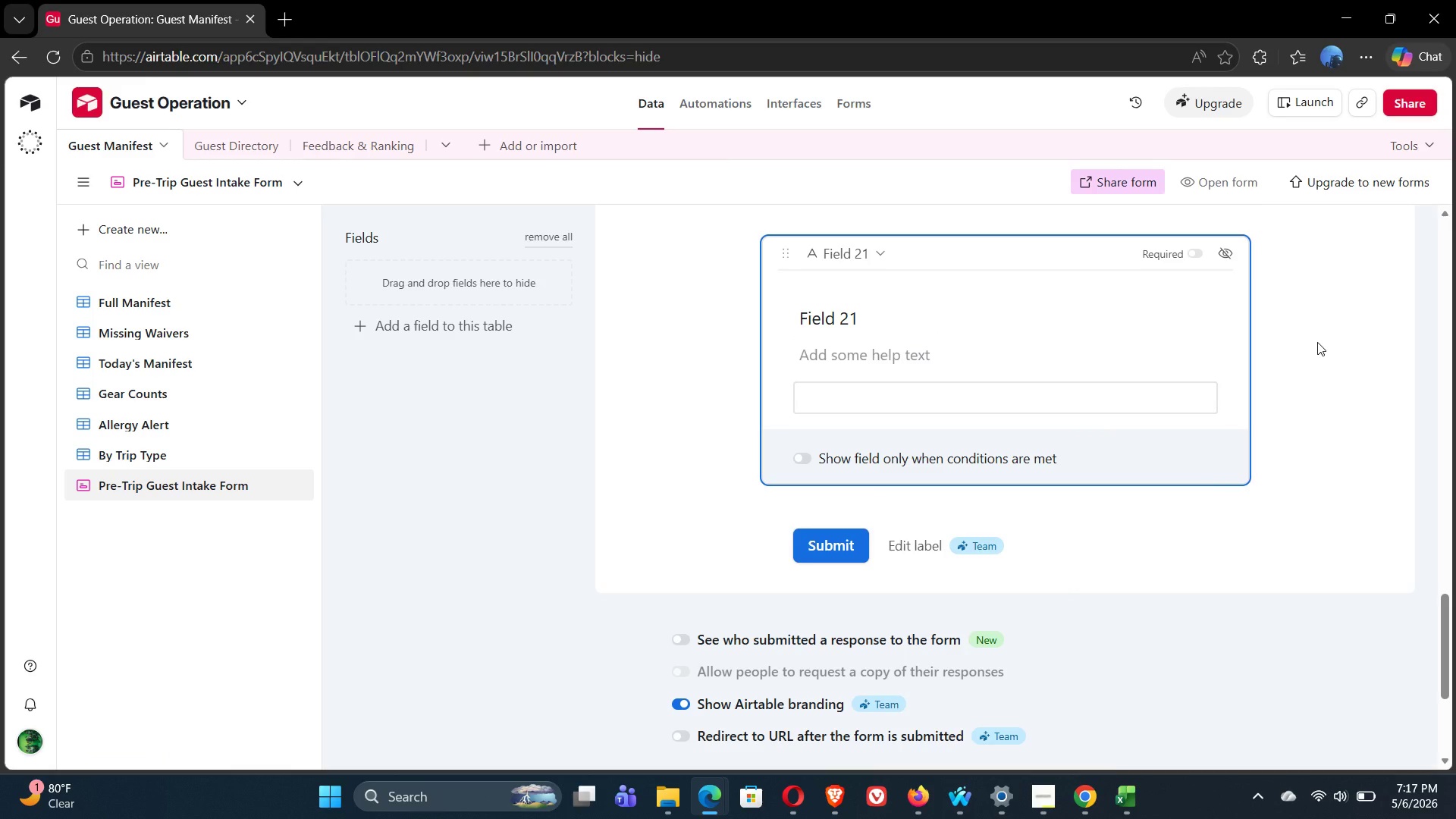 
key(Control+Z)
 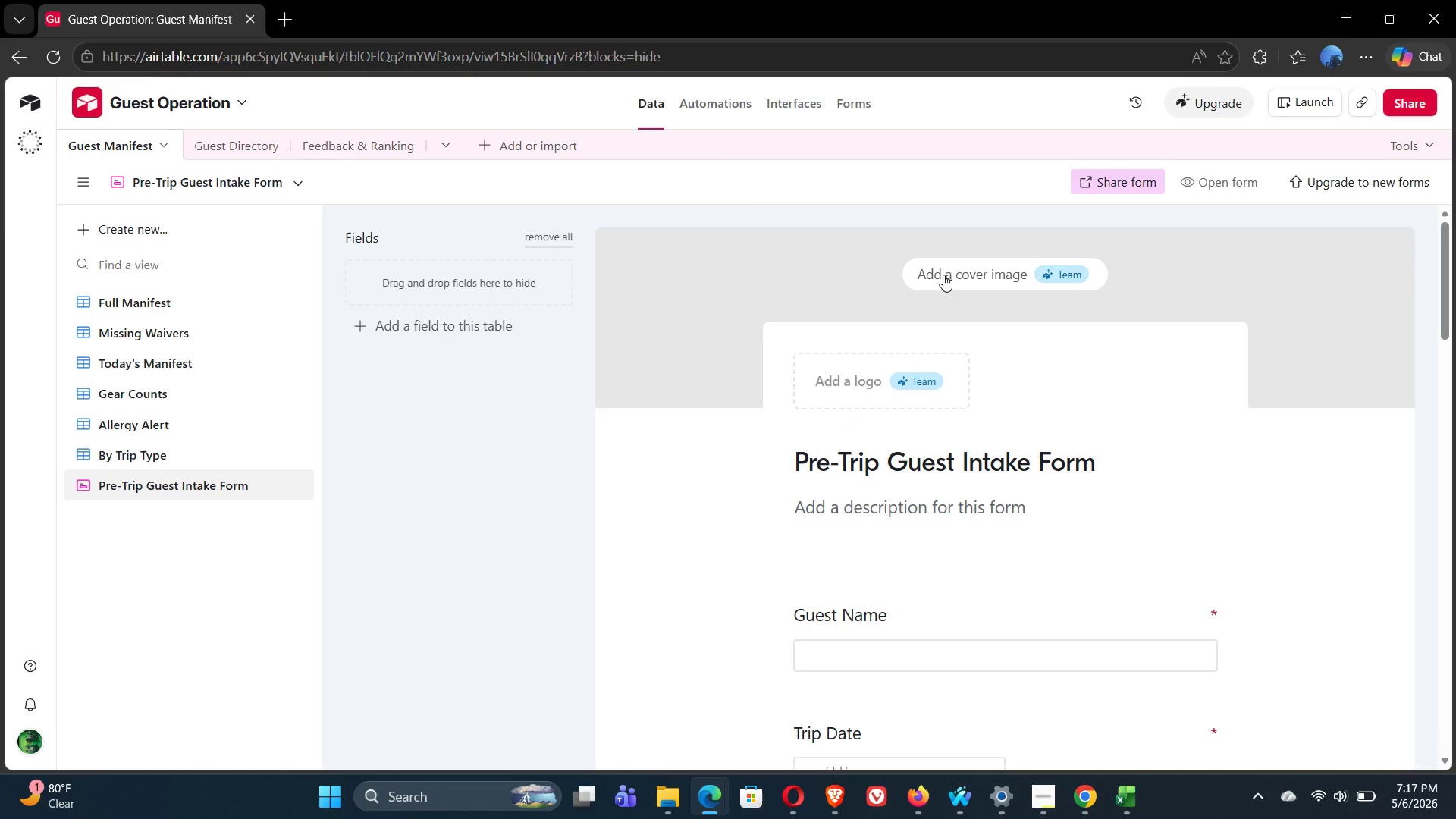 
wait(21.89)
 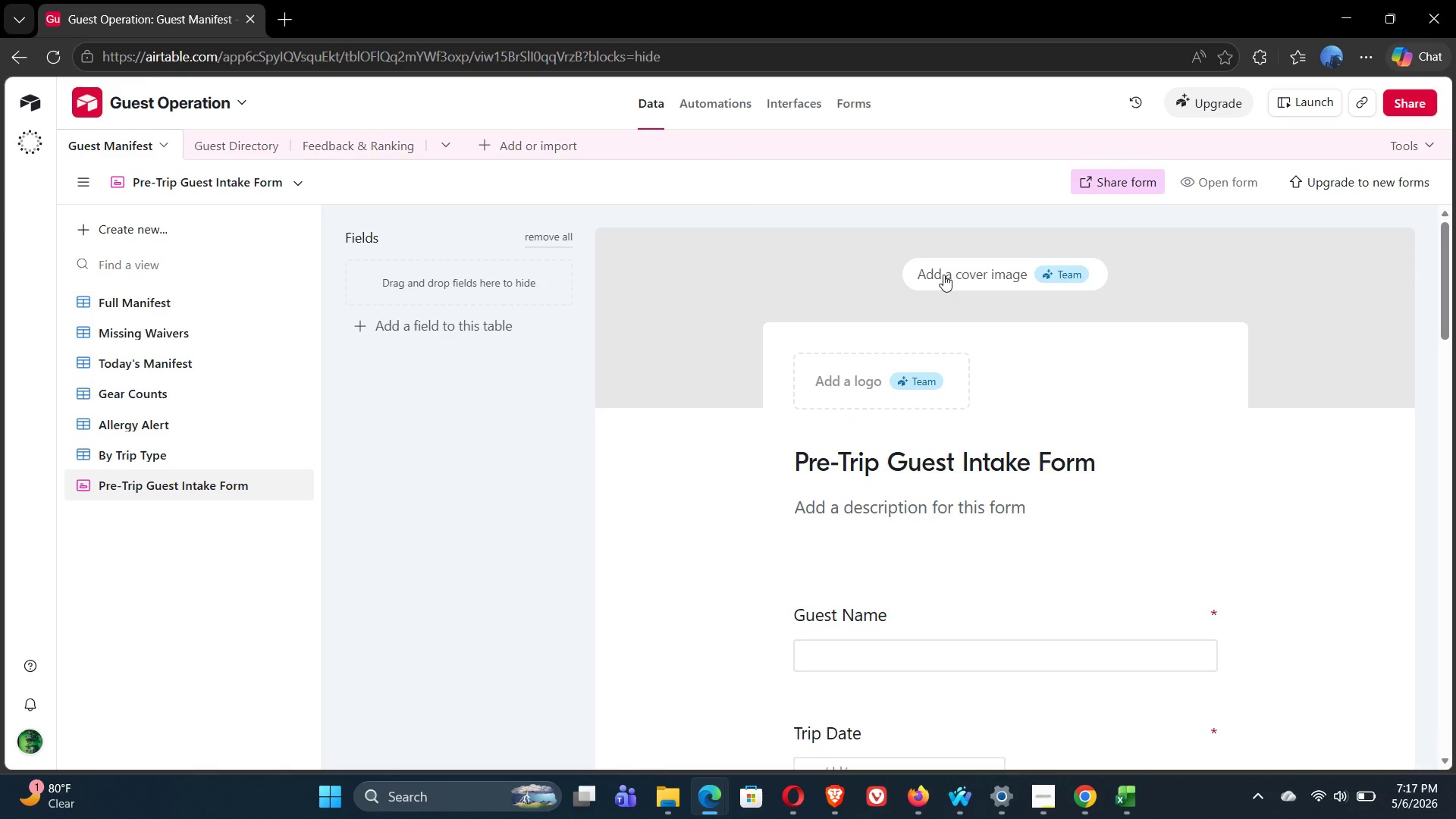 
left_click([984, 465])
 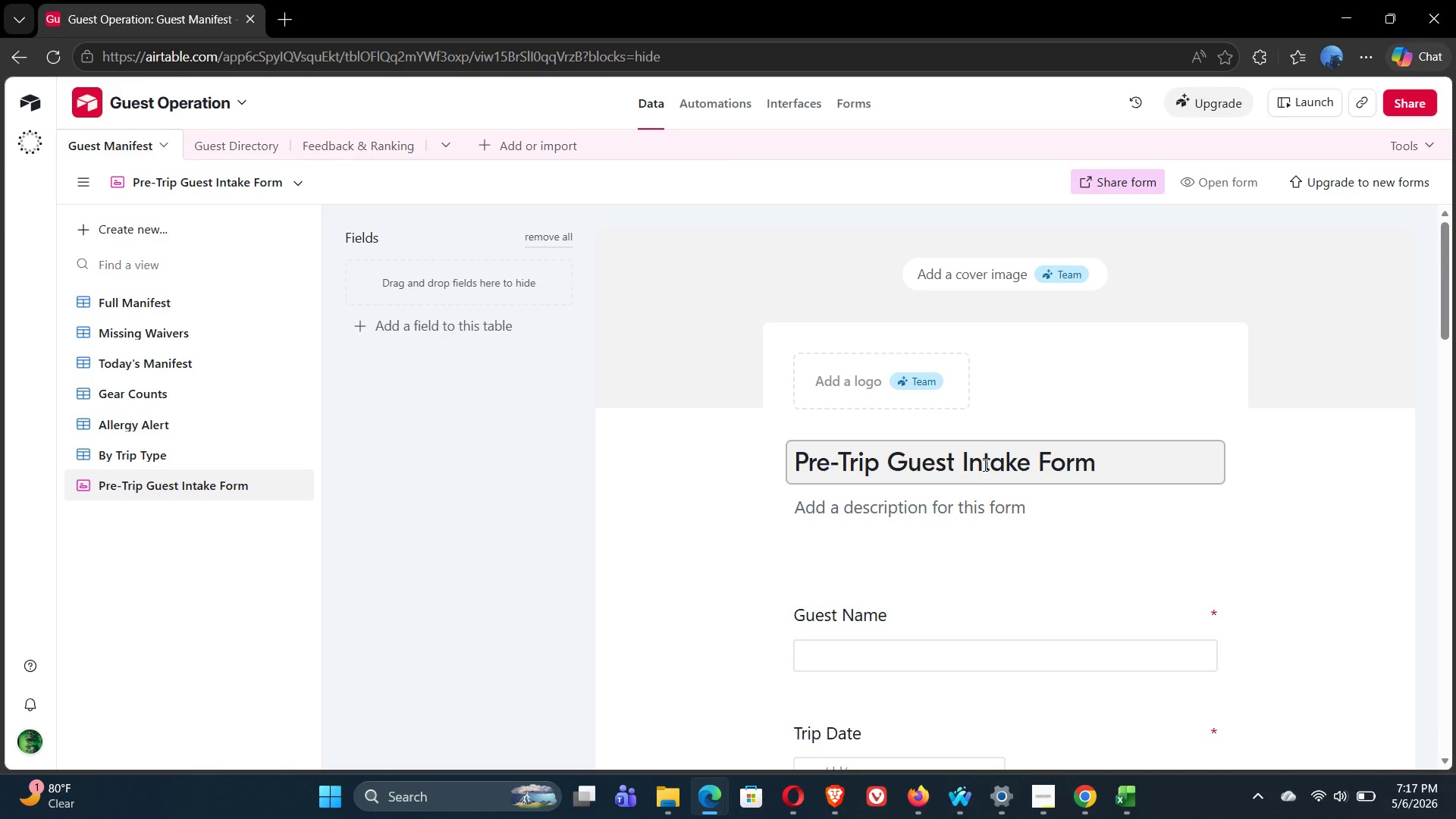 
key(Control+ControlLeft)
 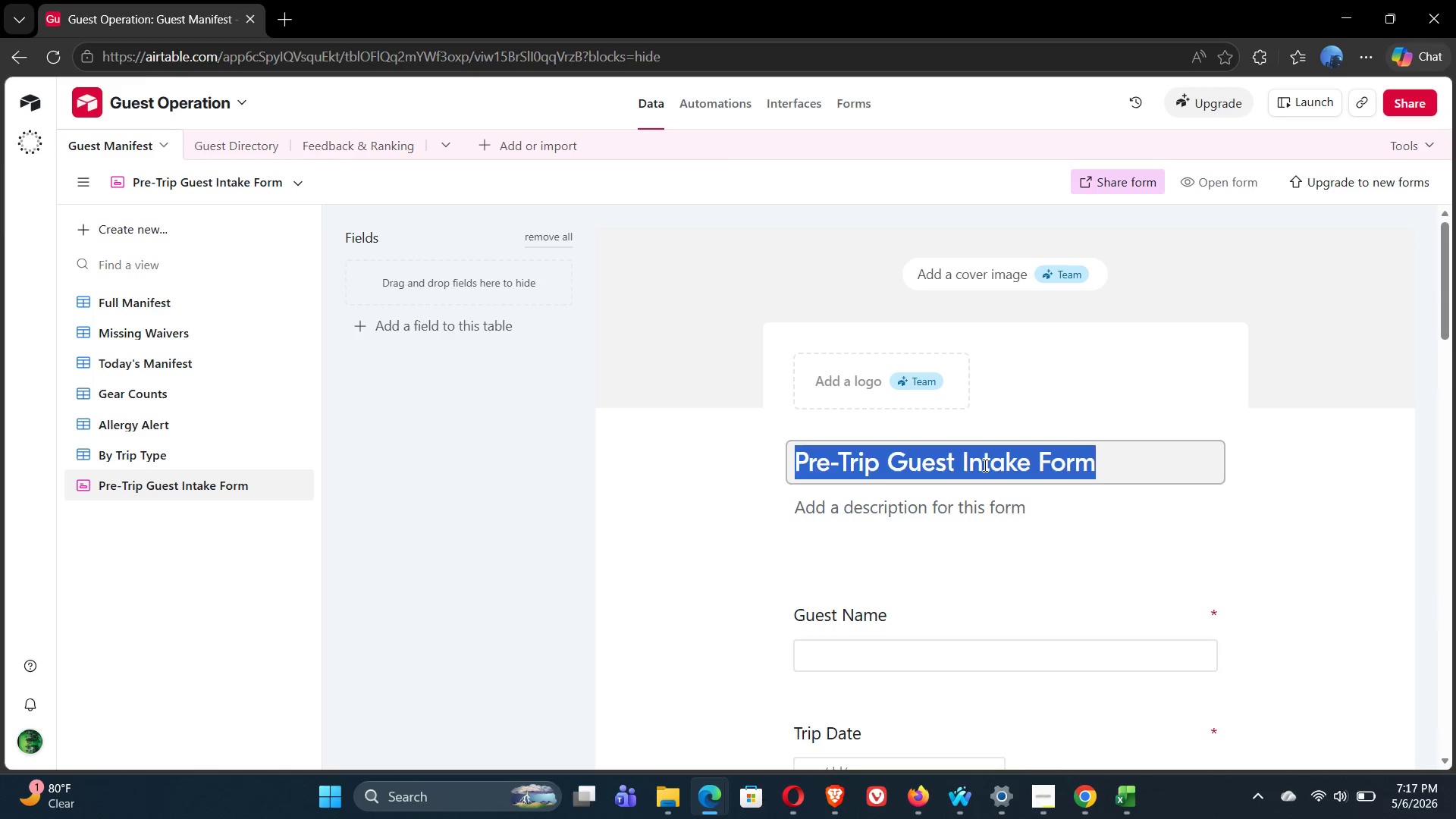 
key(Control+A)
 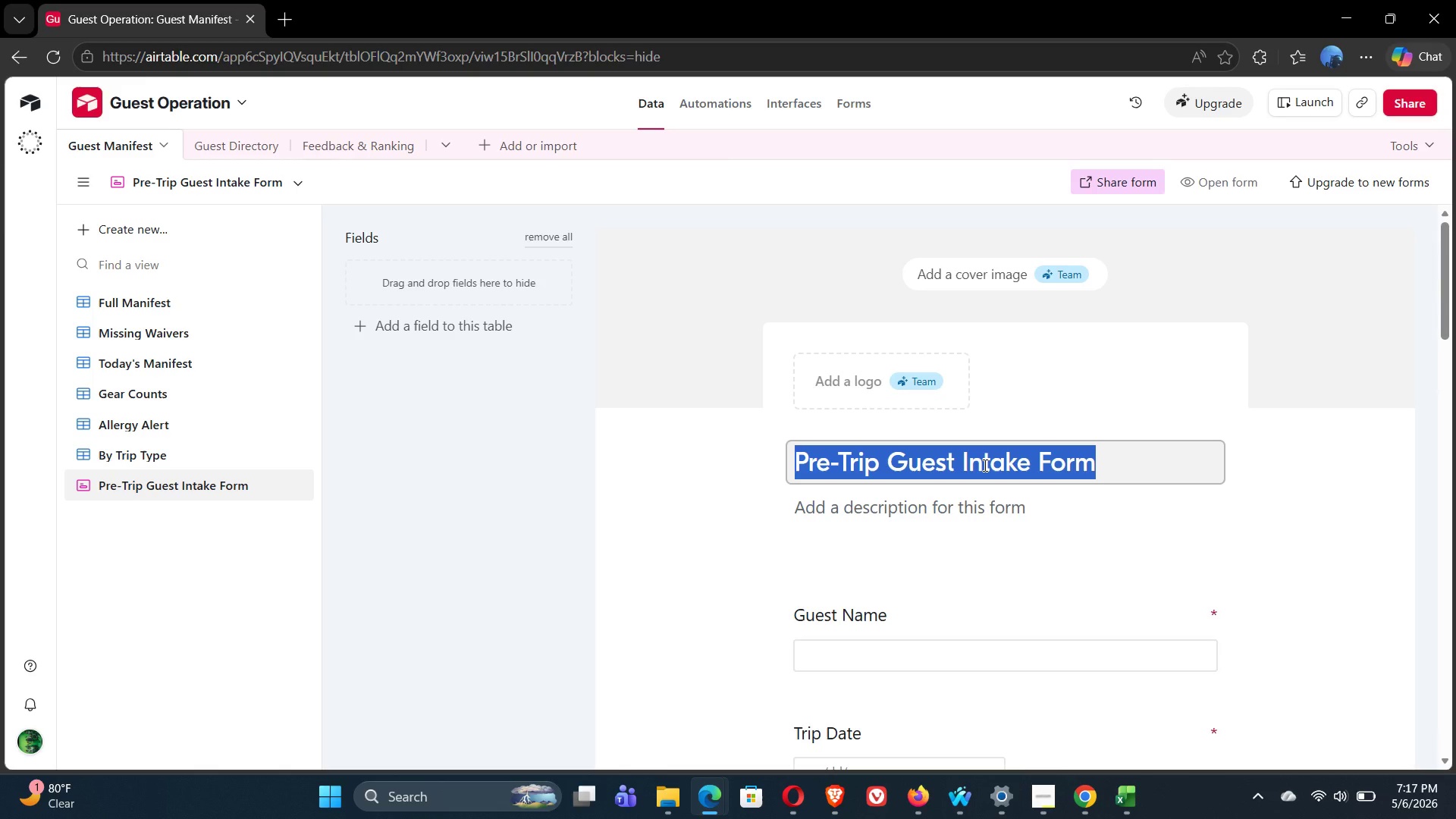 
wait(7.75)
 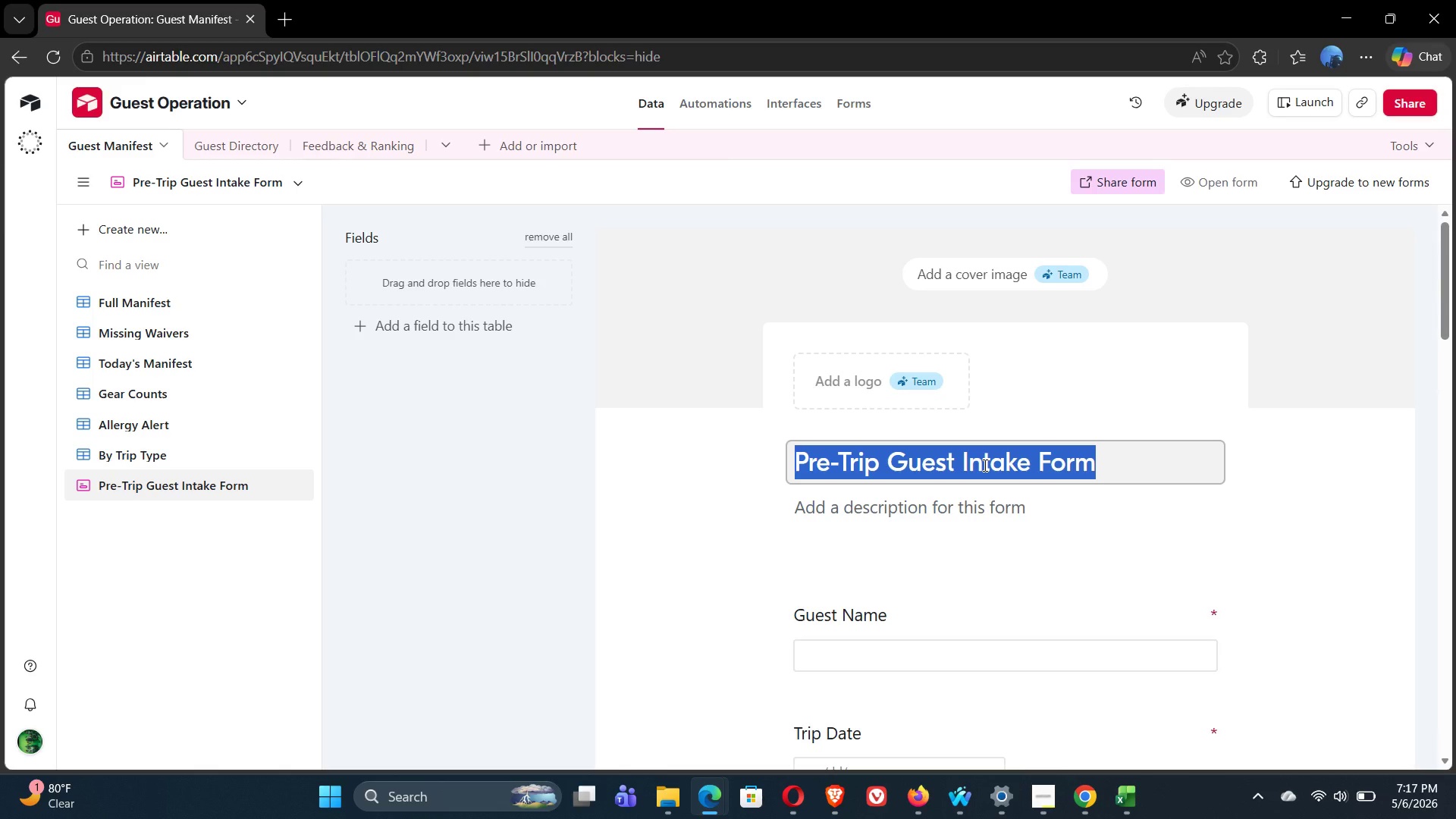 
type(d)
key(Backspace)
type(Deep Blue Charters)
 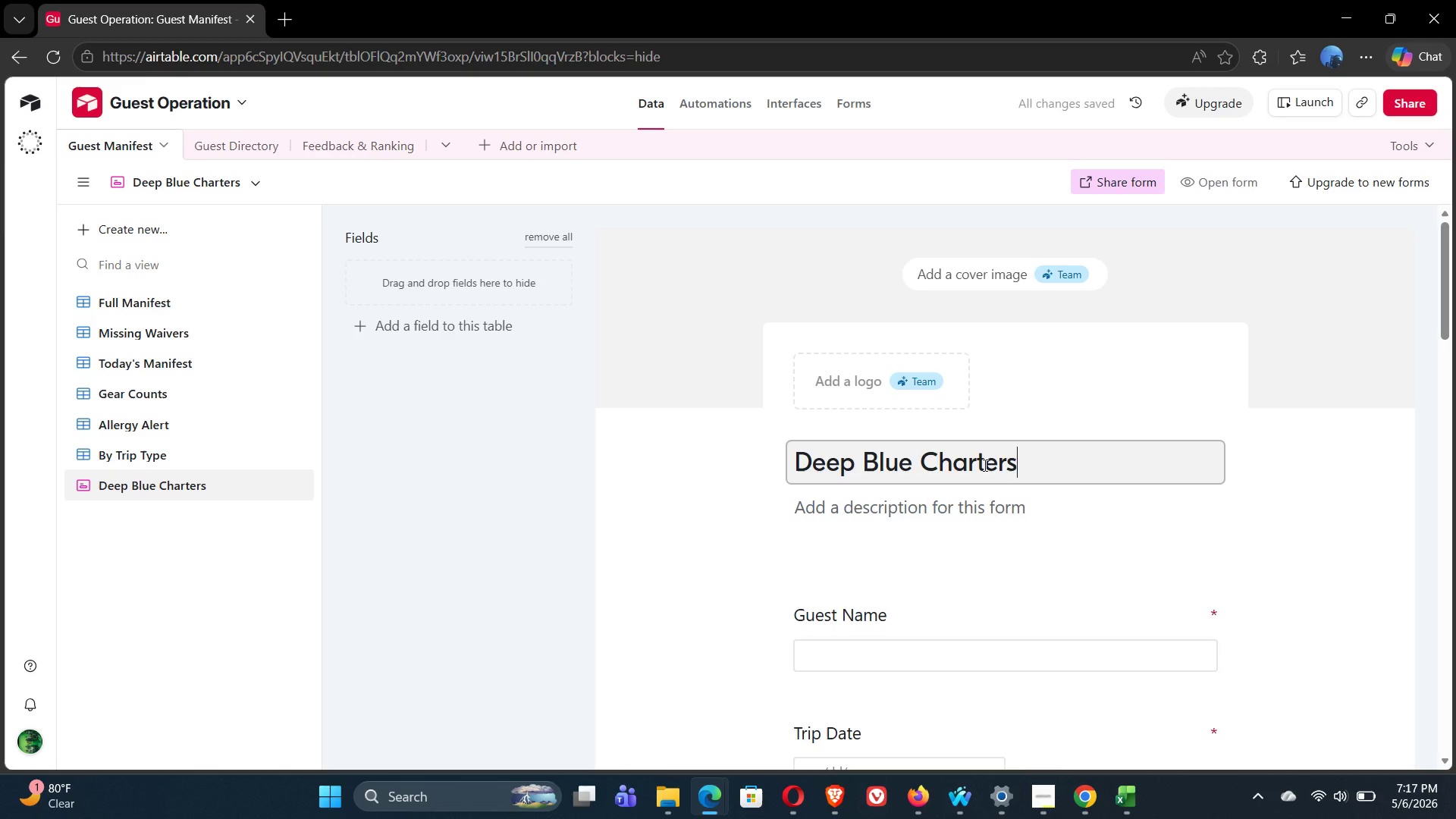 
key(Enter)
 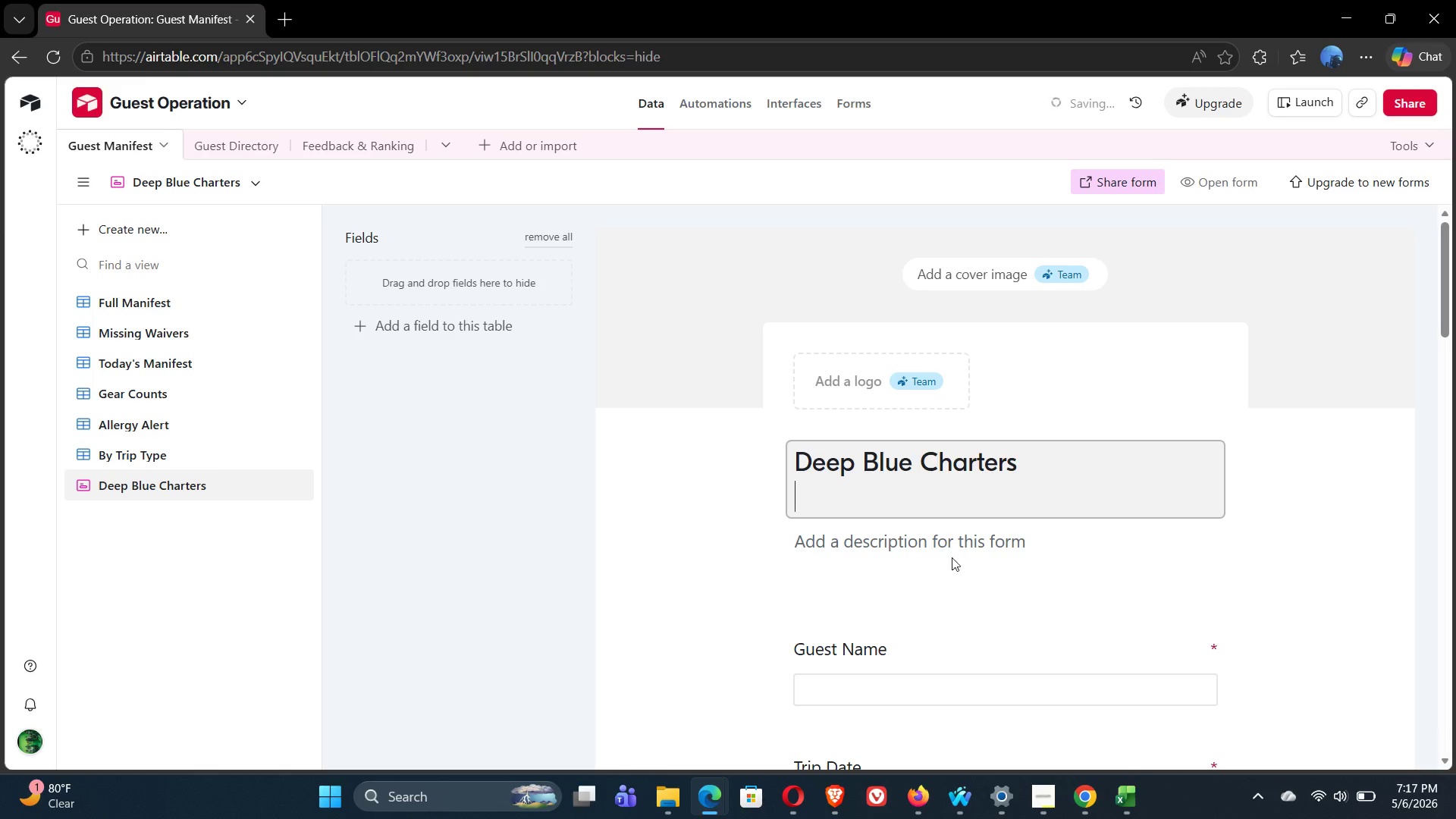 
left_click([922, 538])
 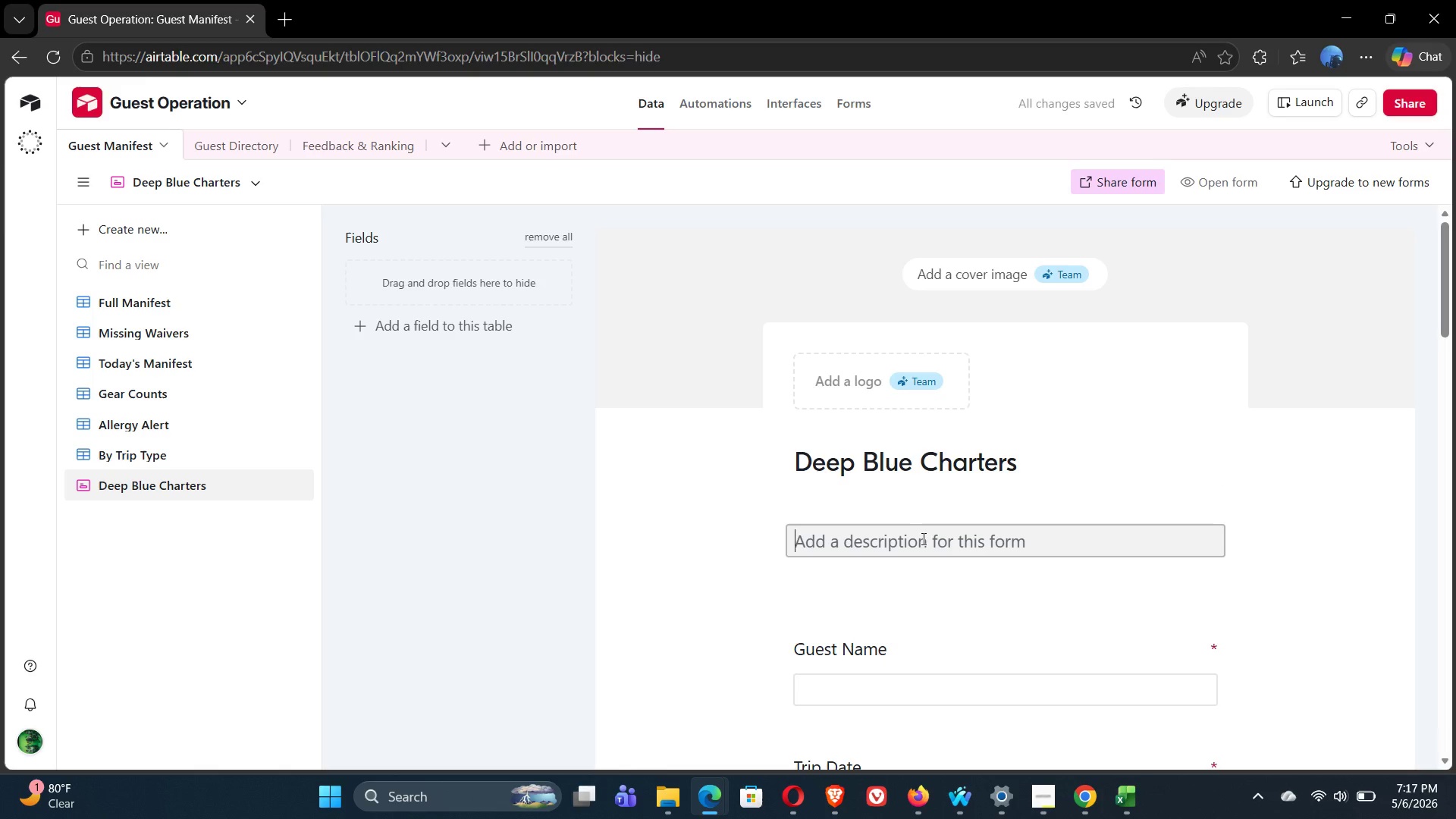 
type(Please complete this form at least 48 hours before your trip, all )
key(Backspace)
key(Backspace)
key(Backspace)
key(Backspace)
type(All field )
 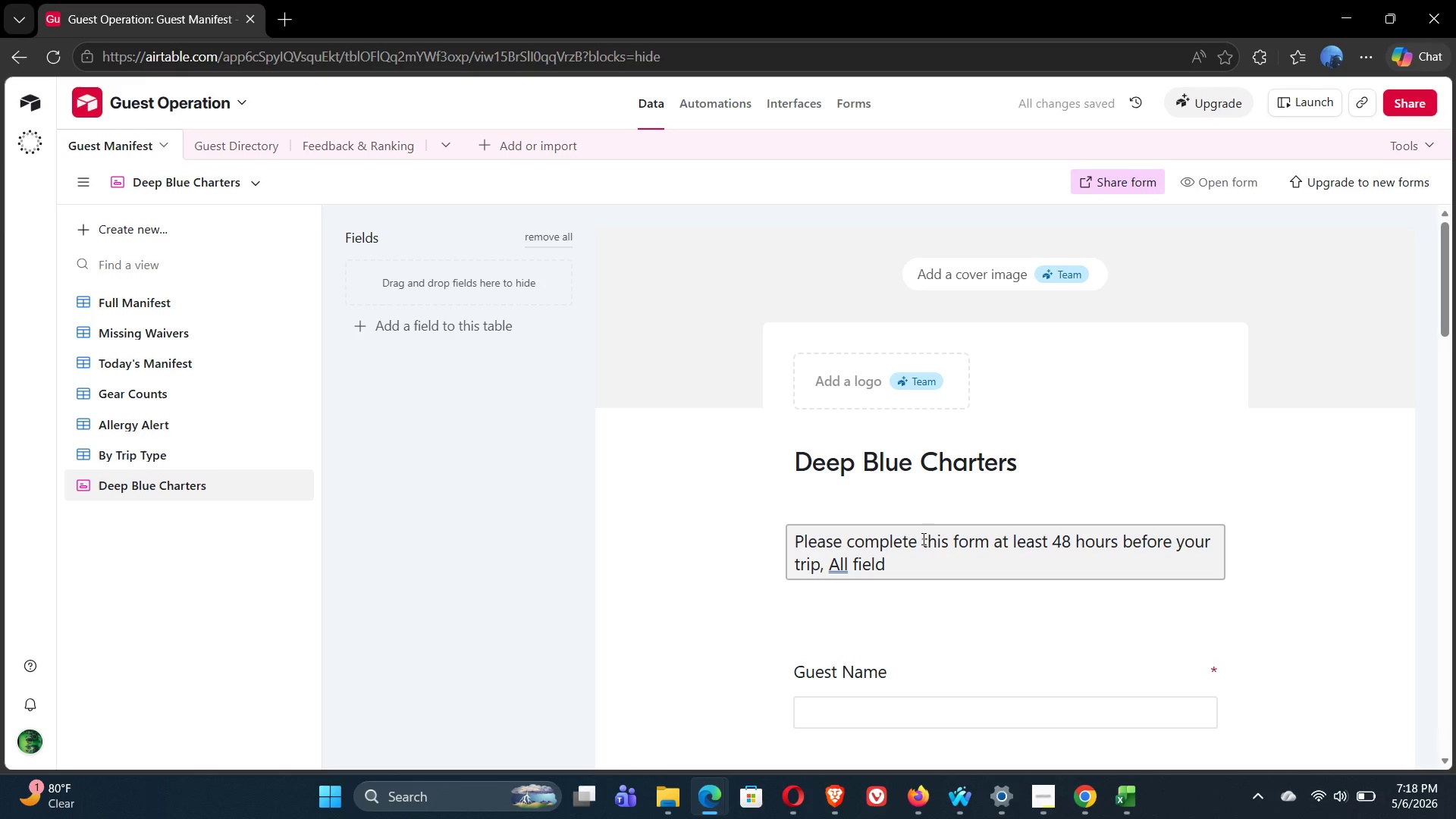 
type(s)
key(Backspace)
key(Backspace)
type(s marked required must be filled to confim)
key(Backspace)
type(rm your booking)
 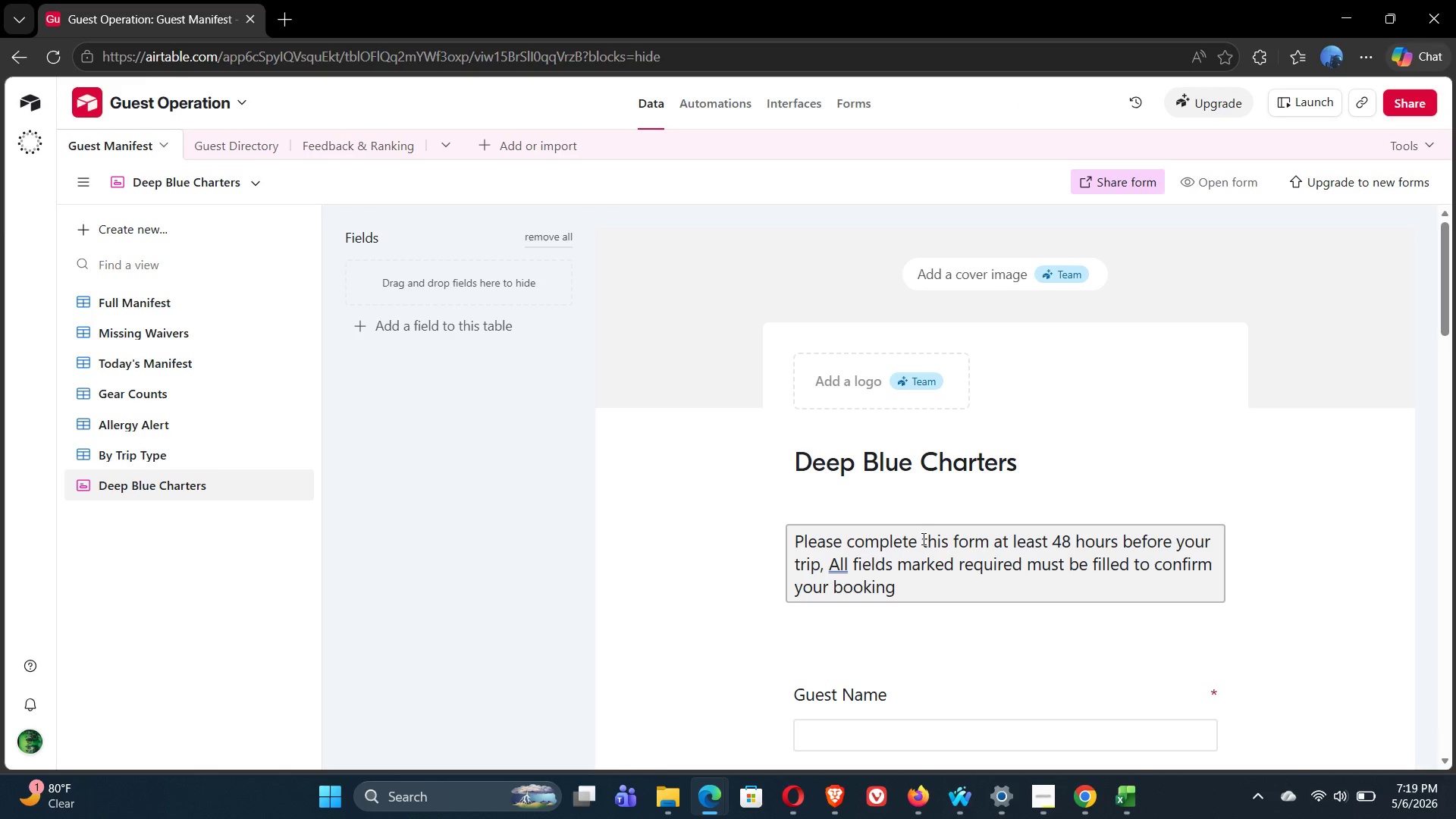 
wait(12.12)
 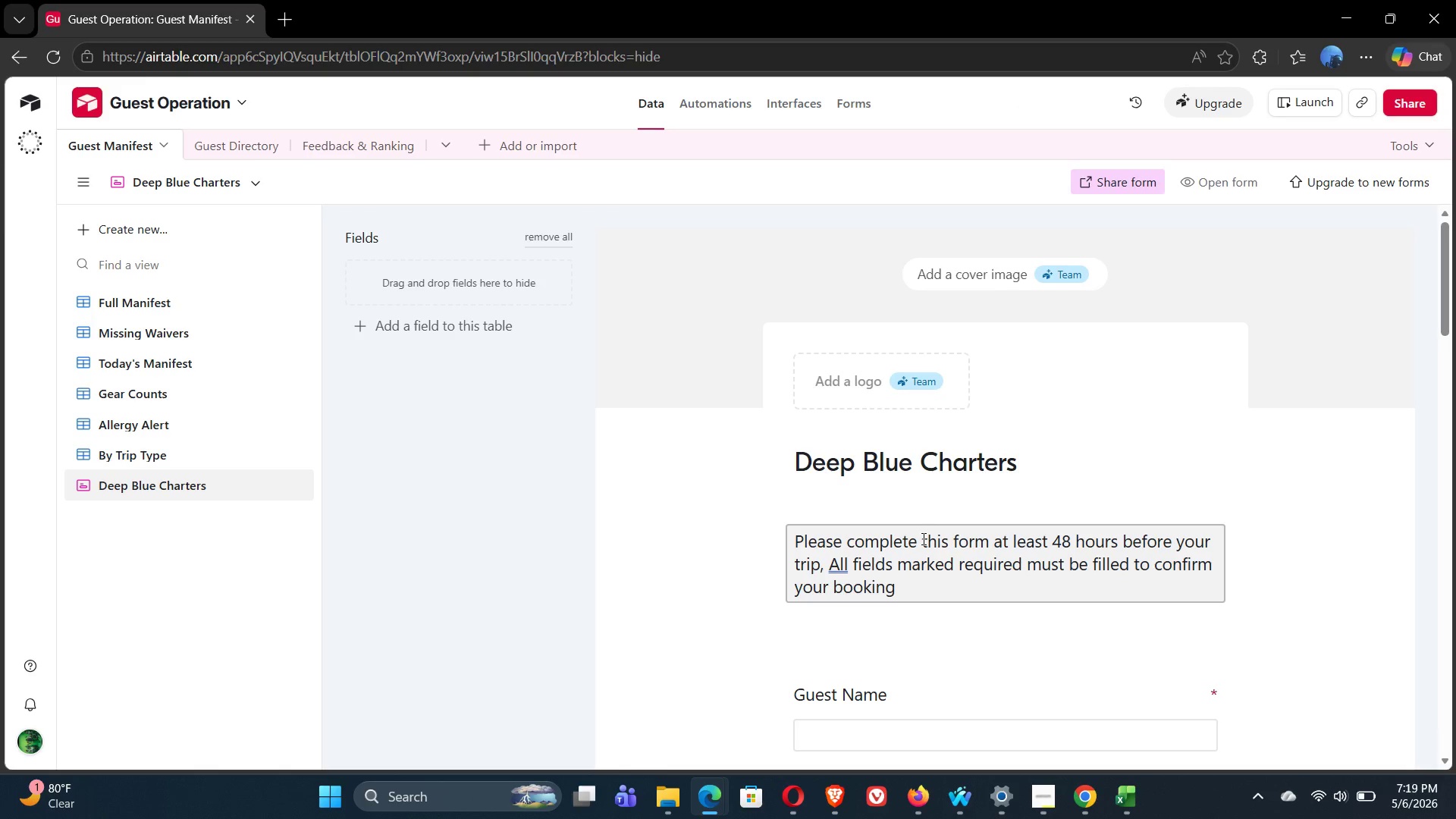 
left_click([987, 274])
 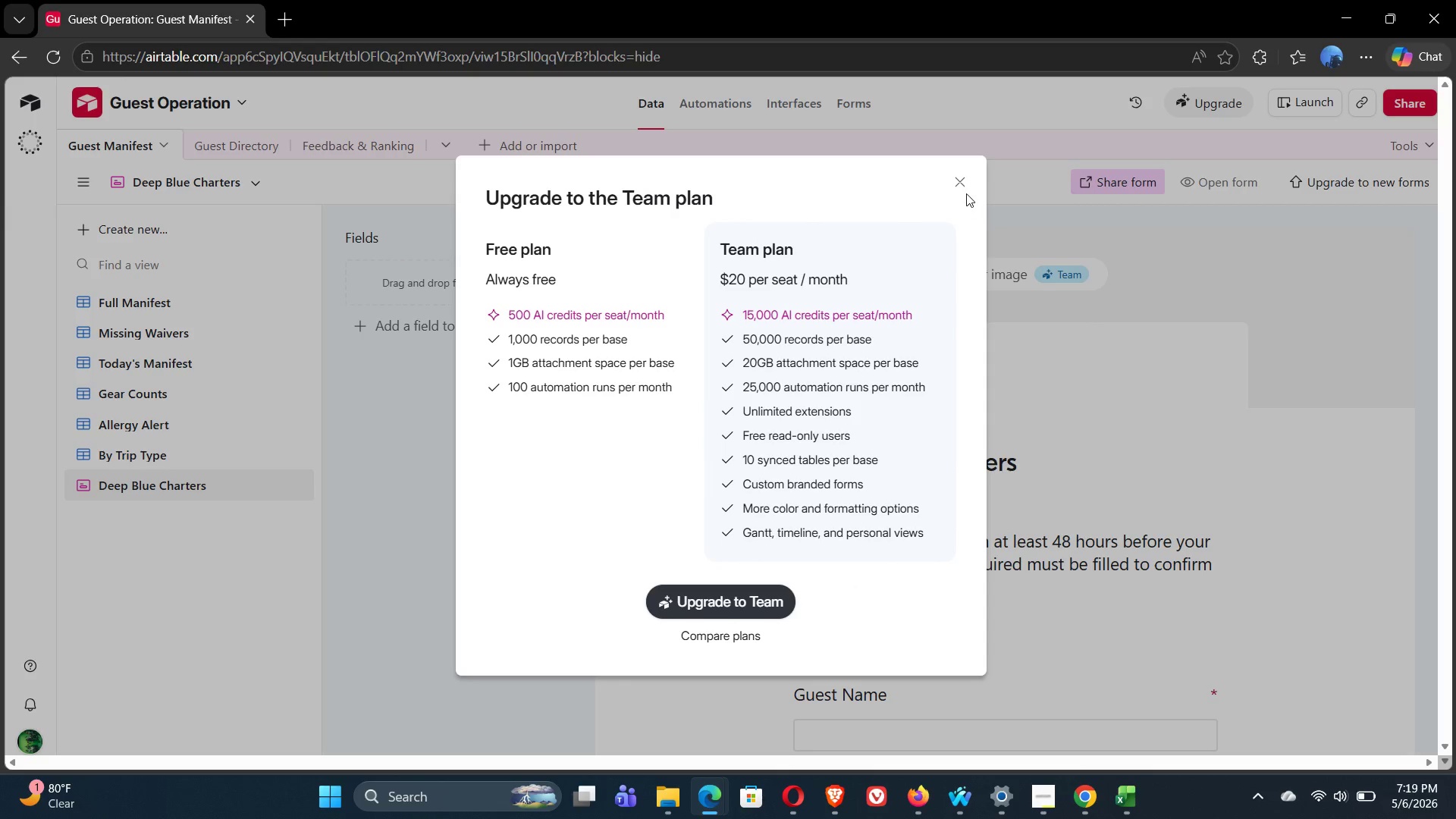 
left_click([959, 185])
 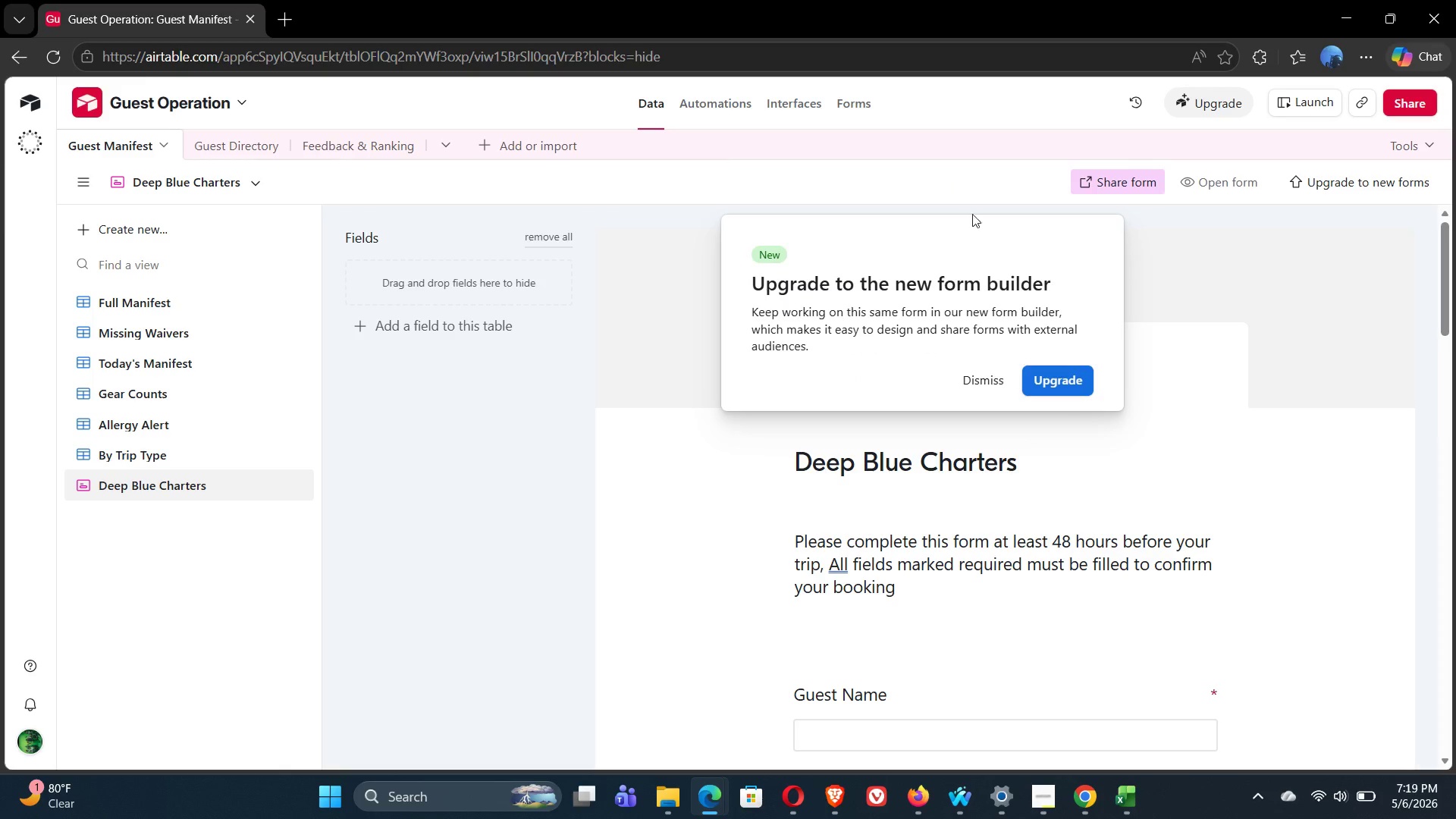 
left_click([975, 384])
 